 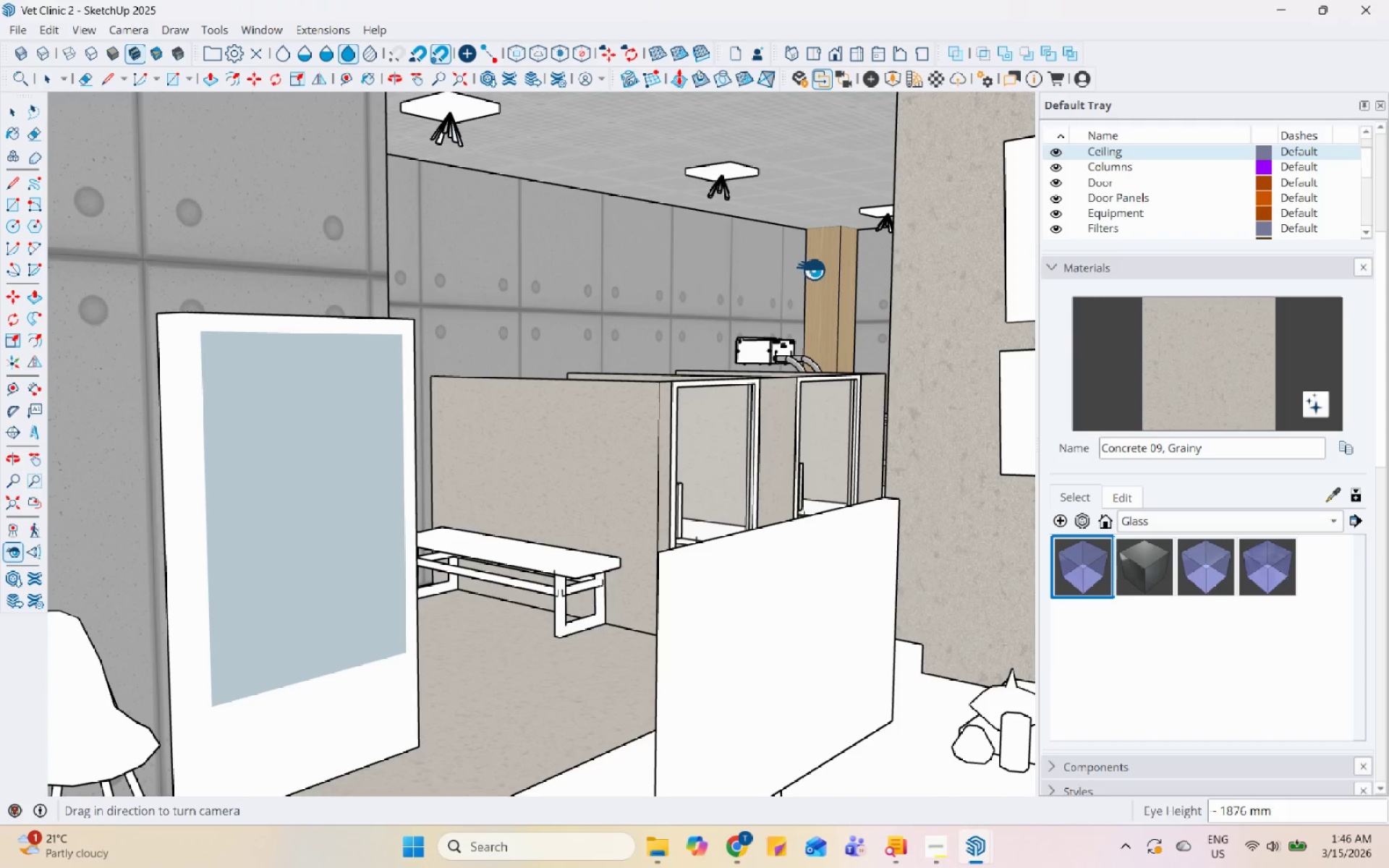 
key(Space)
 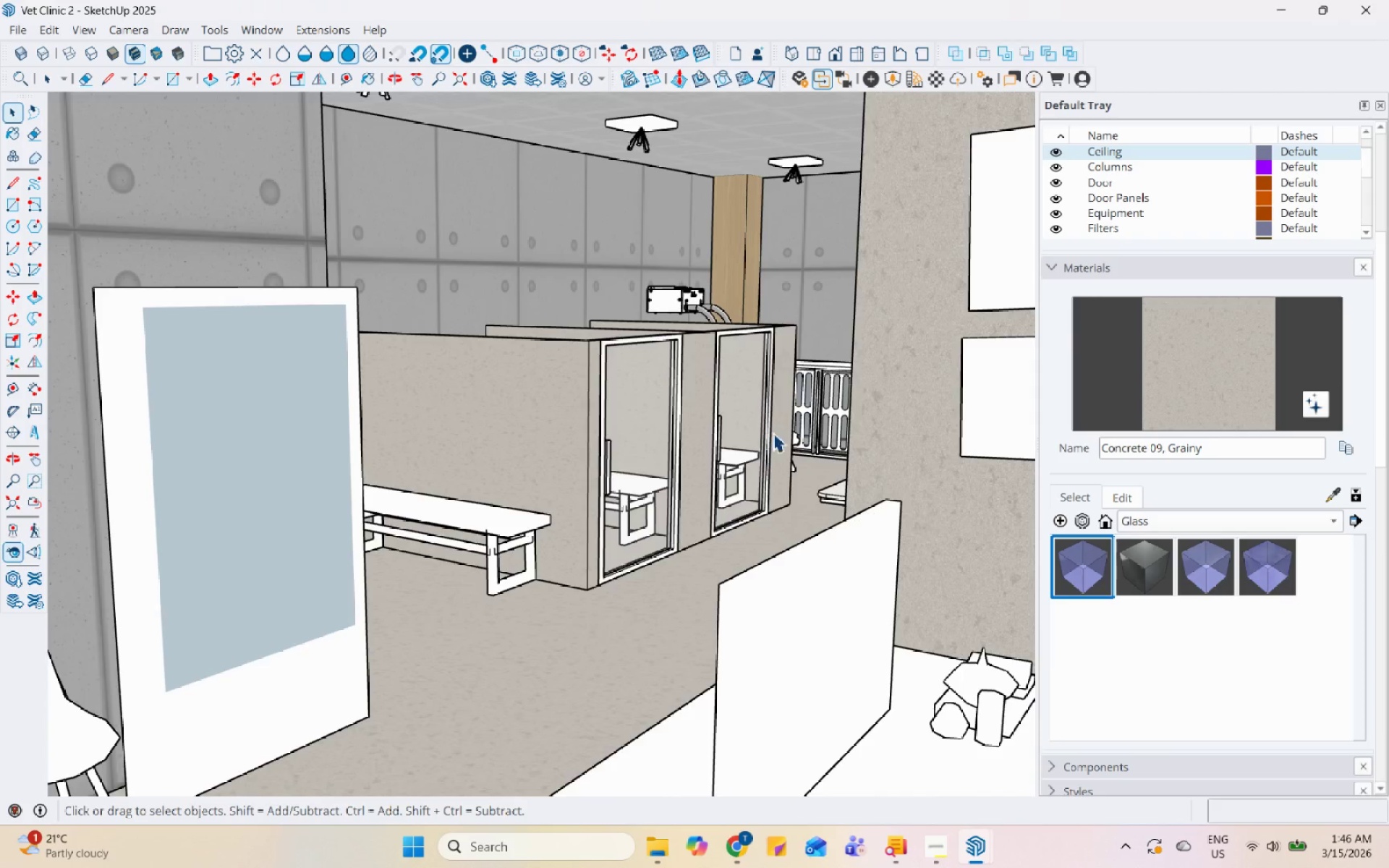 
scroll: coordinate [800, 392], scroll_direction: up, amount: 5.0
 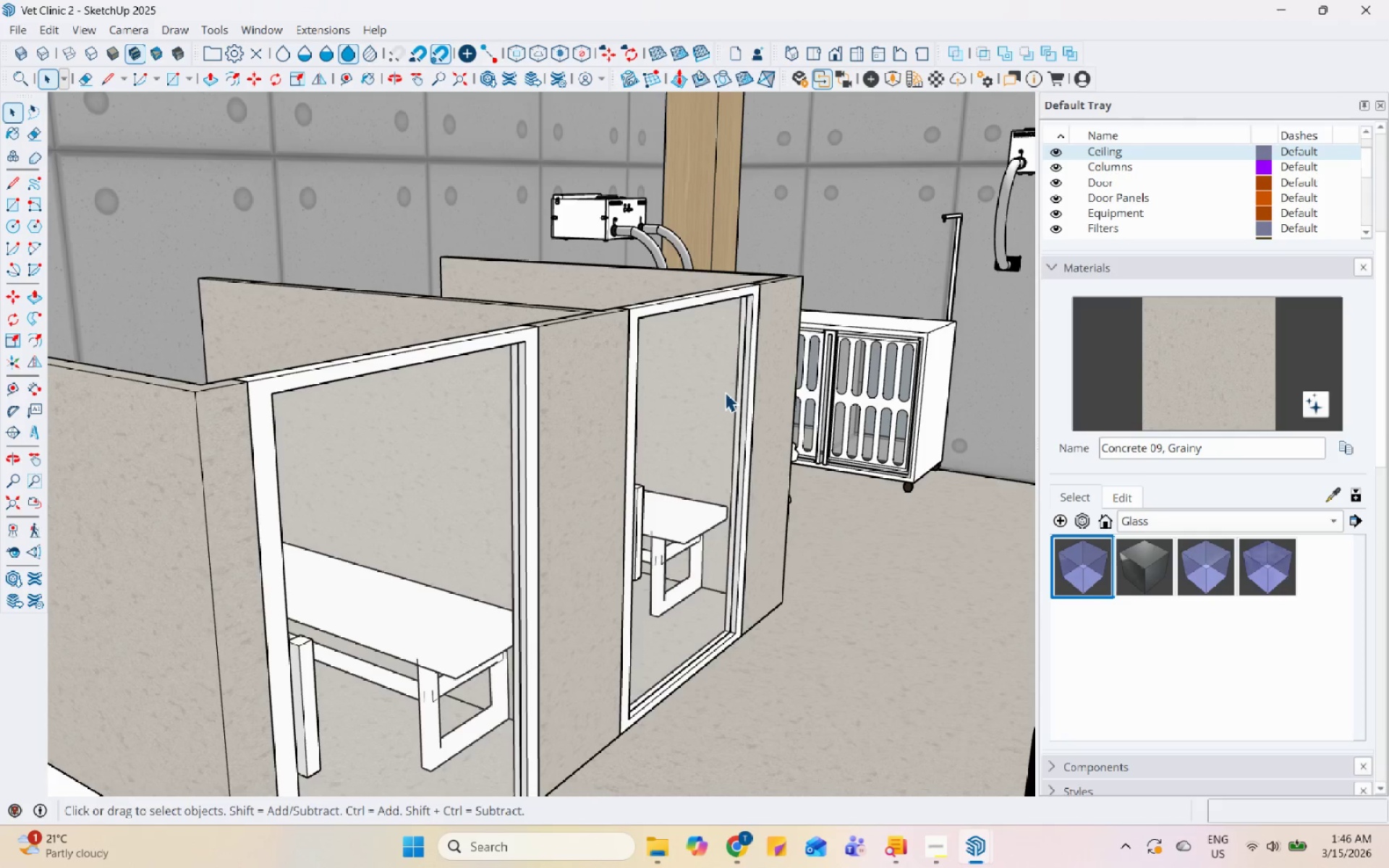 
wait(7.51)
 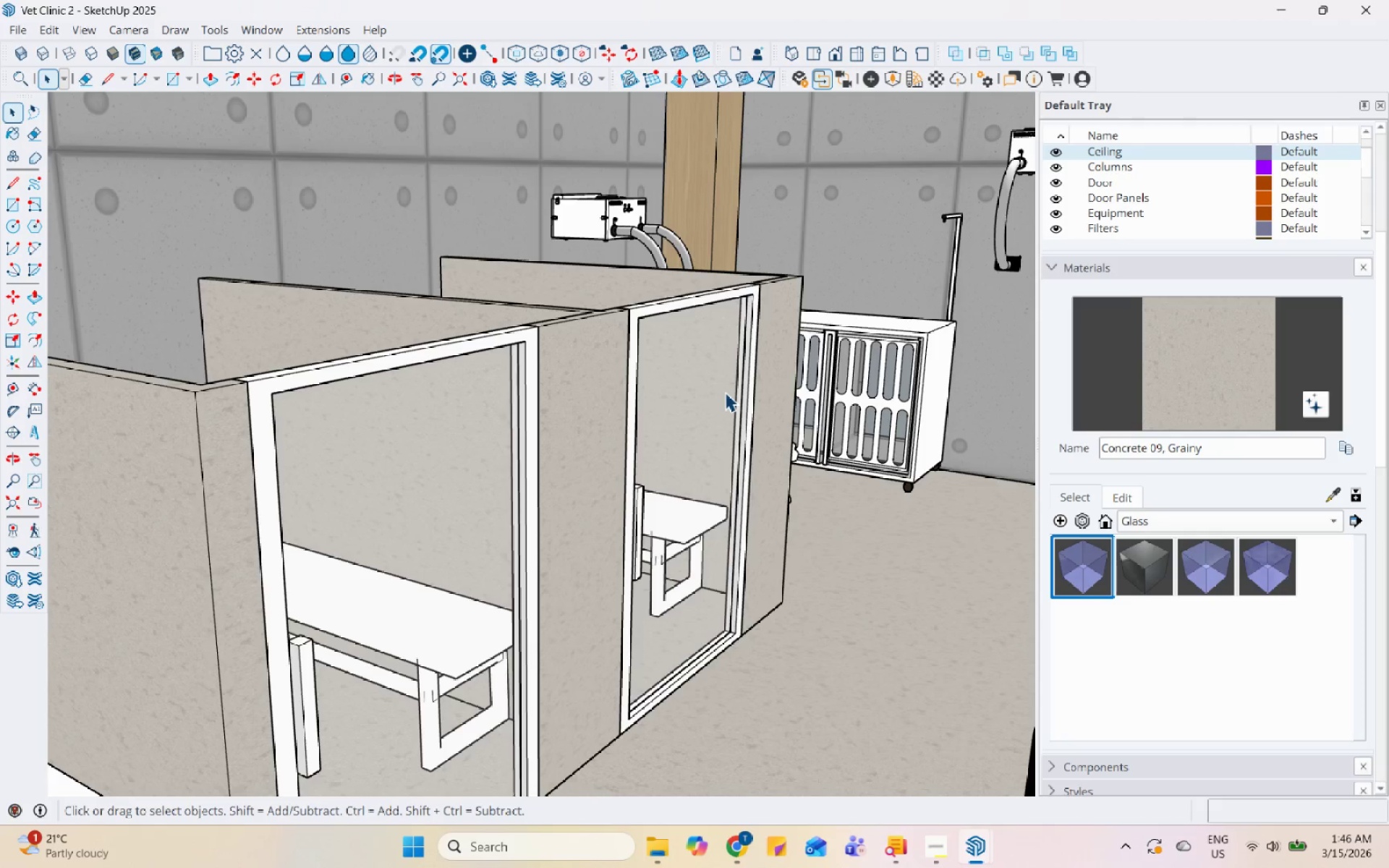 
scroll: coordinate [1388, 392], scroll_direction: up, amount: 1.0
 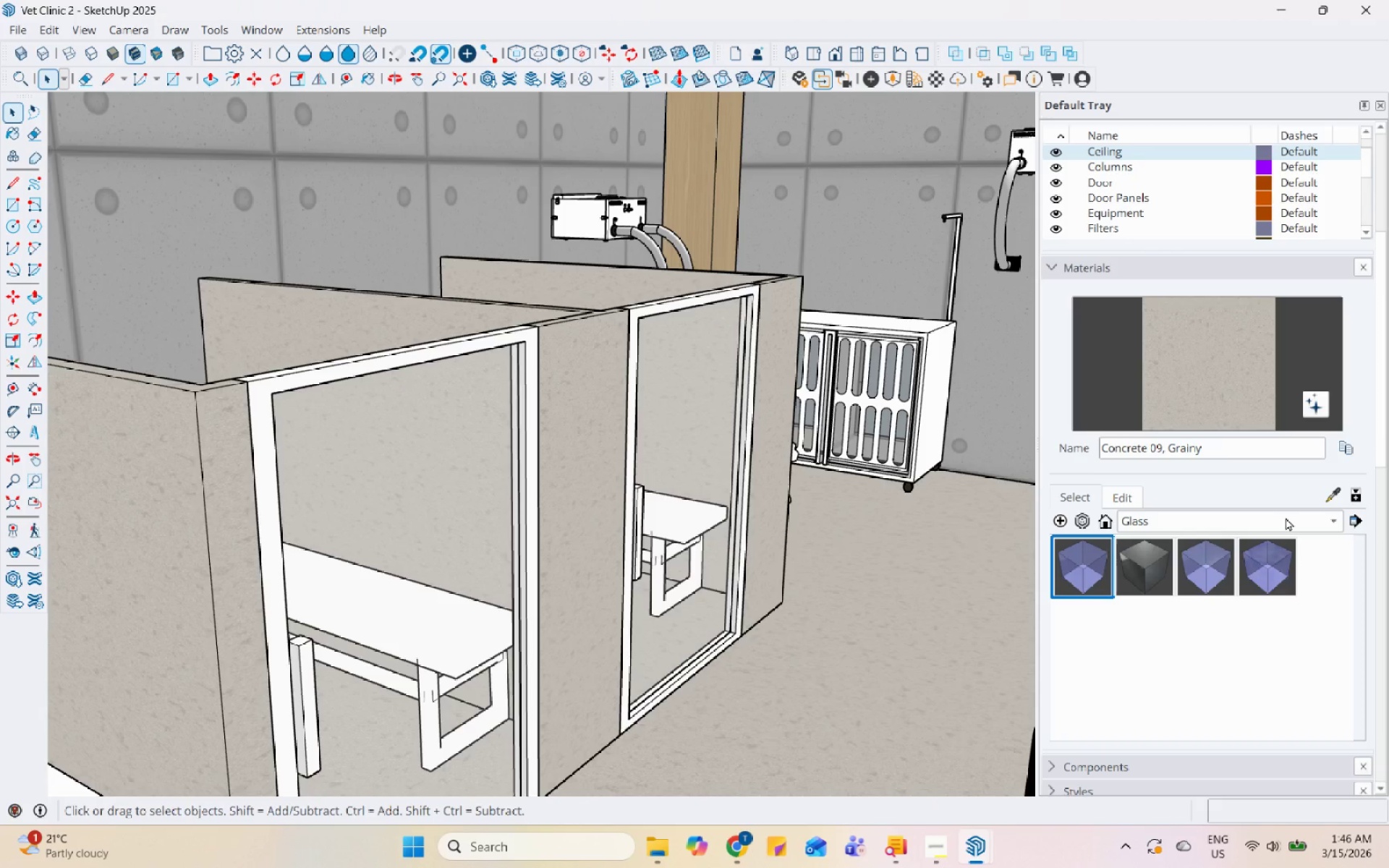 
wait(18.11)
 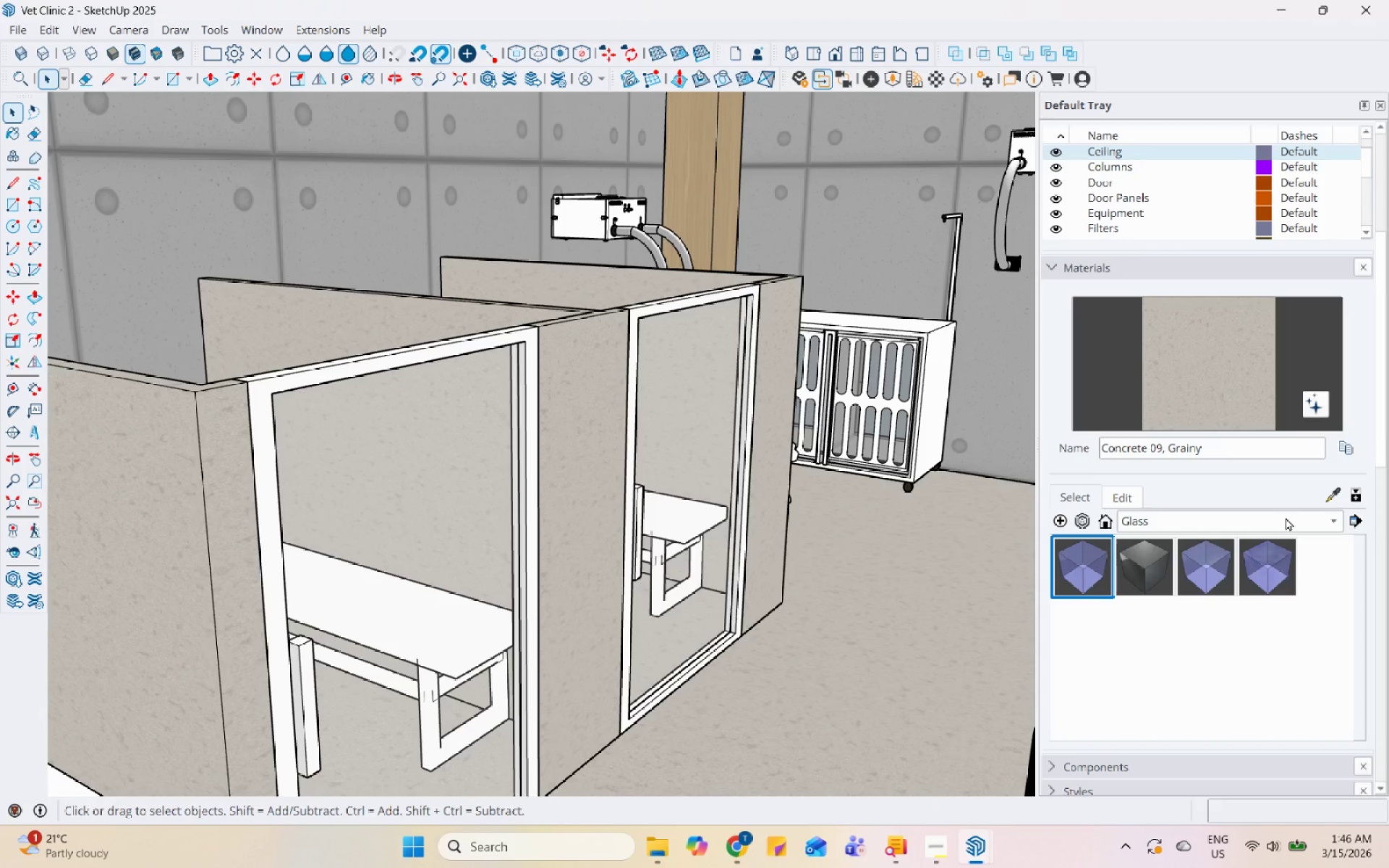 
scroll: coordinate [1280, 516], scroll_direction: up, amount: 1.0
 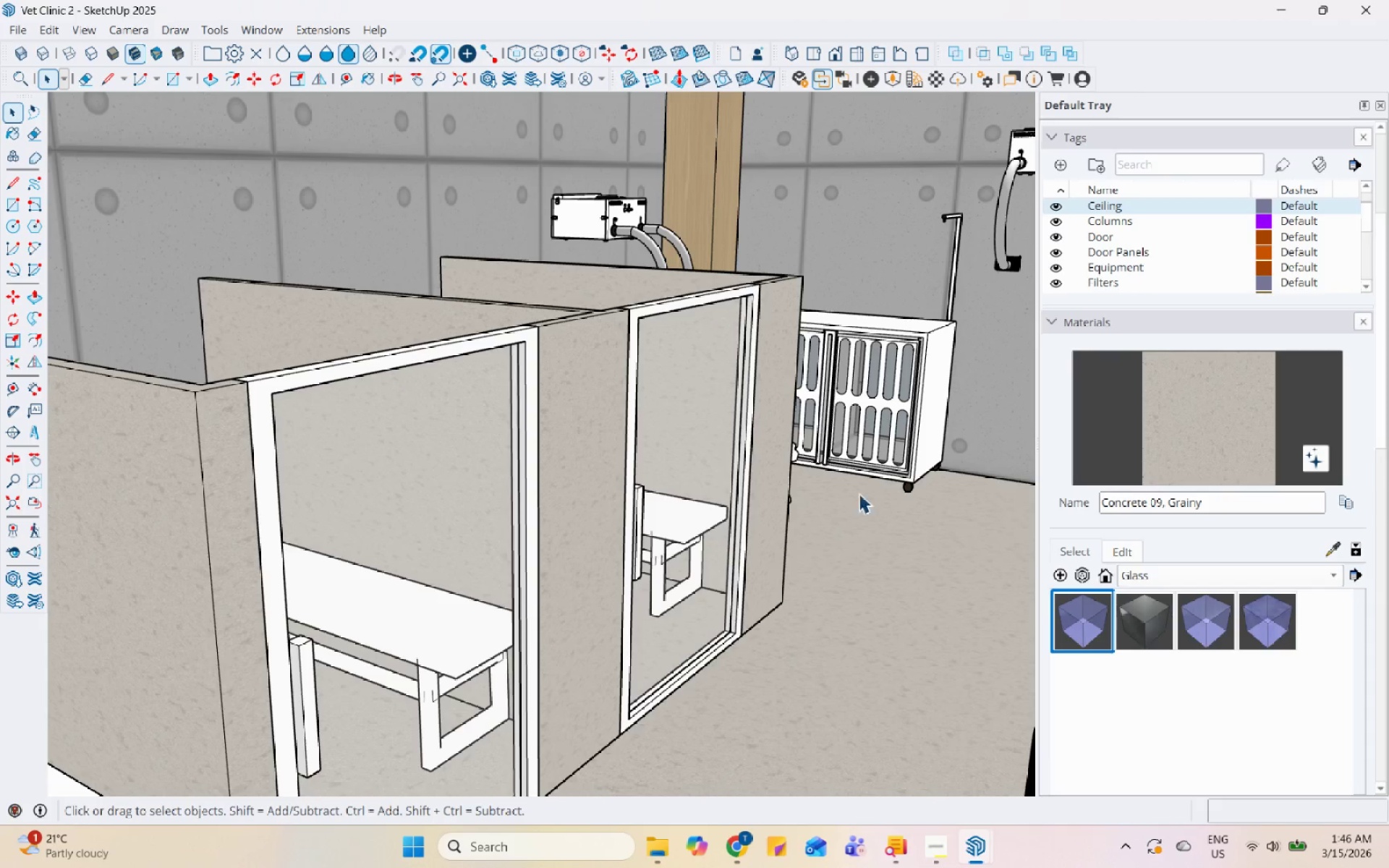 
scroll: coordinate [721, 459], scroll_direction: down, amount: 2.0
 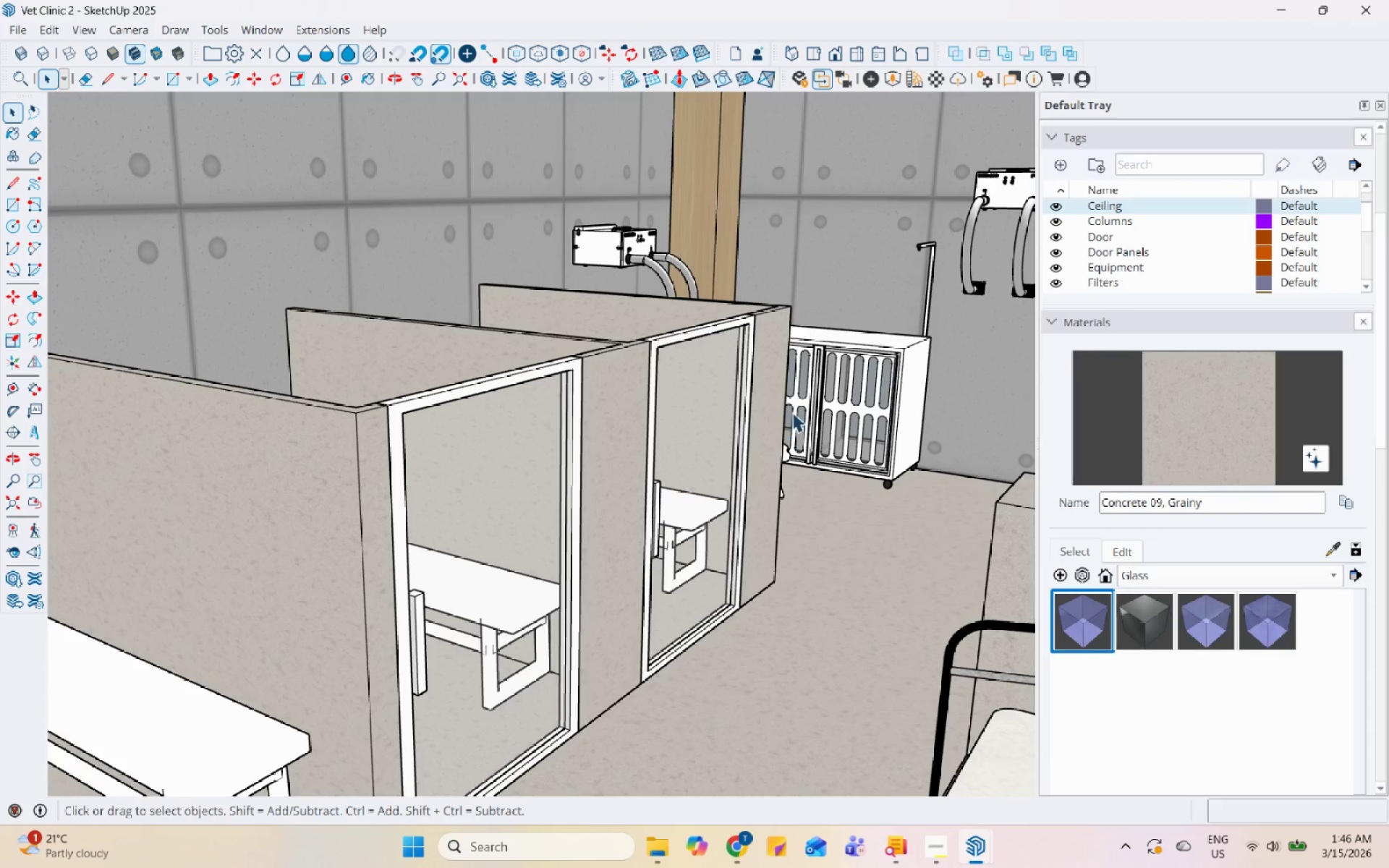 
key(H)
 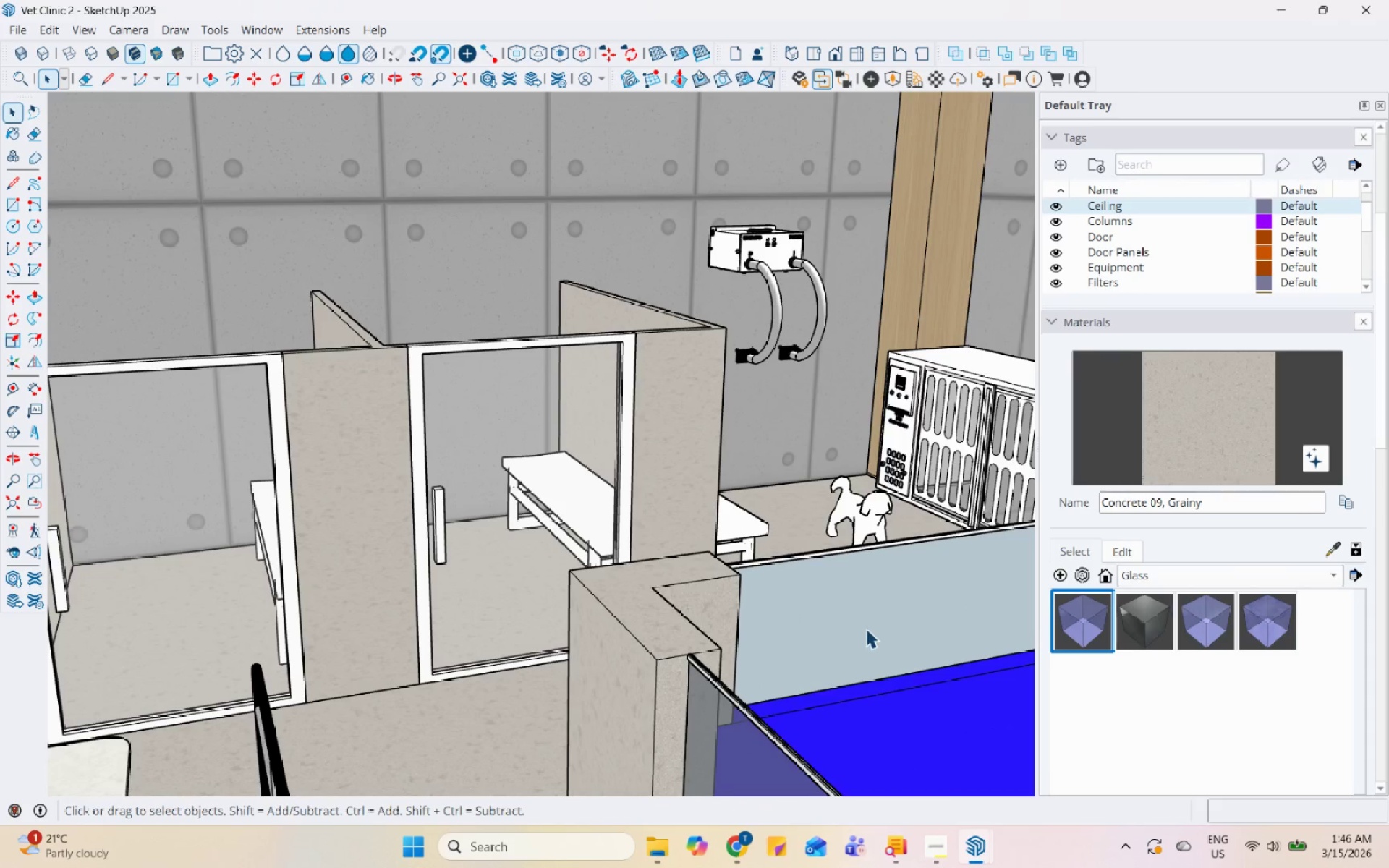 
double_click([880, 628])
 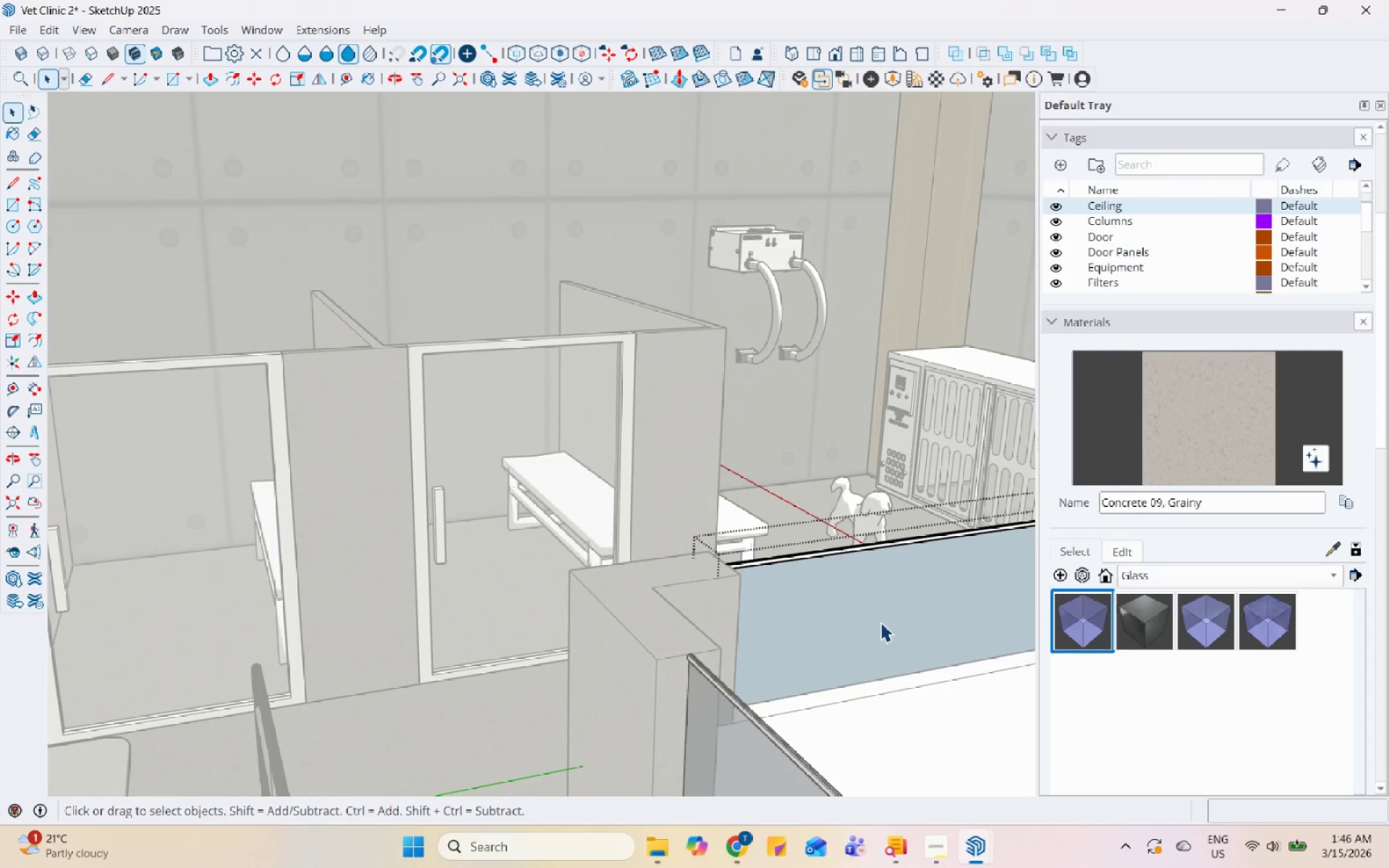 
triple_click([884, 609])
 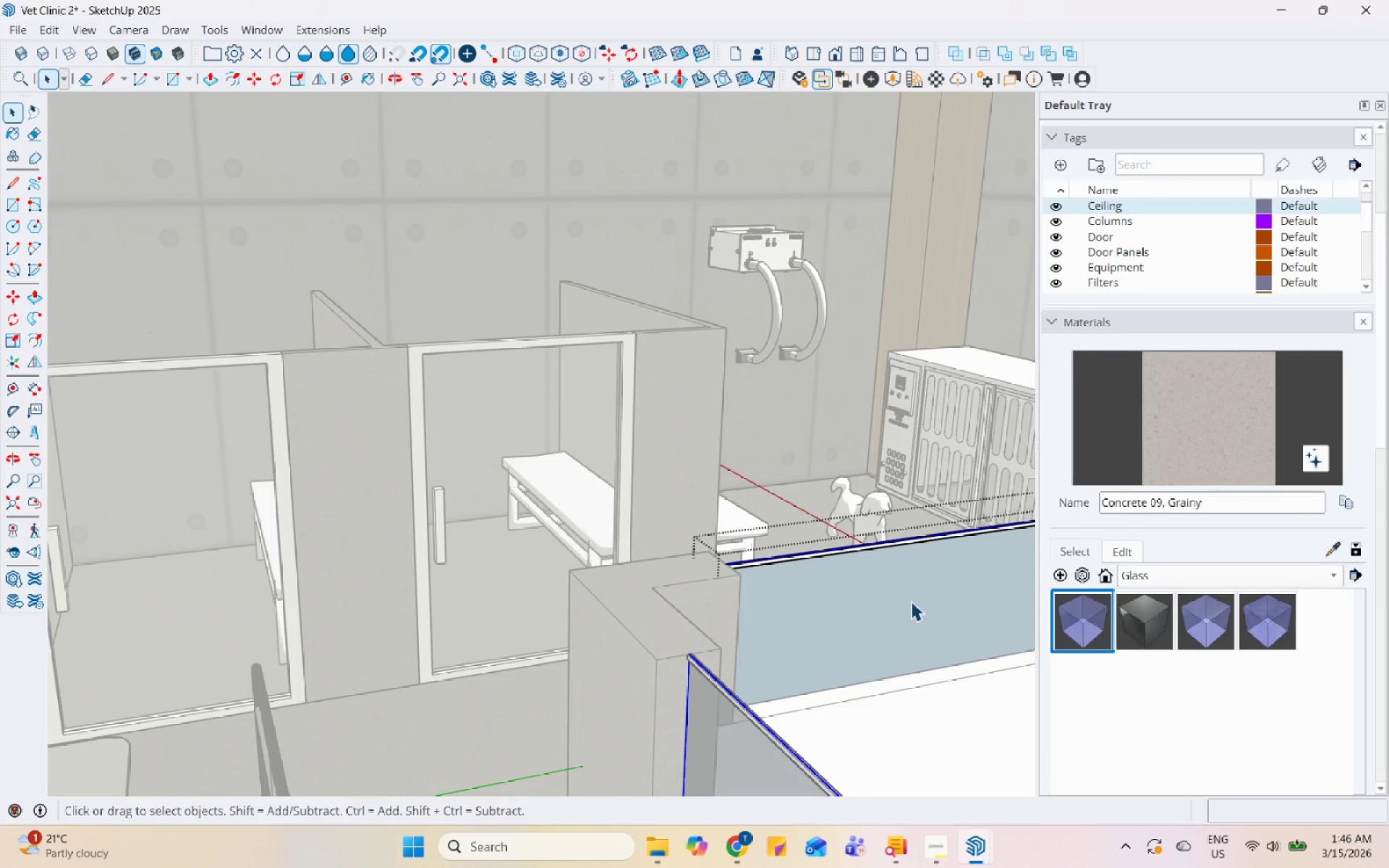 
double_click([911, 601])
 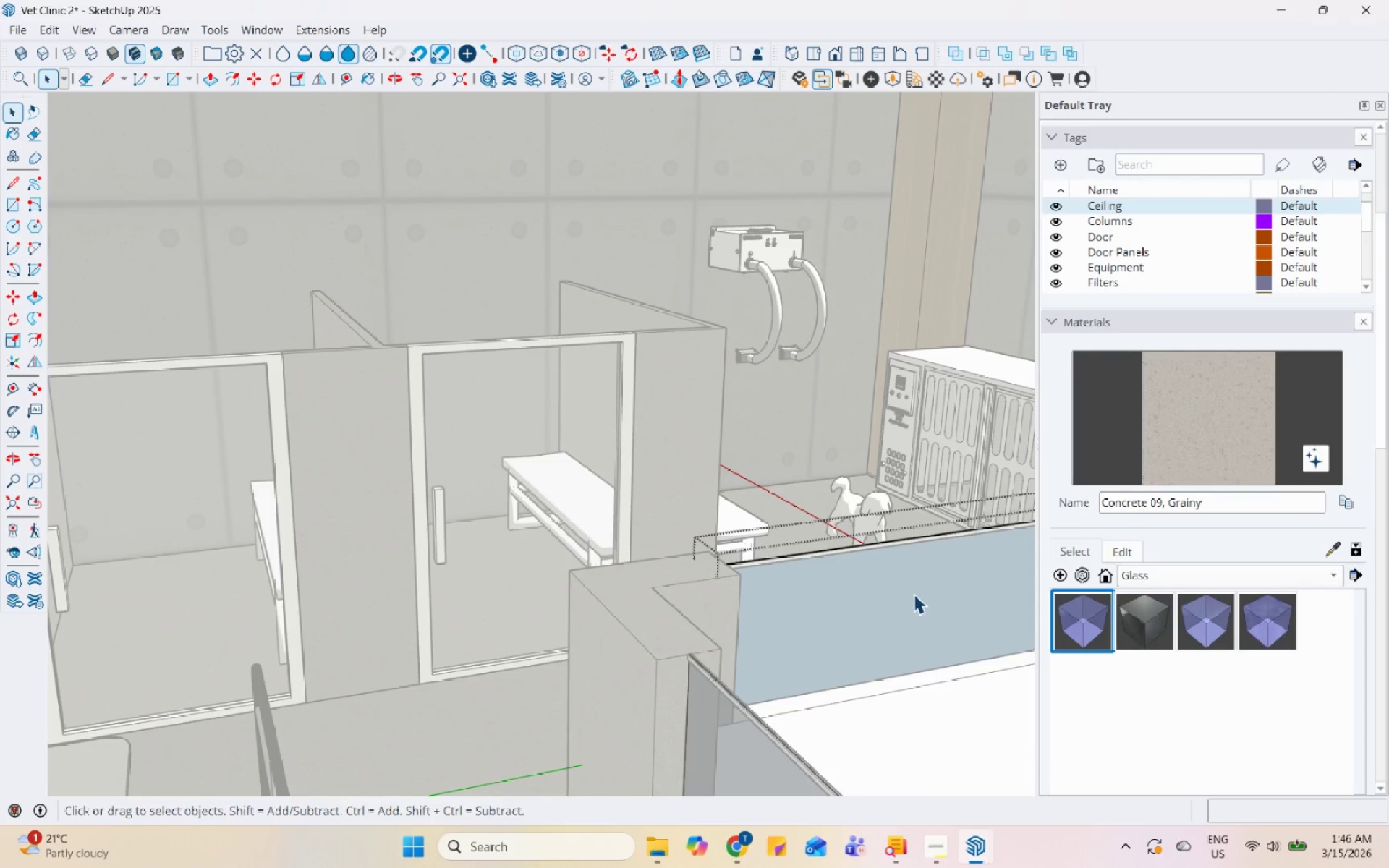 
triple_click([921, 583])
 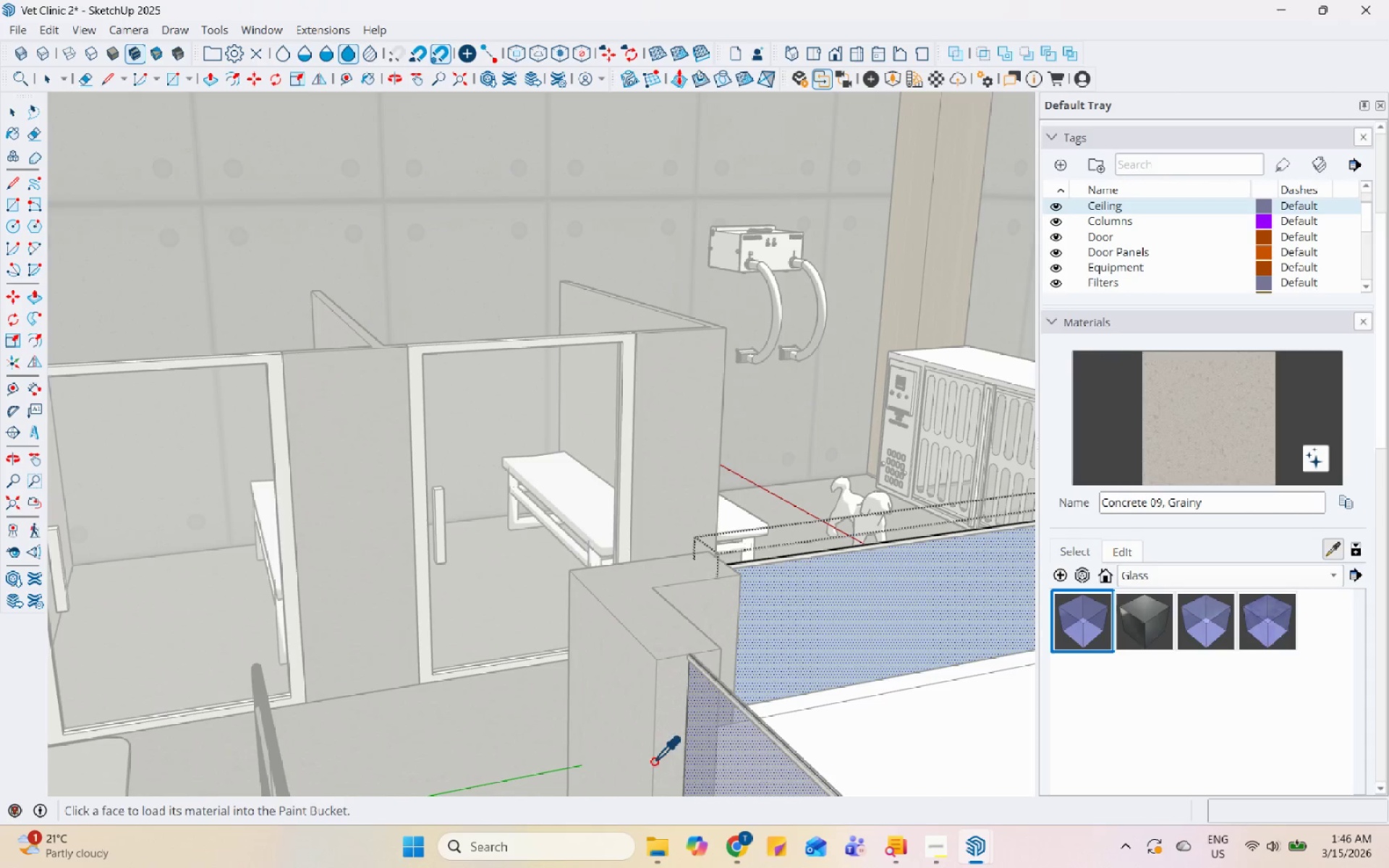 
double_click([797, 656])
 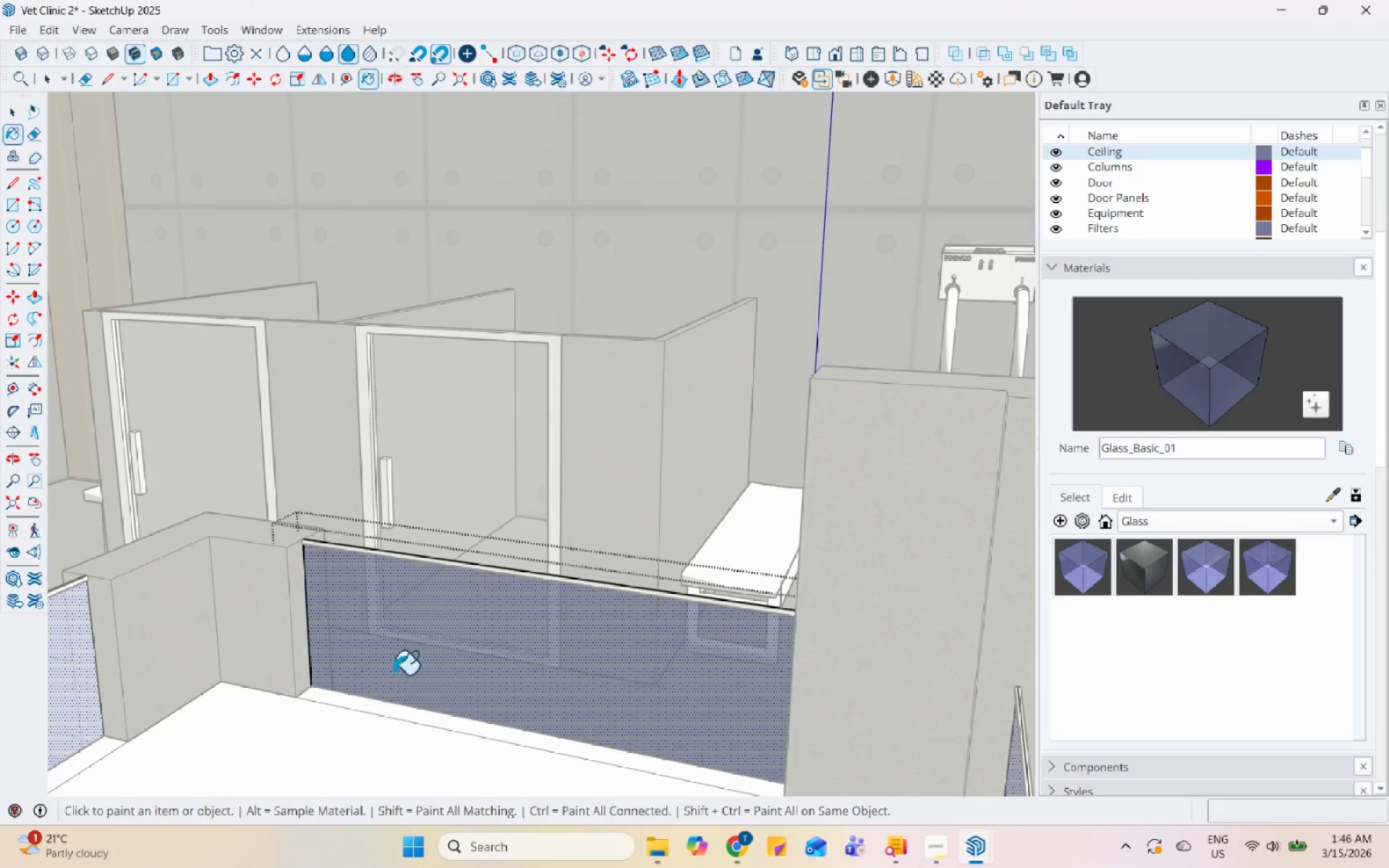 
key(Space)
 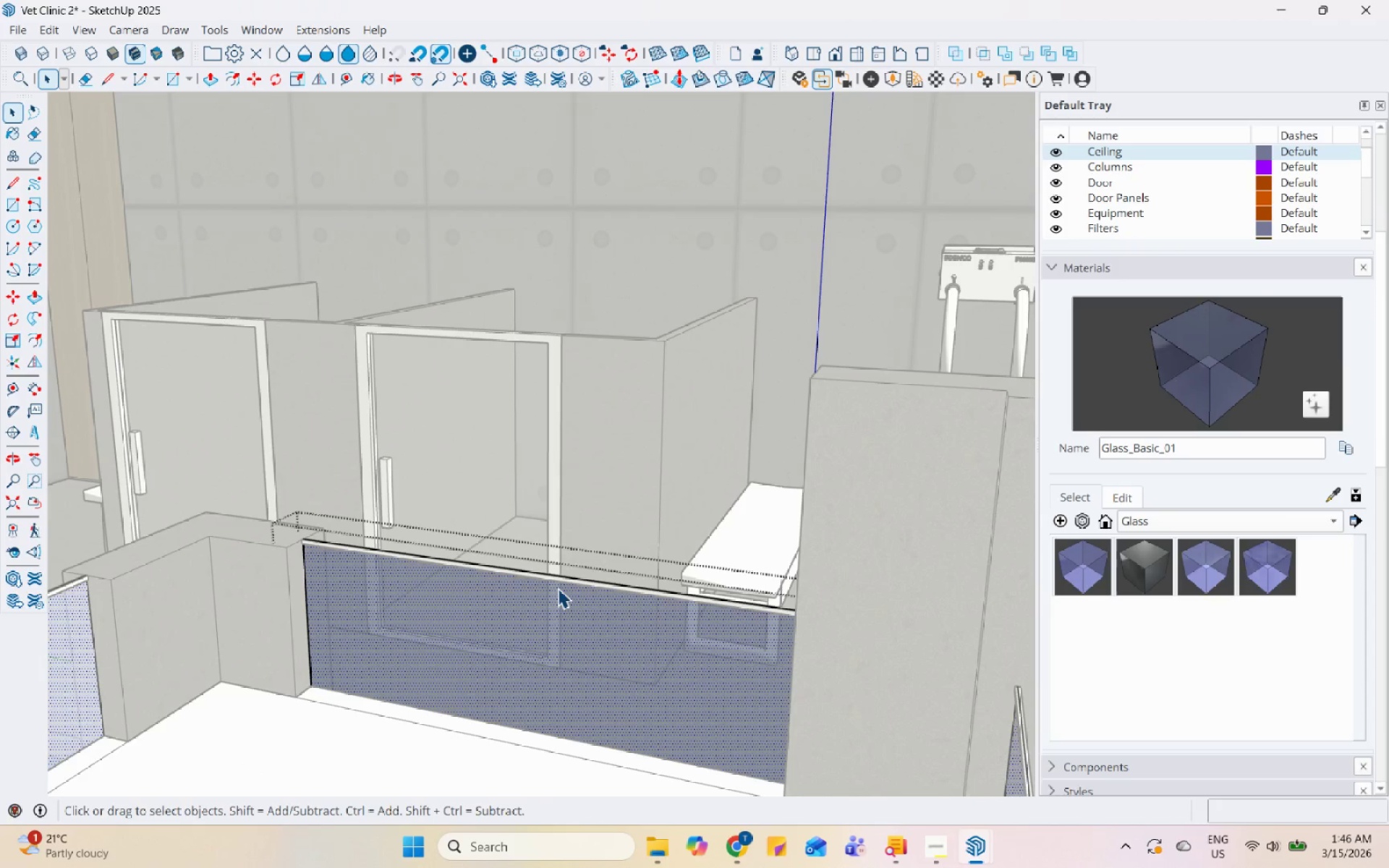 
key(Escape)
 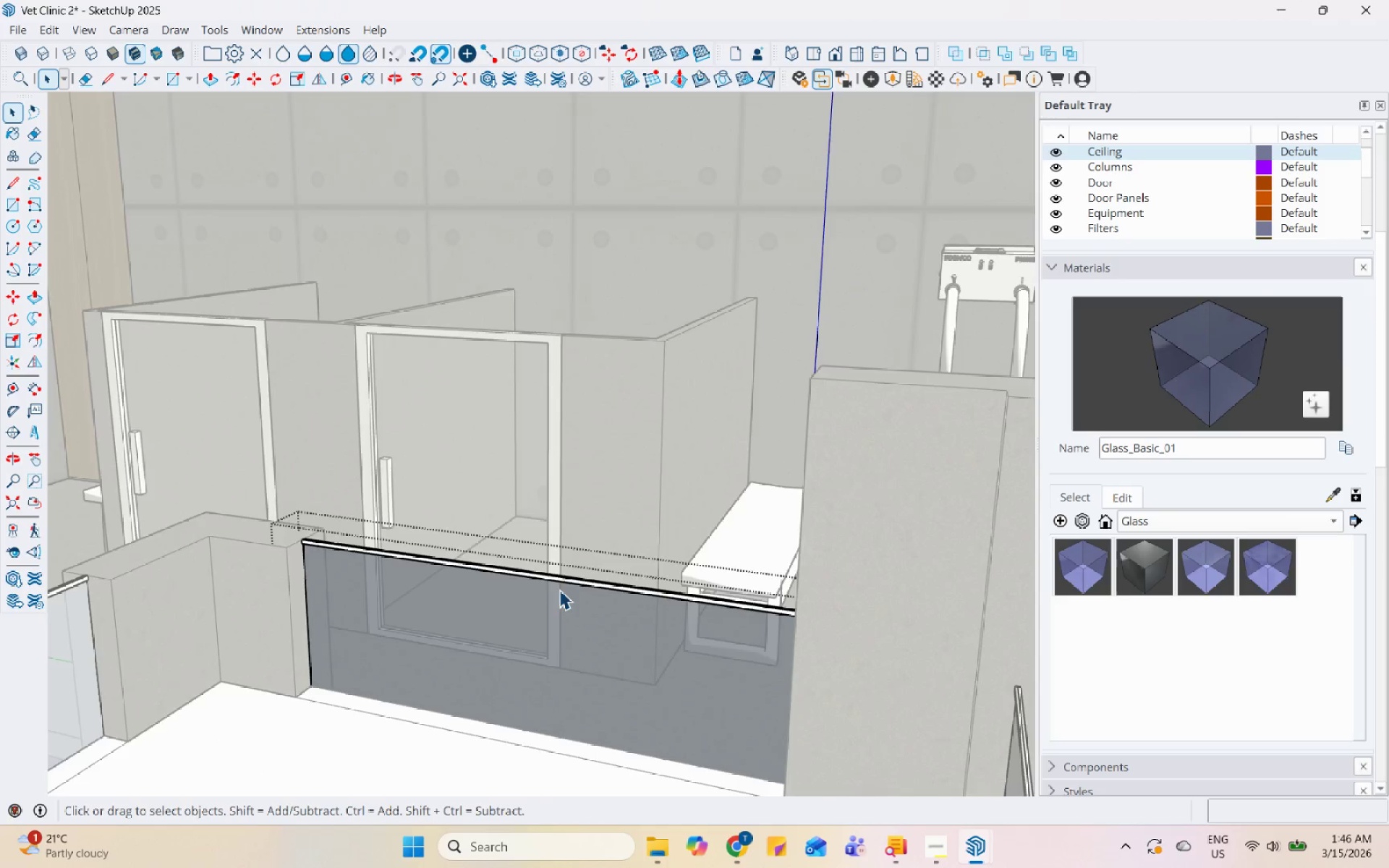 
key(Escape)
 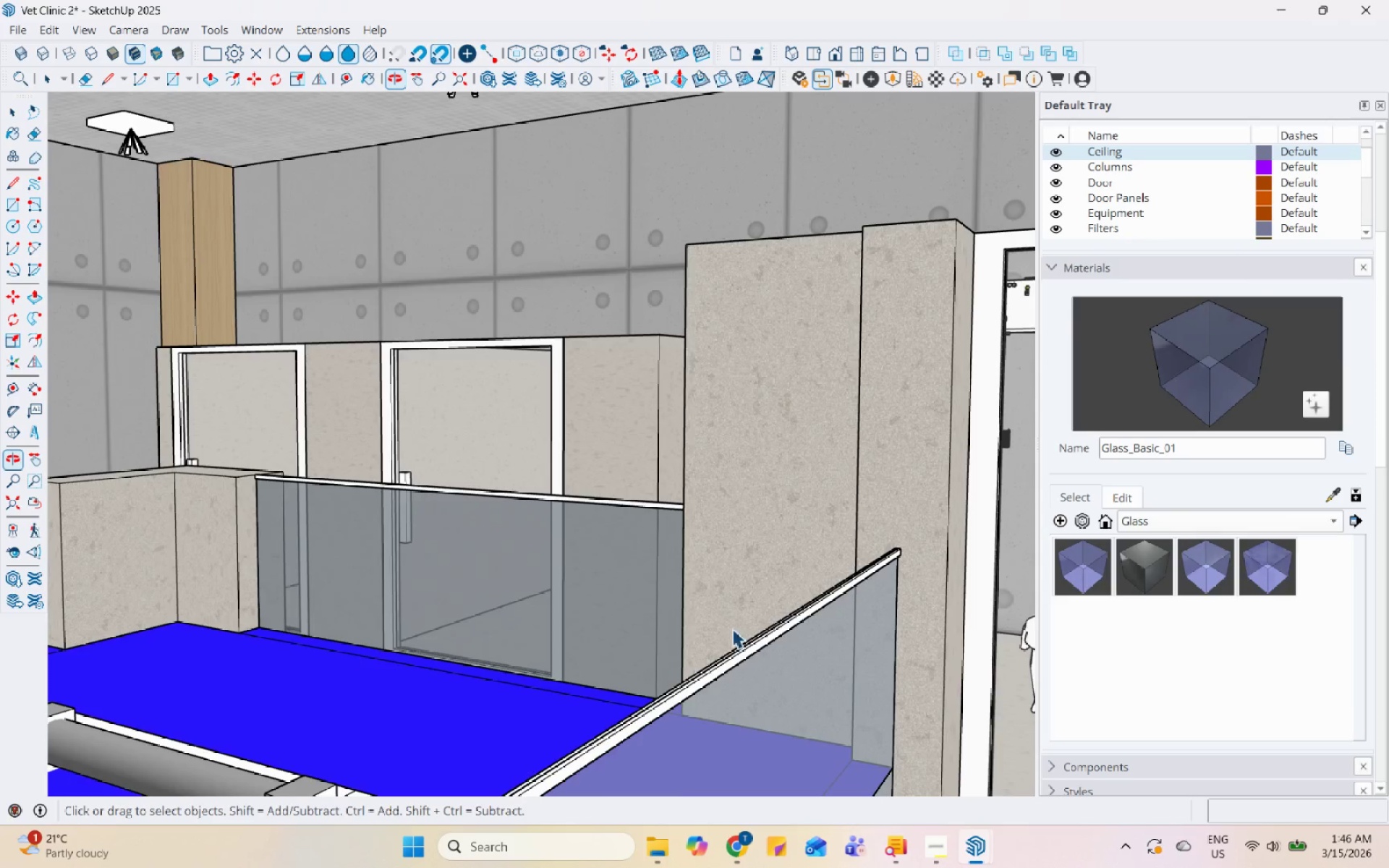 
scroll: coordinate [804, 621], scroll_direction: down, amount: 2.0
 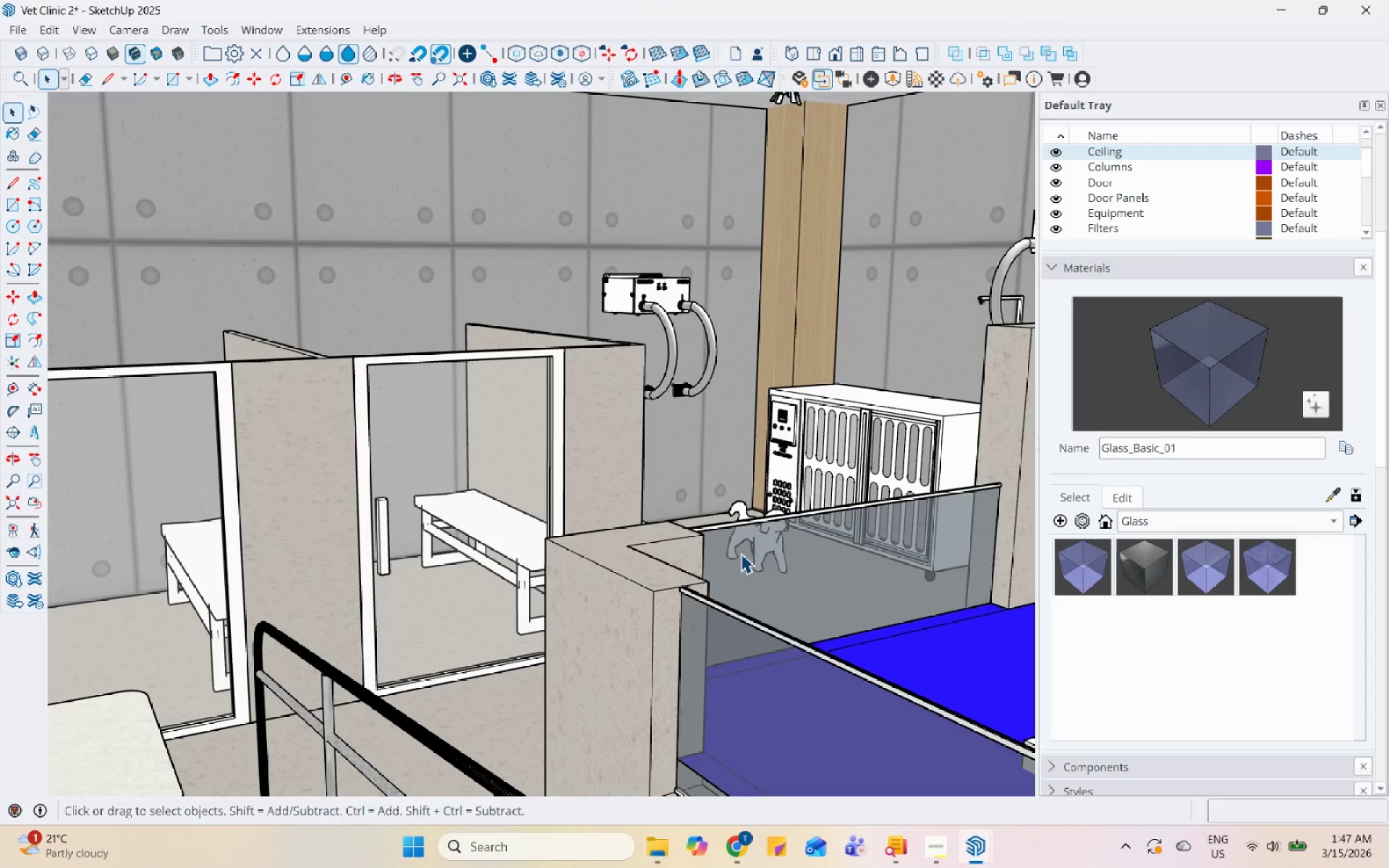 
wait(55.47)
 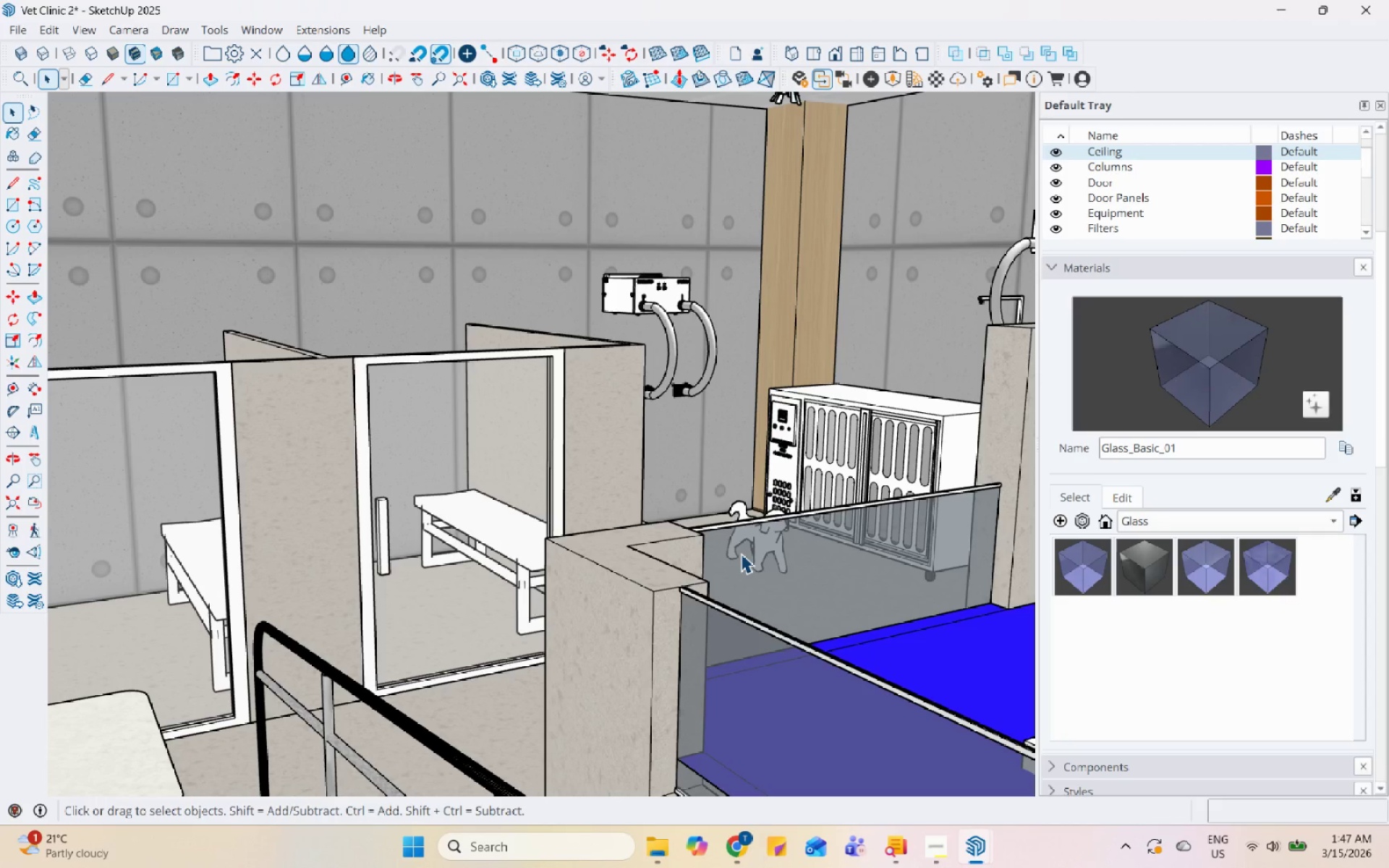 
scroll: coordinate [733, 554], scroll_direction: down, amount: 3.0
 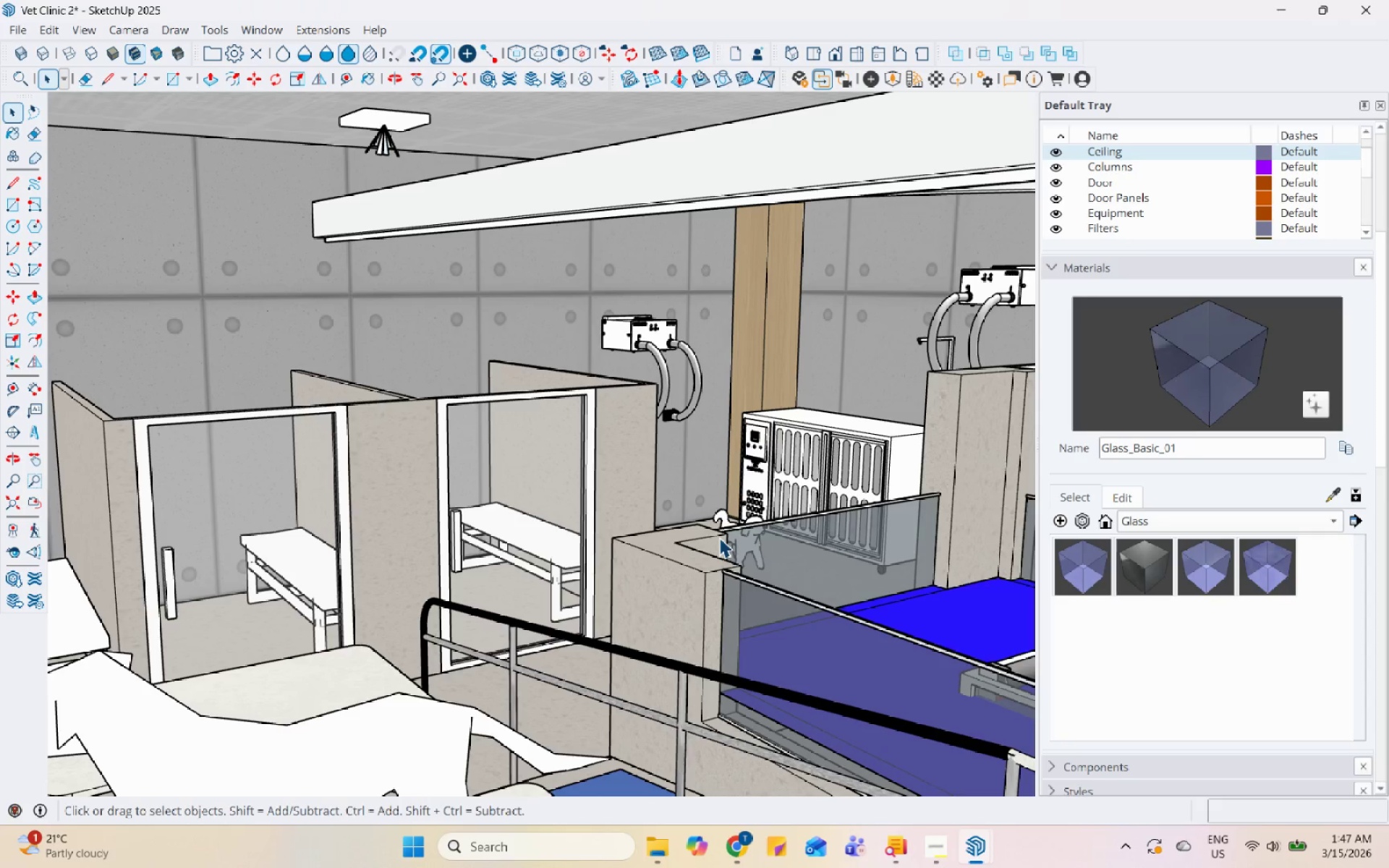 
key(Control+S)
 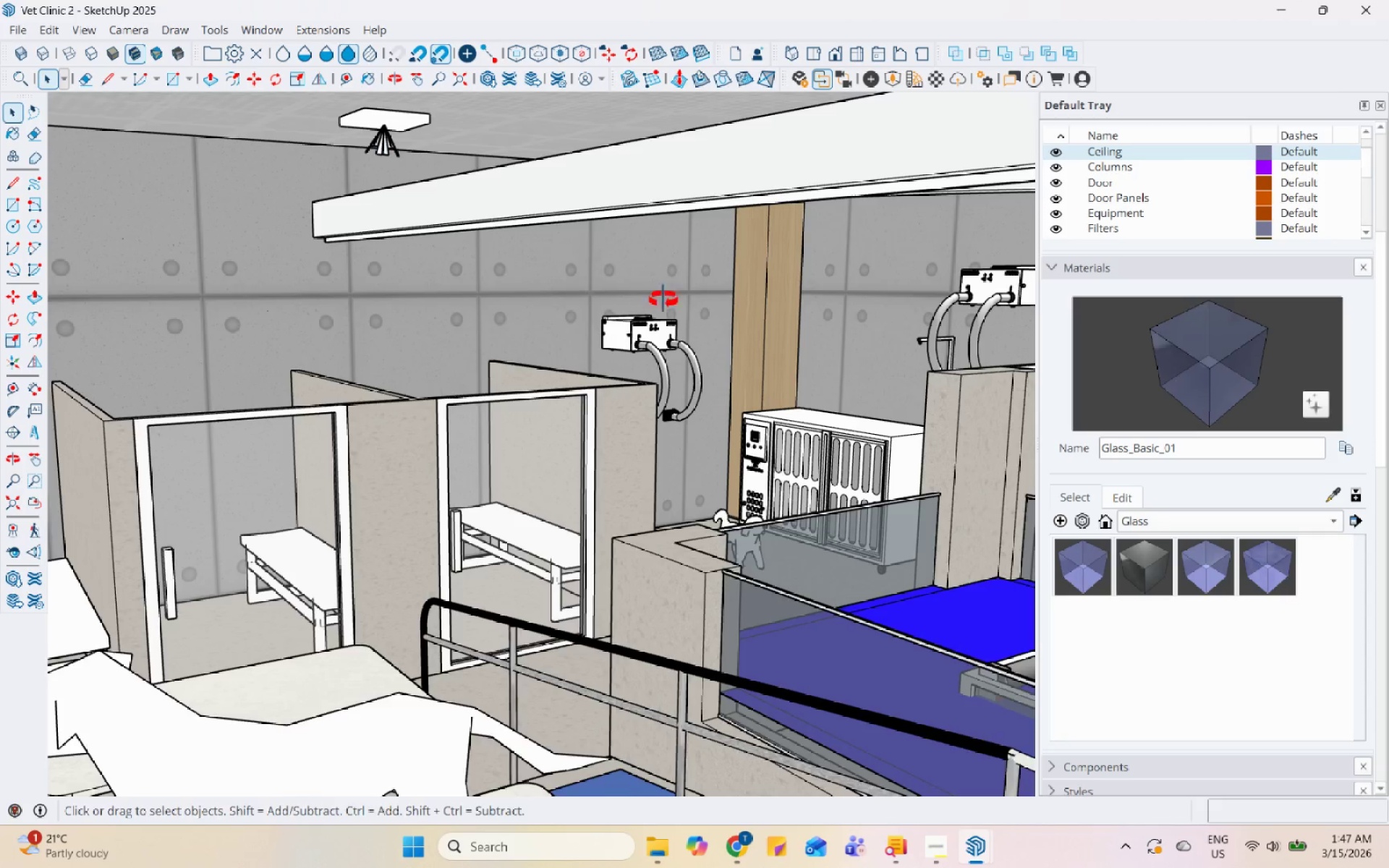 
scroll: coordinate [670, 417], scroll_direction: down, amount: 27.0
 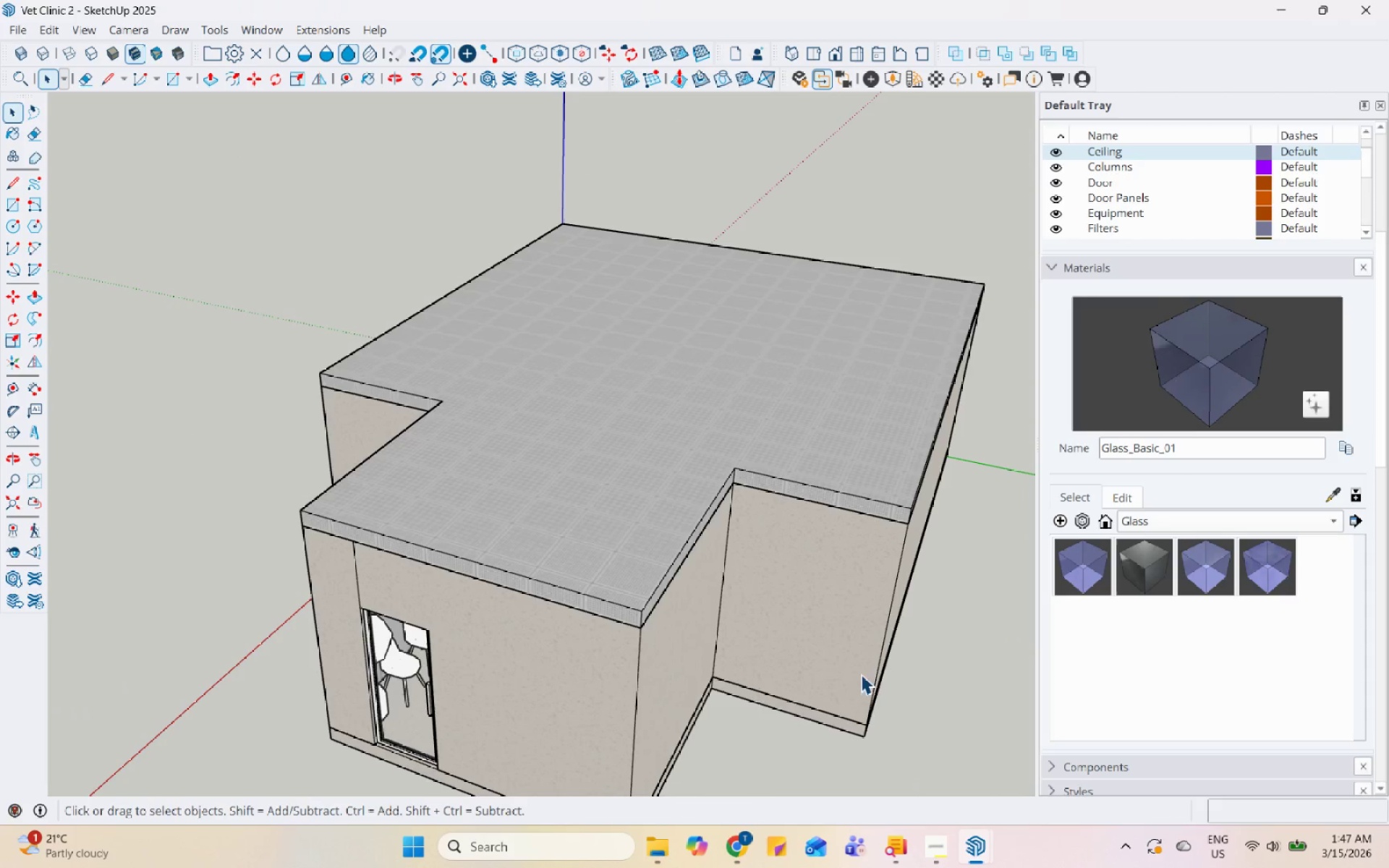 
double_click([825, 652])
 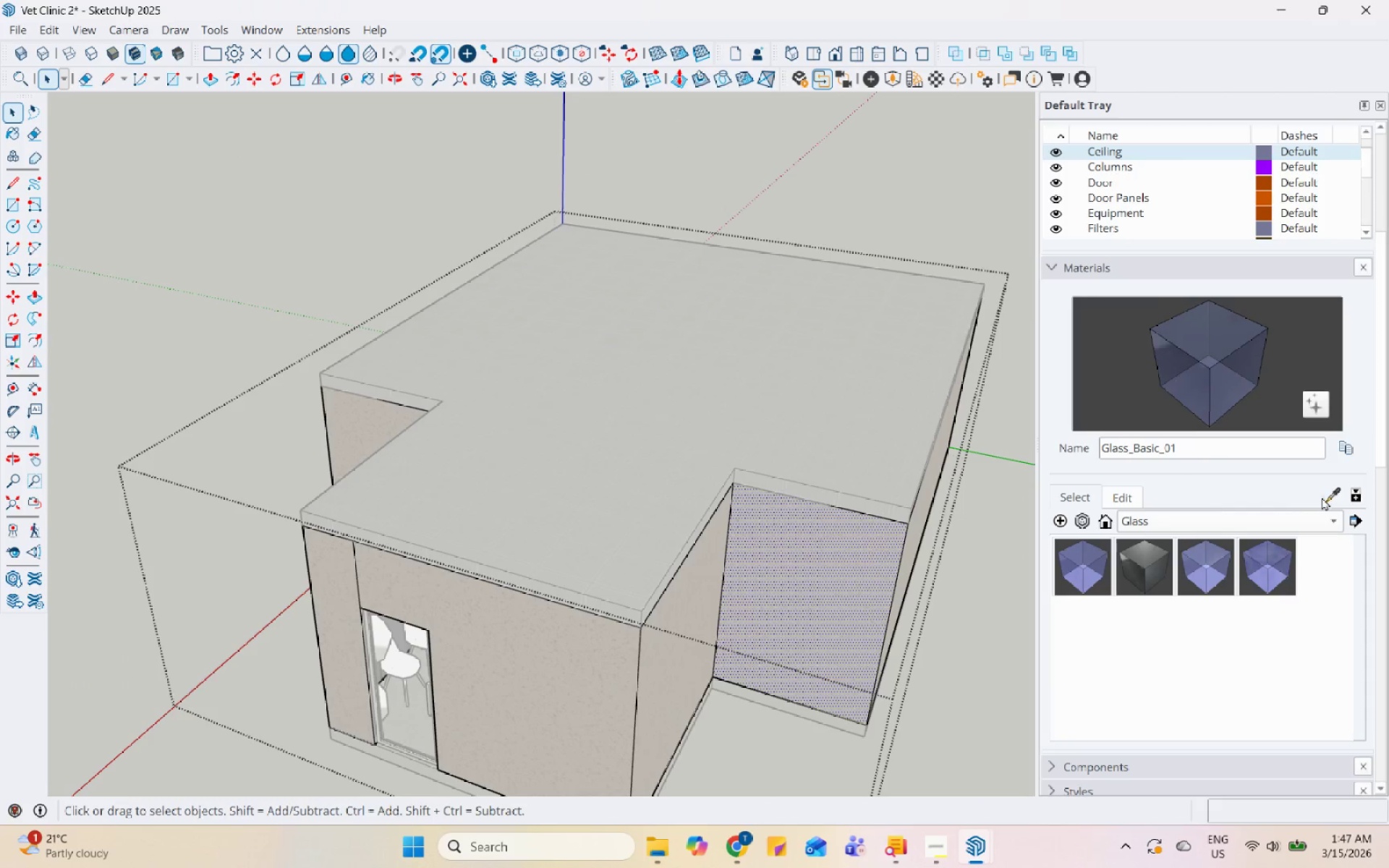 
left_click_drag(start_coordinate=[1325, 497], to_coordinate=[1320, 498])
 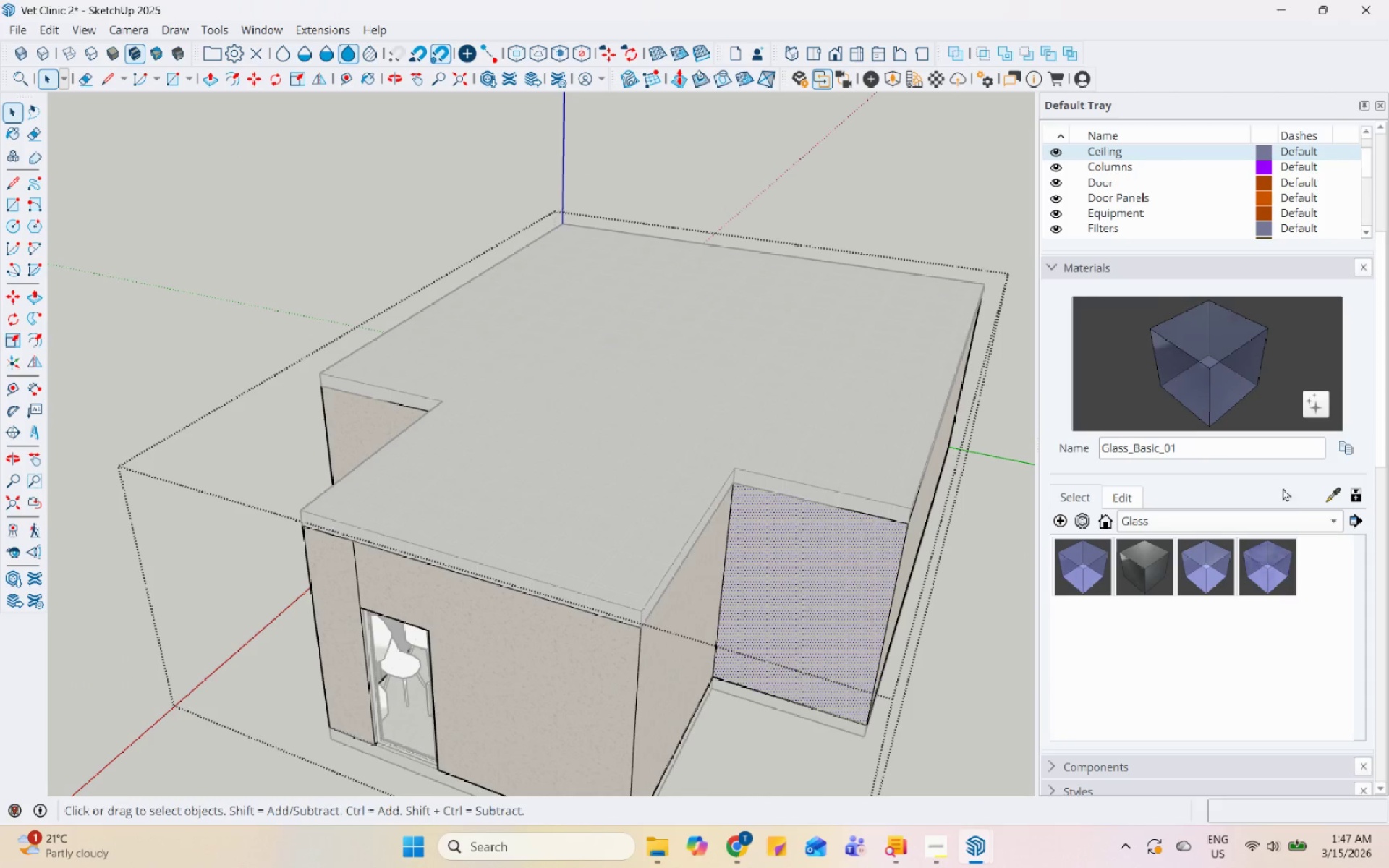 
left_click_drag(start_coordinate=[1332, 493], to_coordinate=[1322, 494])
 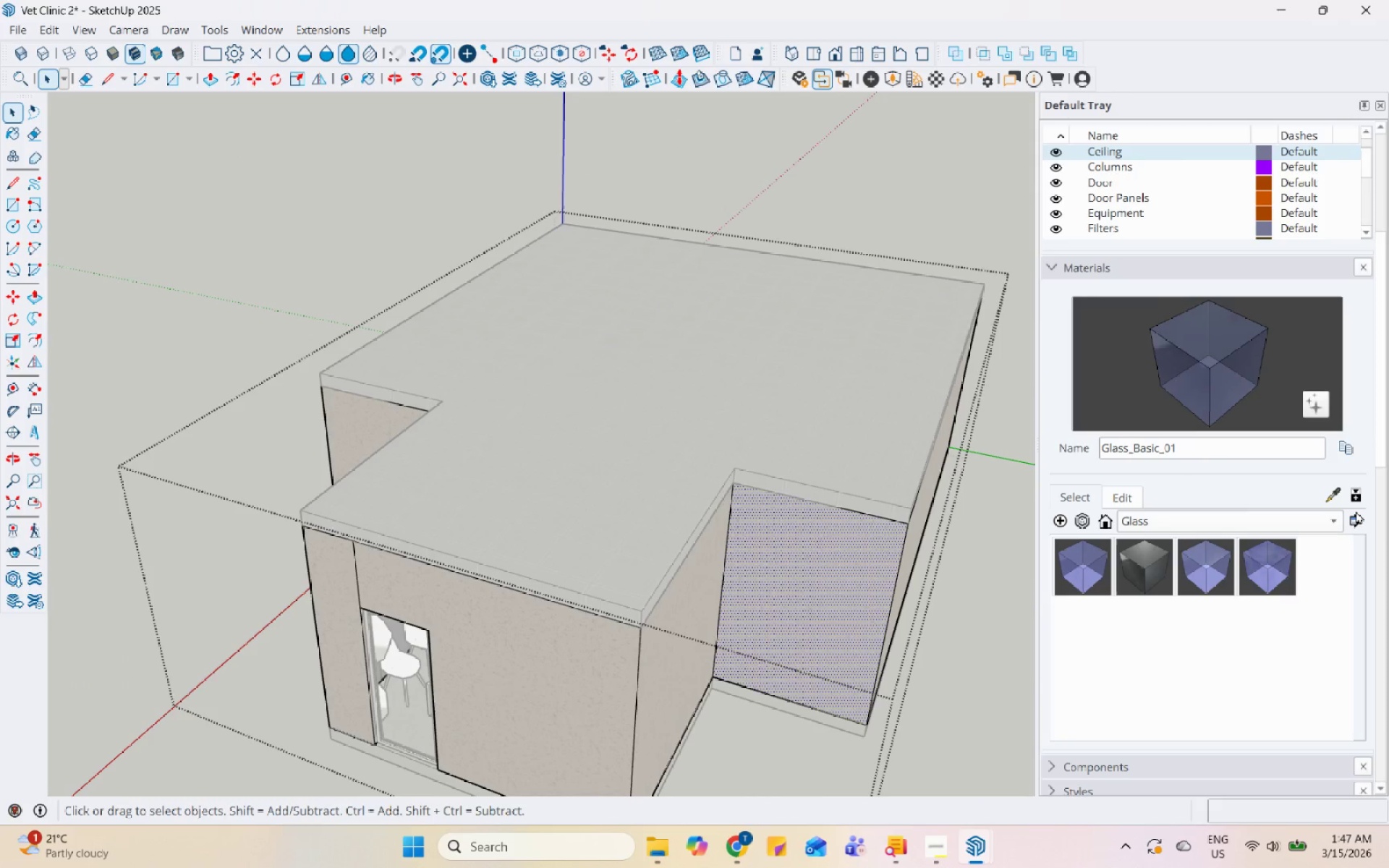 
left_click([1323, 495])
 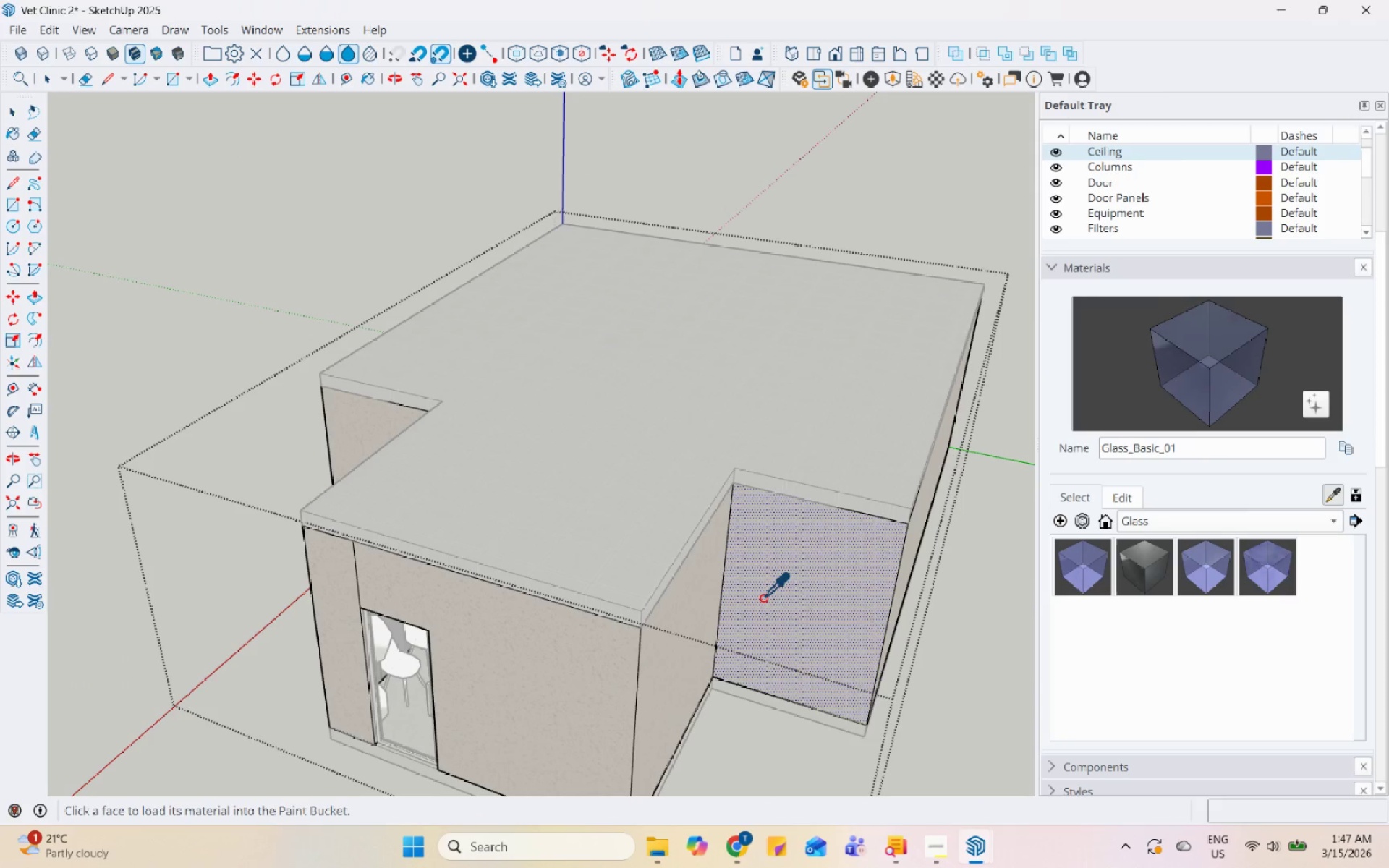 
left_click_drag(start_coordinate=[769, 587], to_coordinate=[762, 586])
 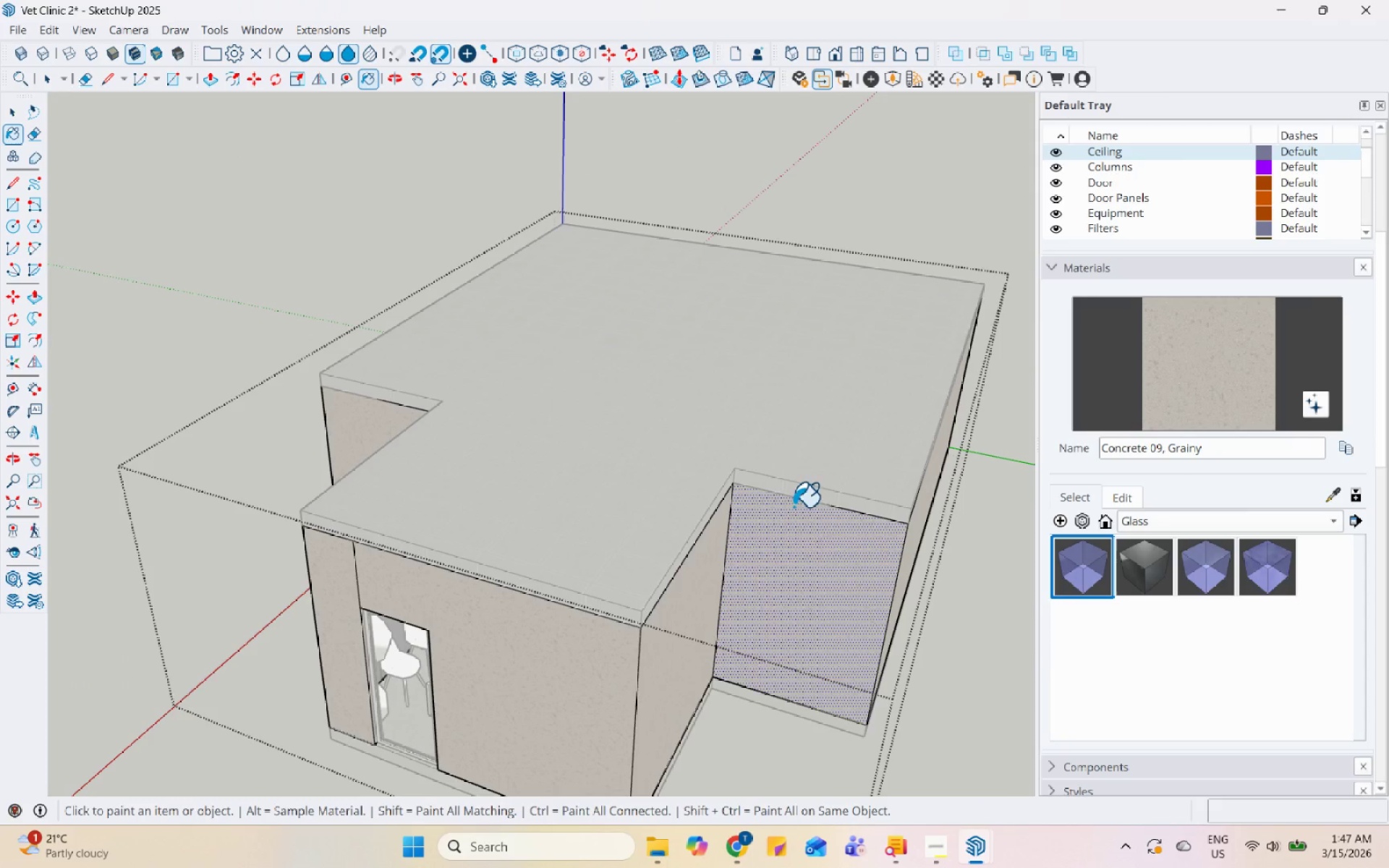 
left_click([808, 490])
 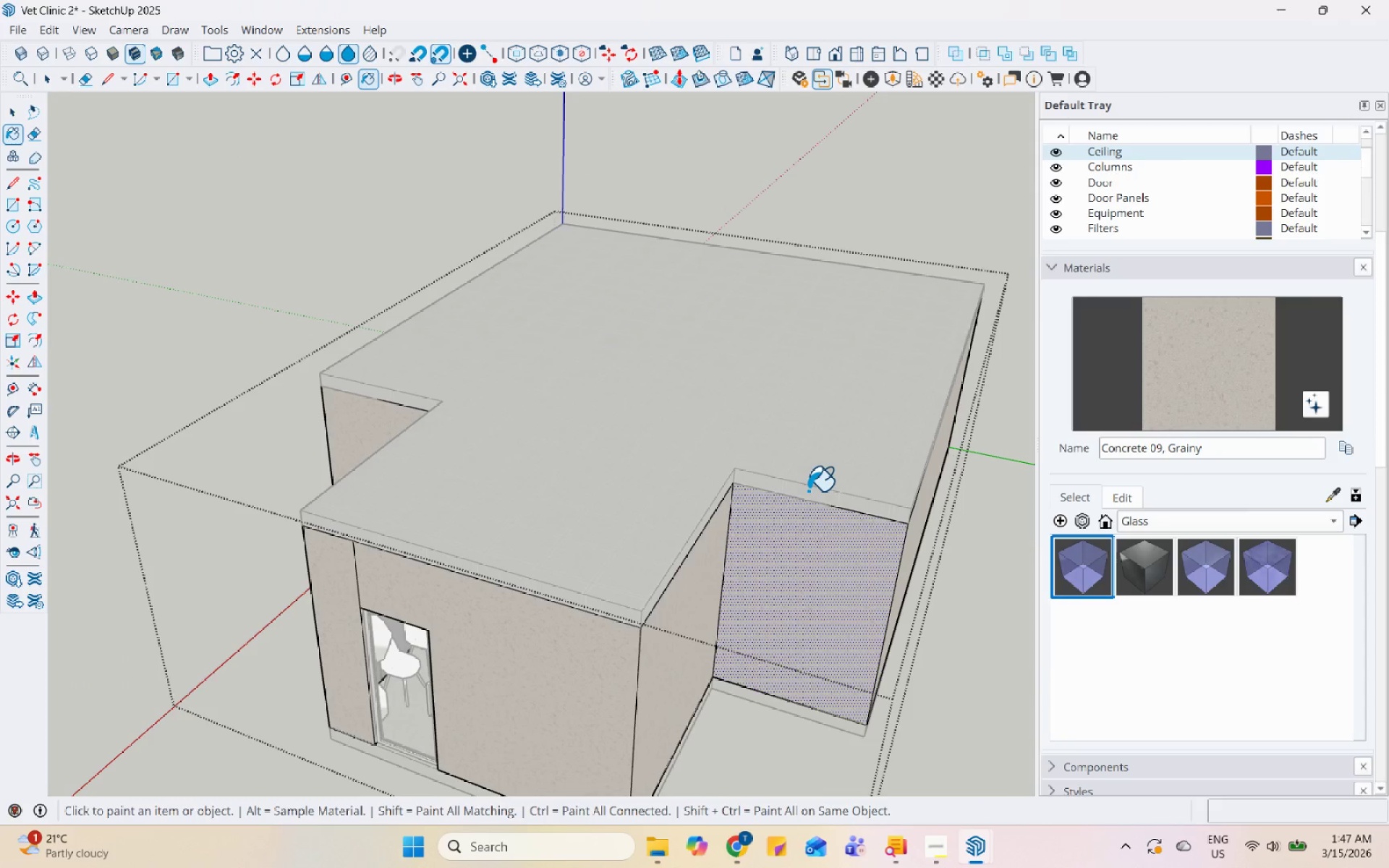 
key(Space)
 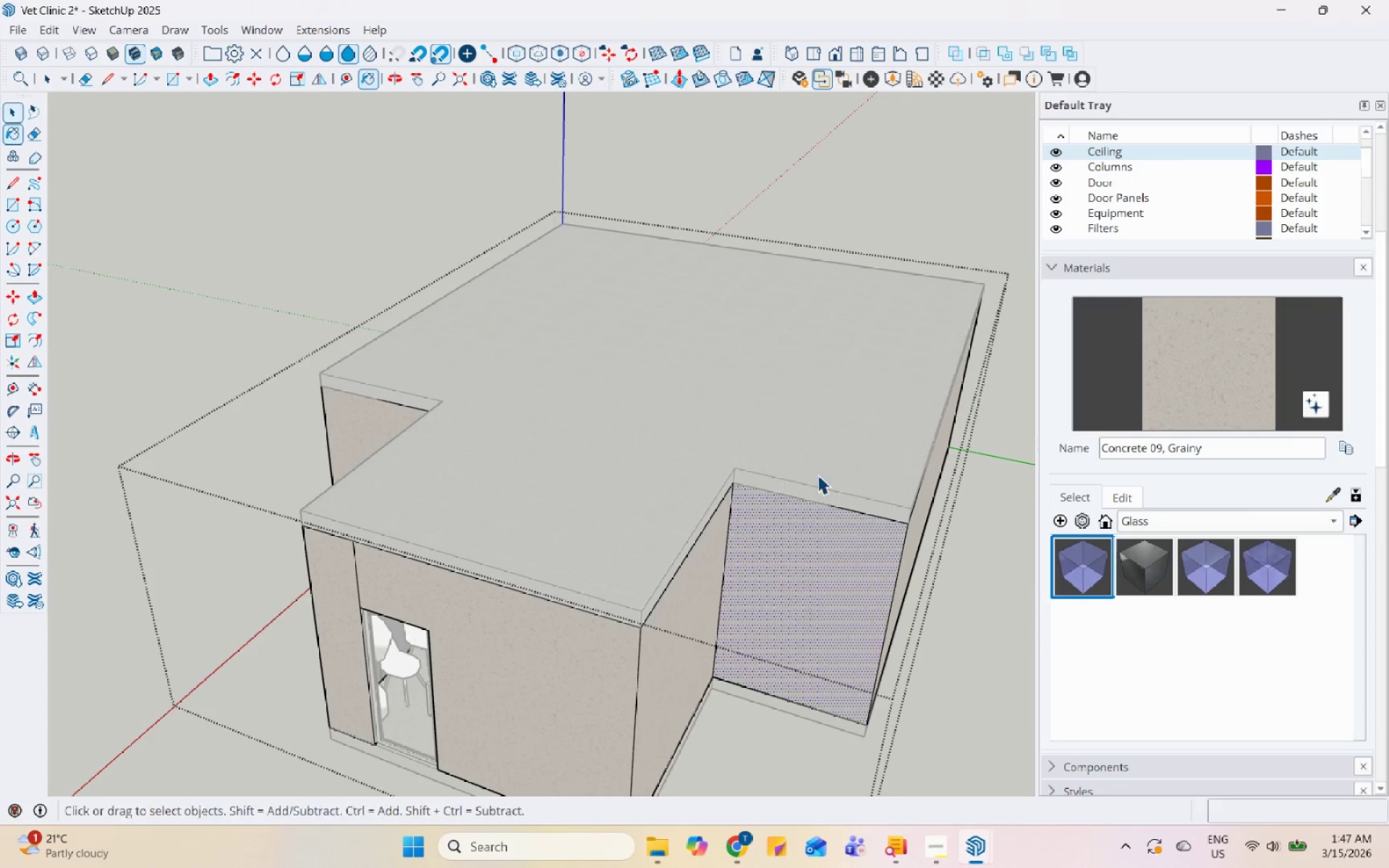 
left_click([817, 475])
 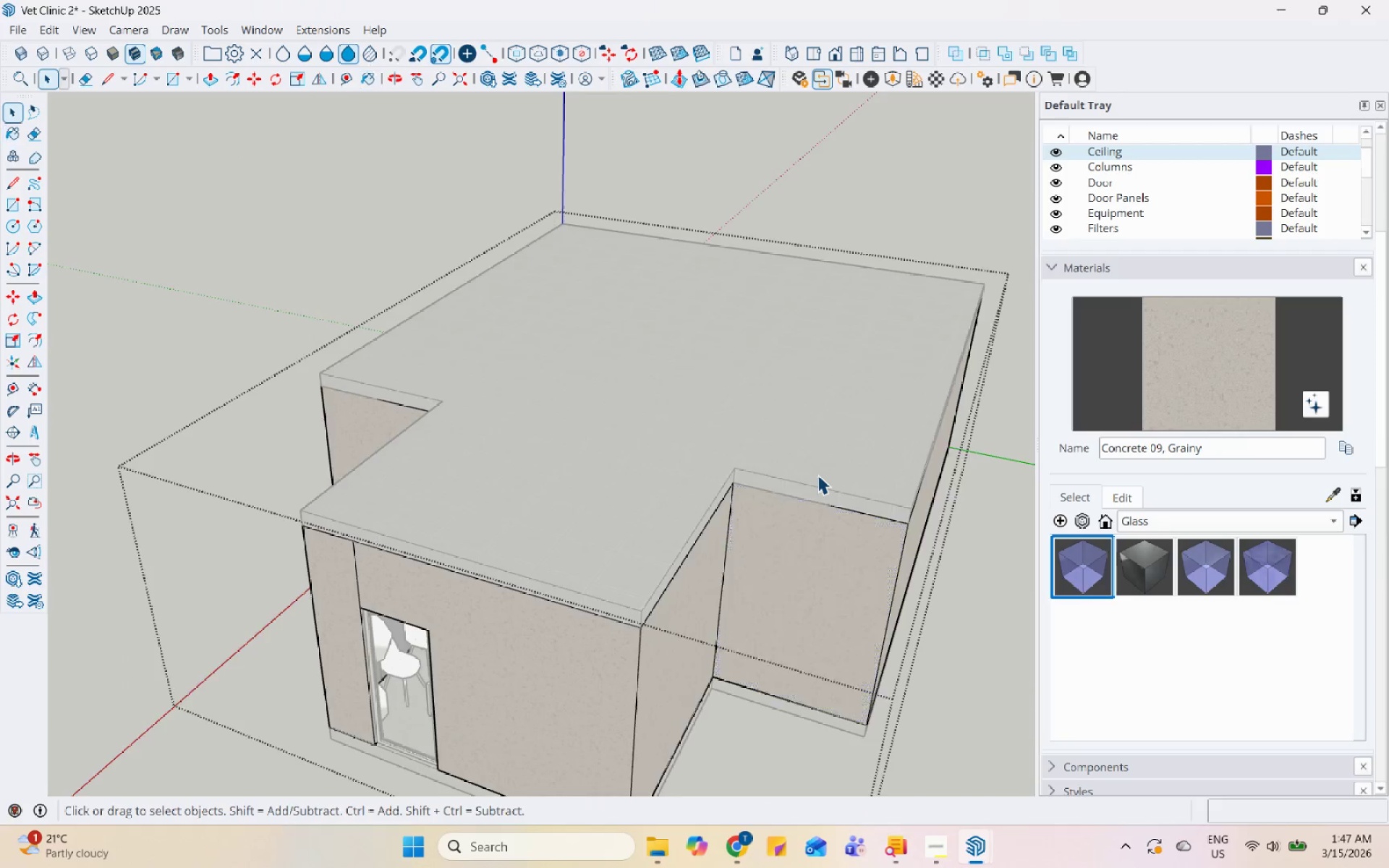 
double_click([817, 475])
 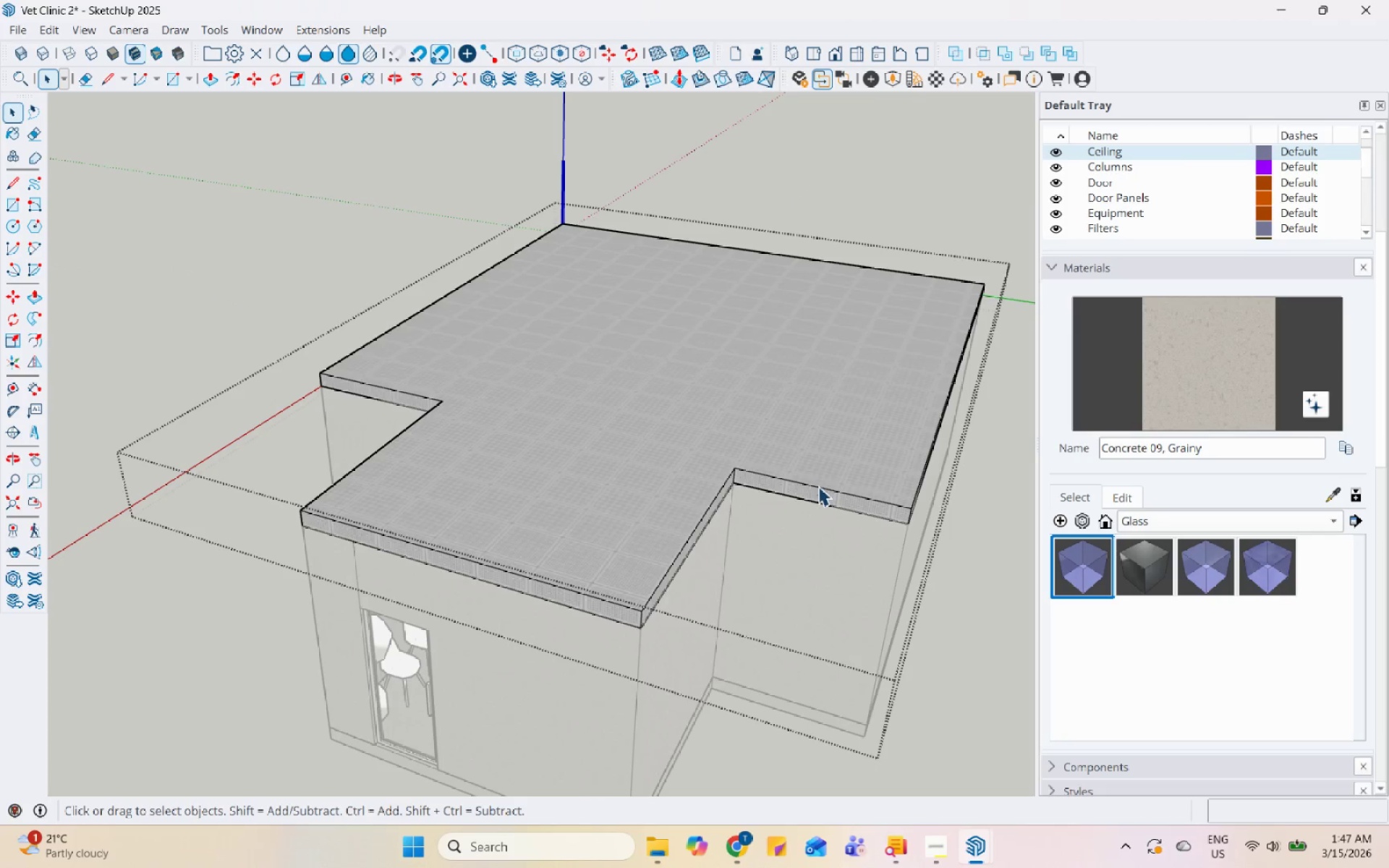 
triple_click([818, 491])
 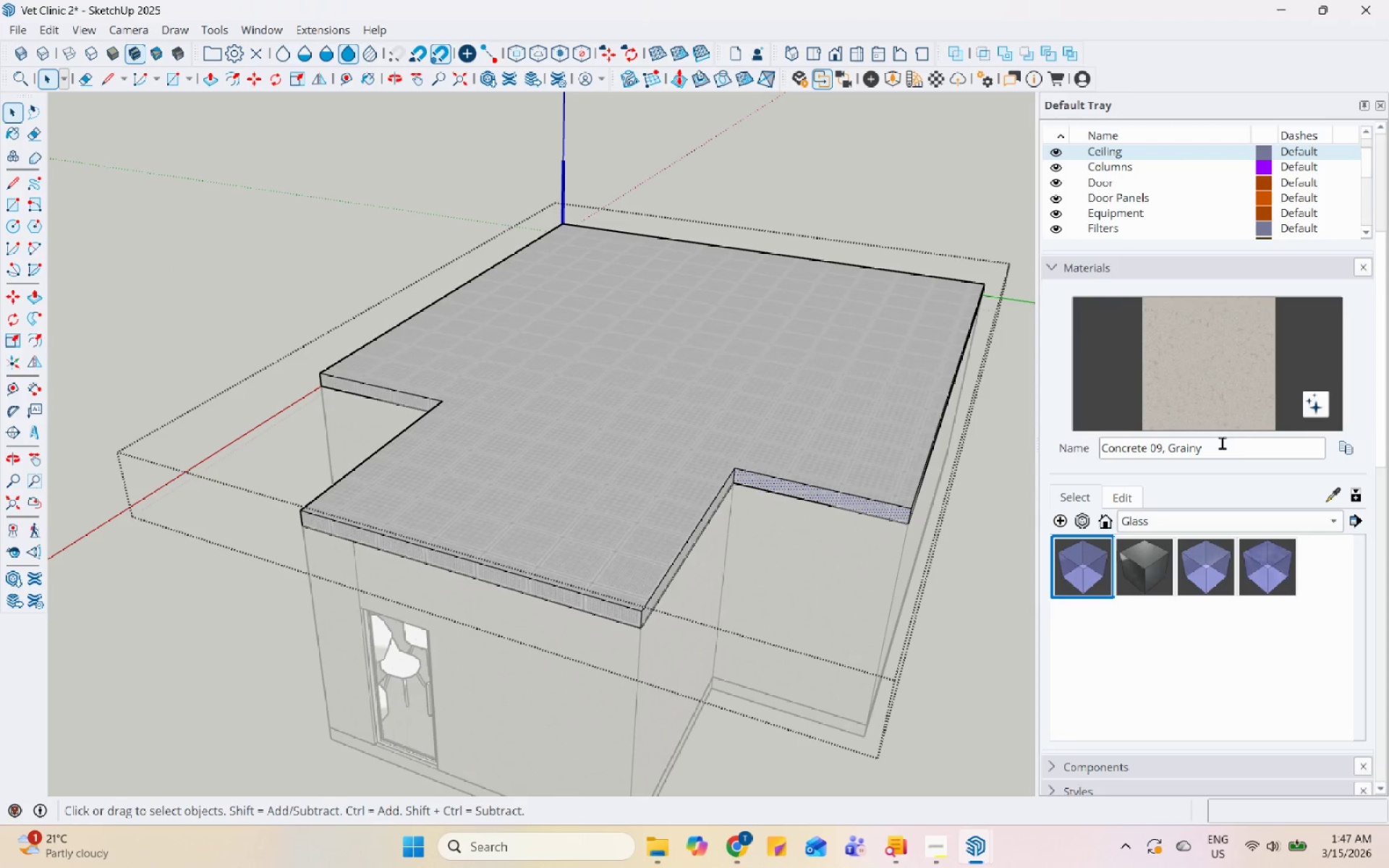 
left_click_drag(start_coordinate=[1237, 417], to_coordinate=[1223, 417])
 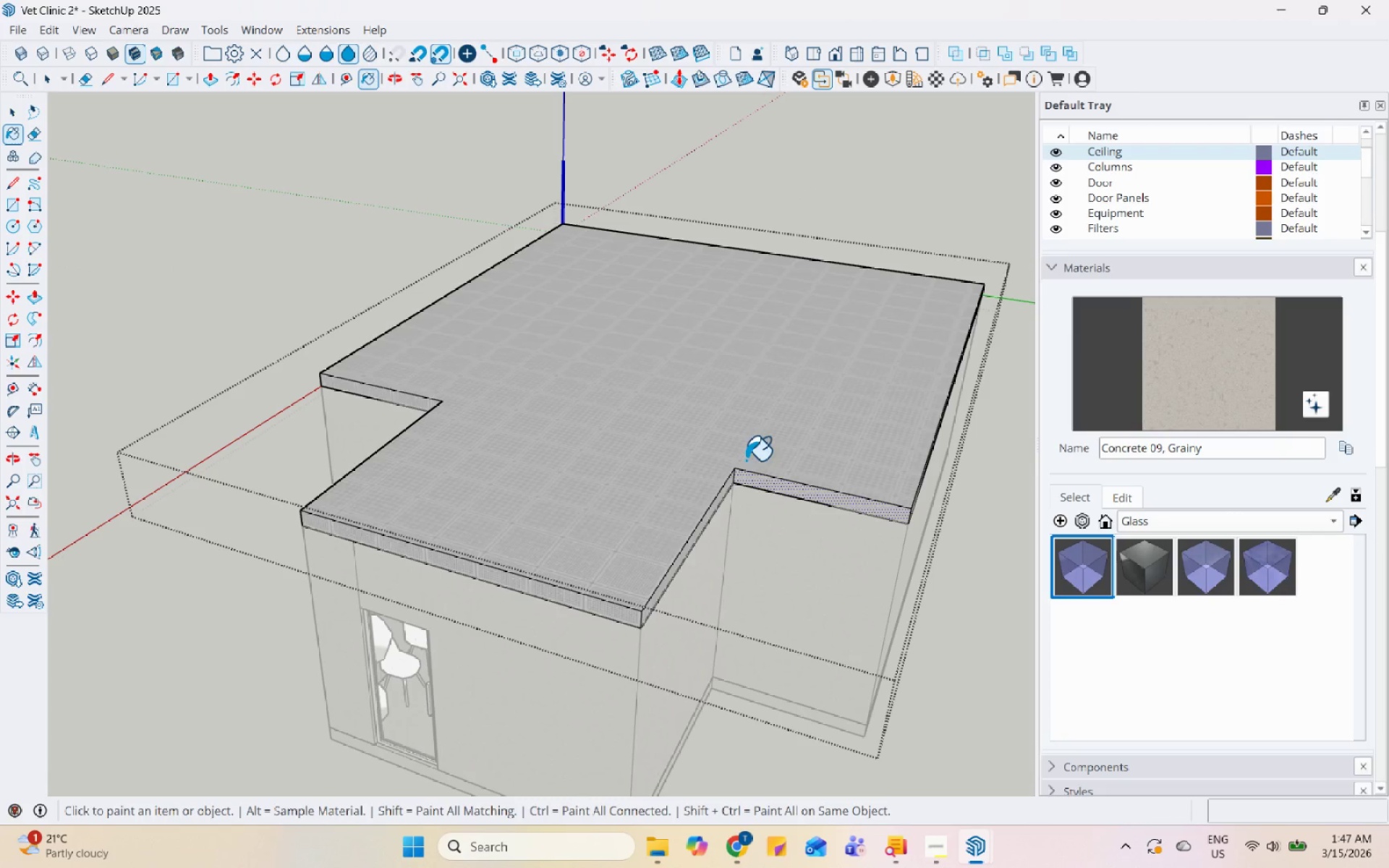 
left_click_drag(start_coordinate=[645, 528], to_coordinate=[647, 532])
 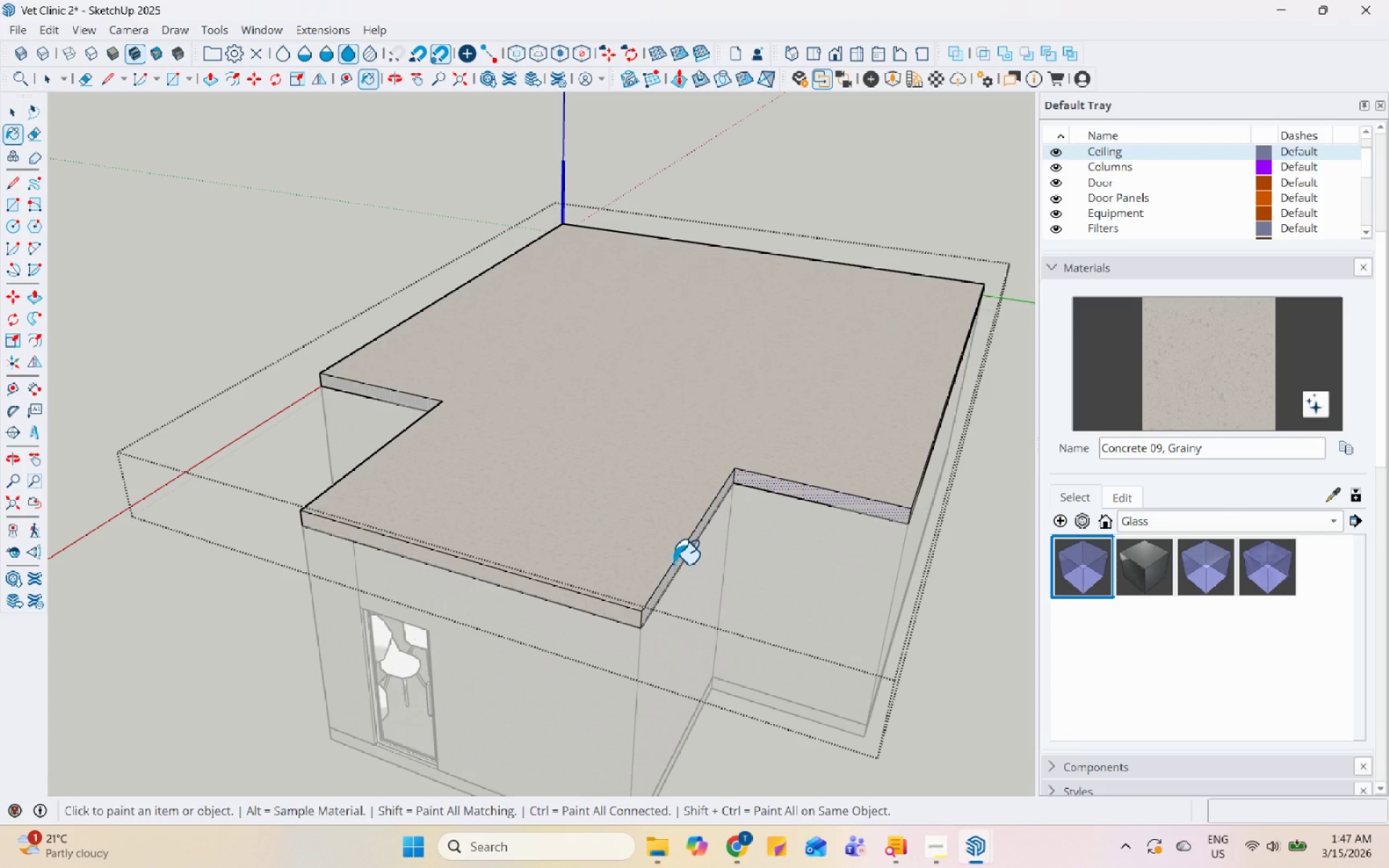 
double_click([675, 566])
 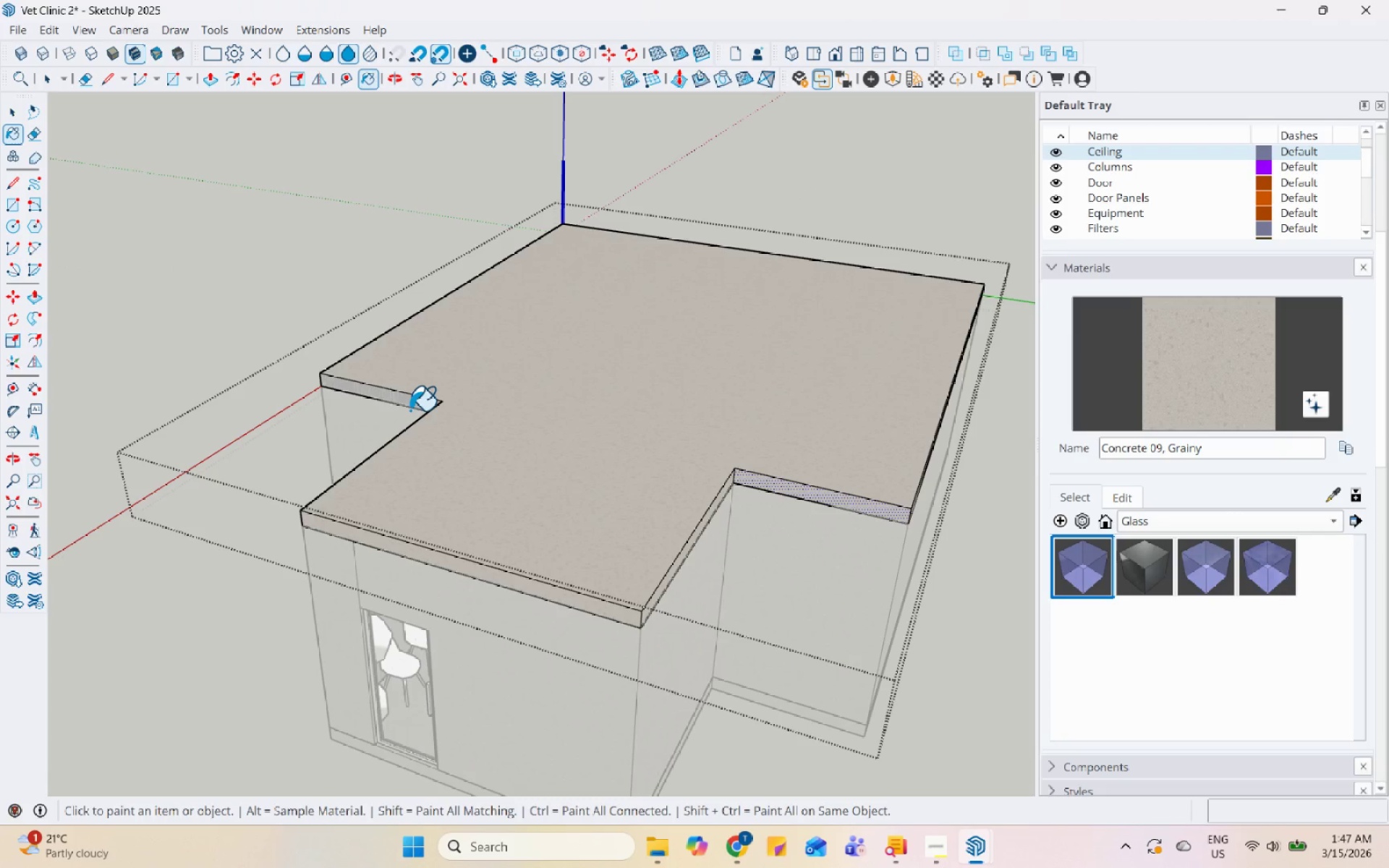 
left_click([413, 405])
 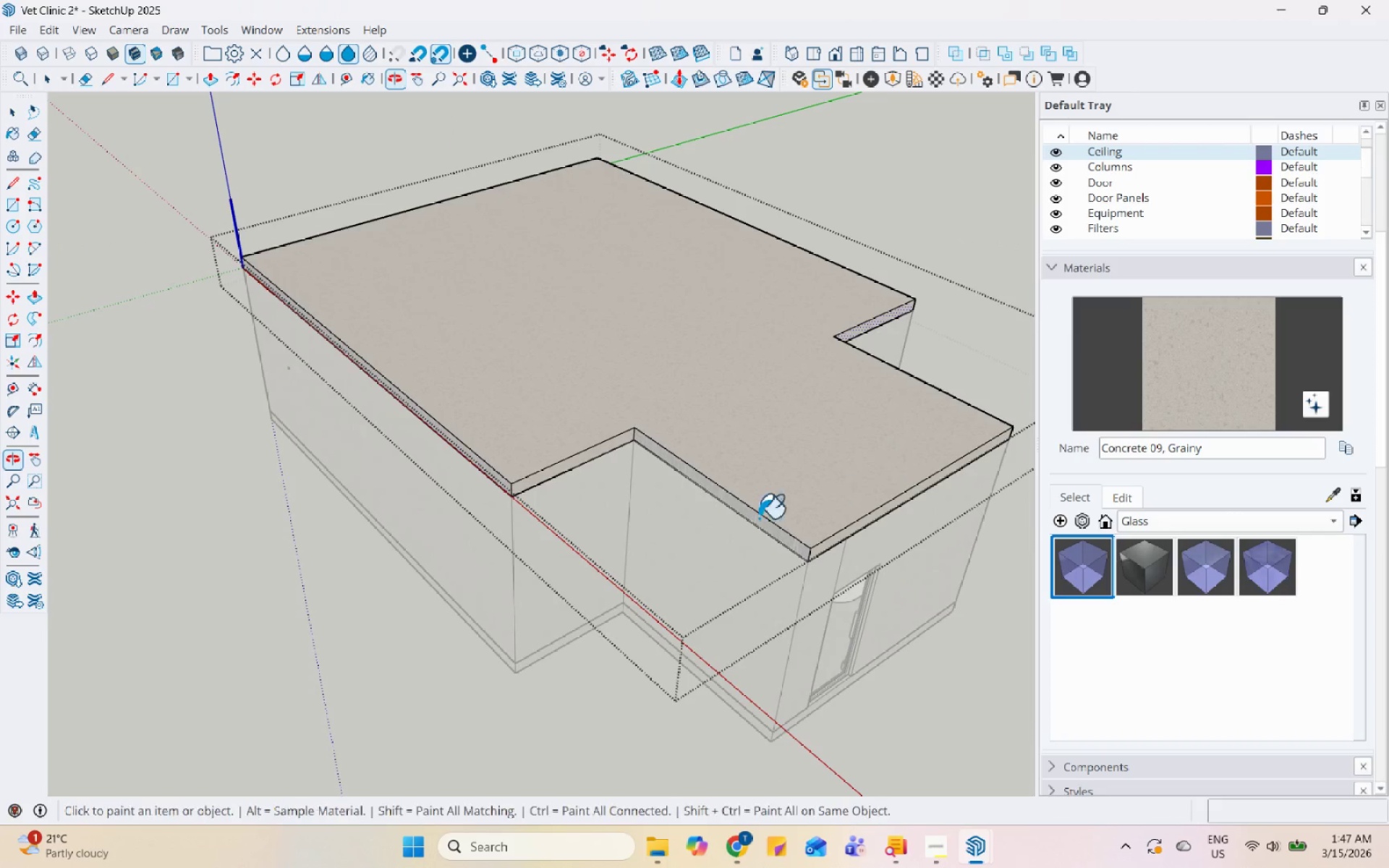 
left_click([721, 498])
 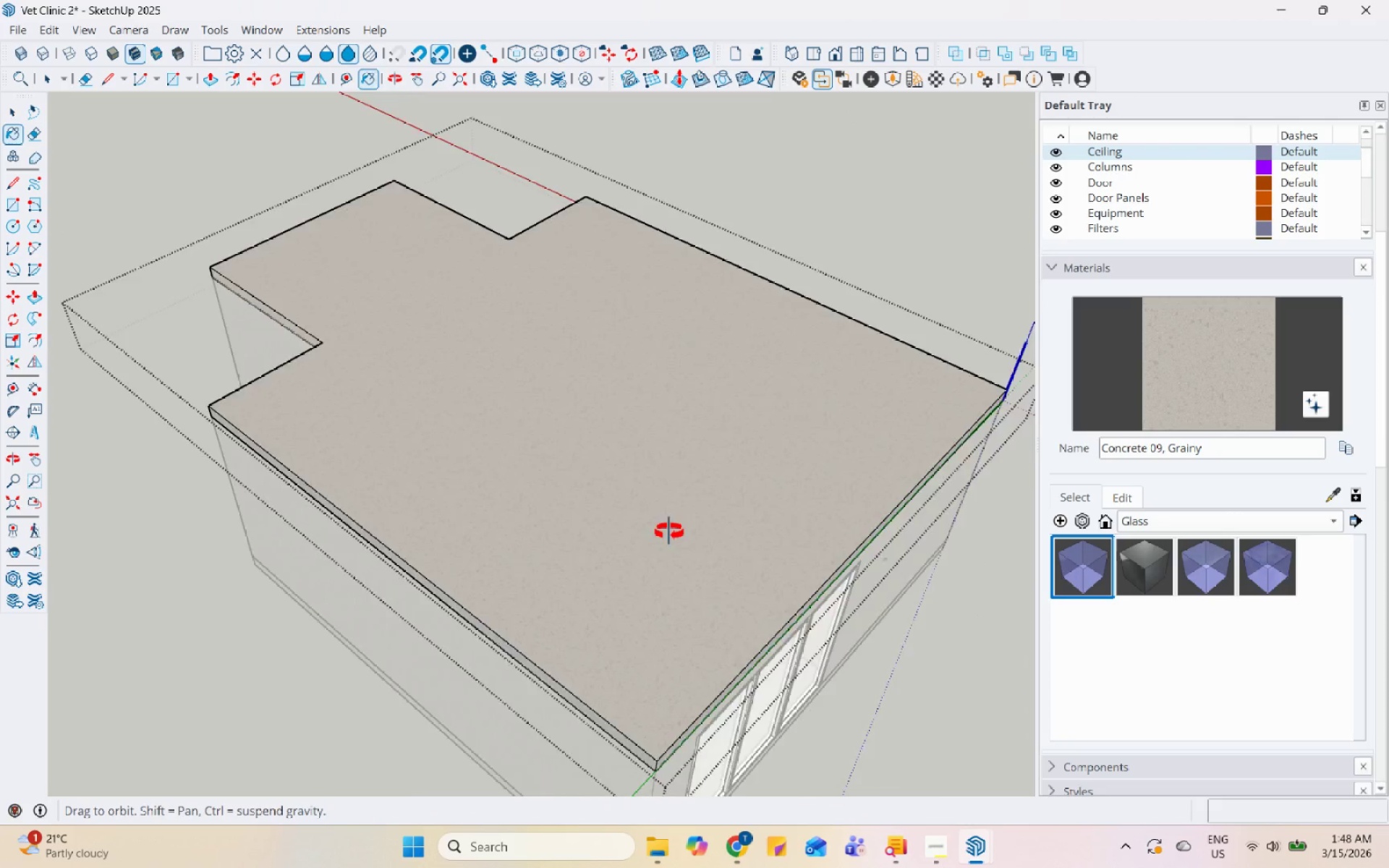 
left_click([862, 668])
 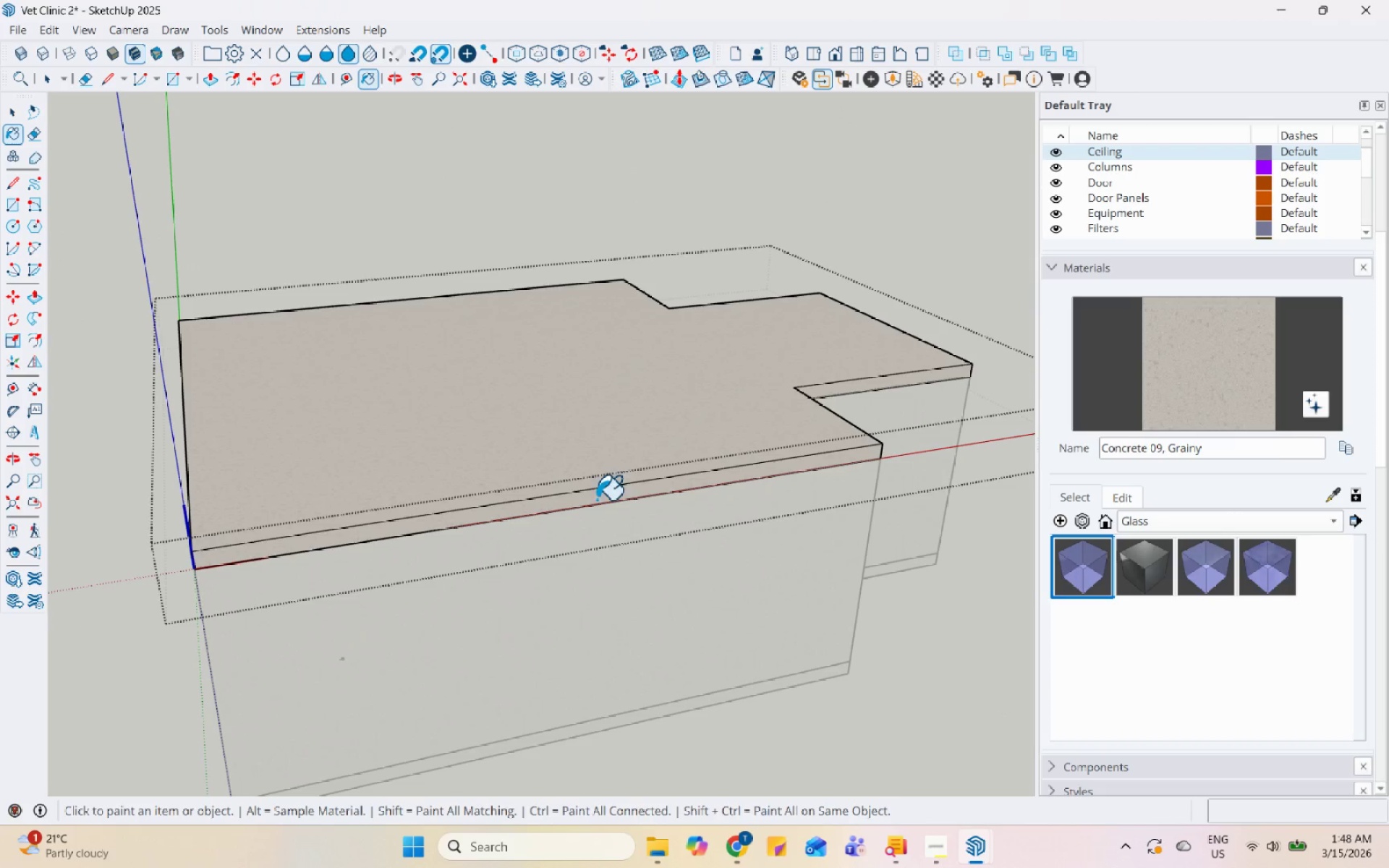 
key(Space)
 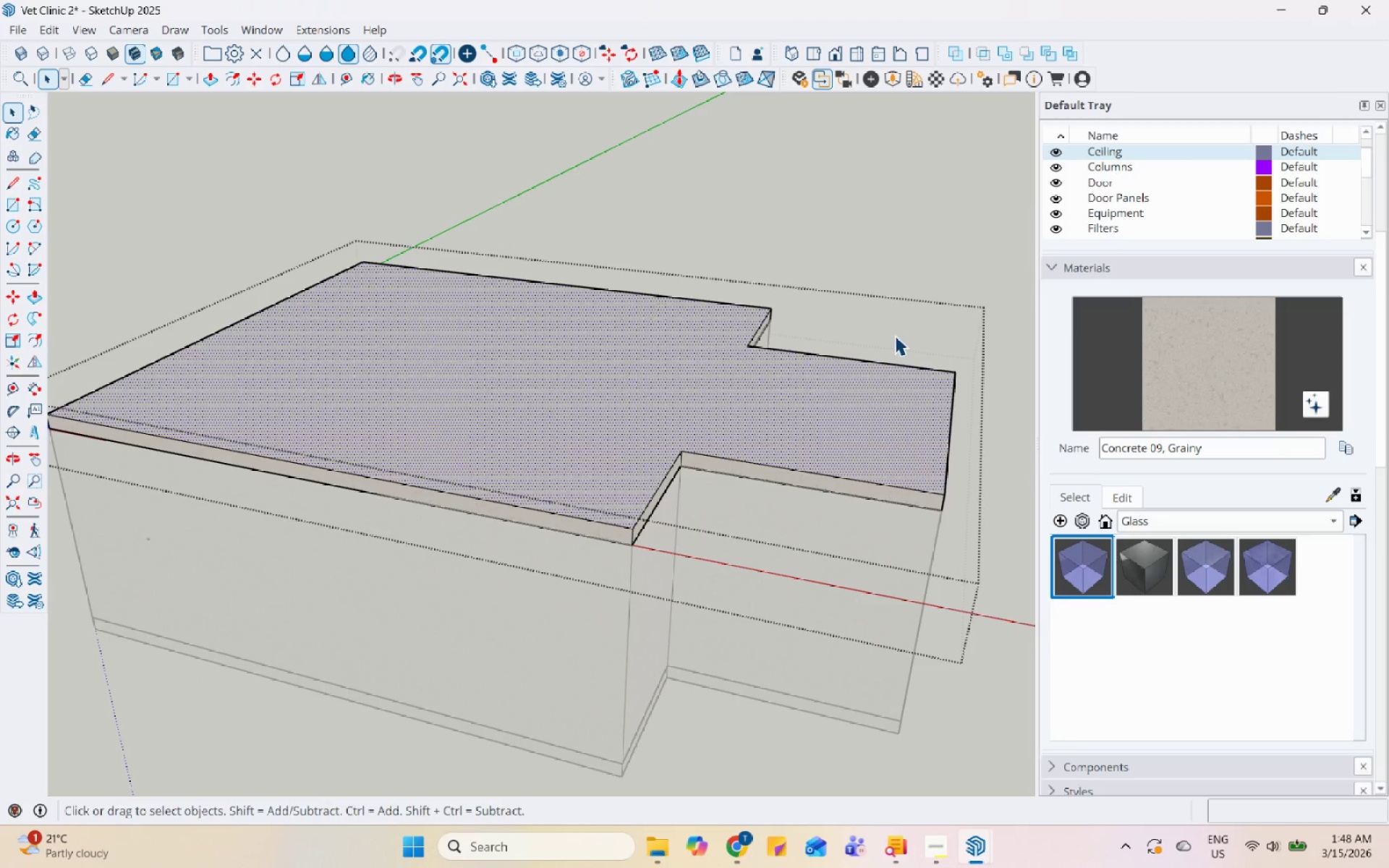 
scroll: coordinate [888, 335], scroll_direction: up, amount: 1.0
 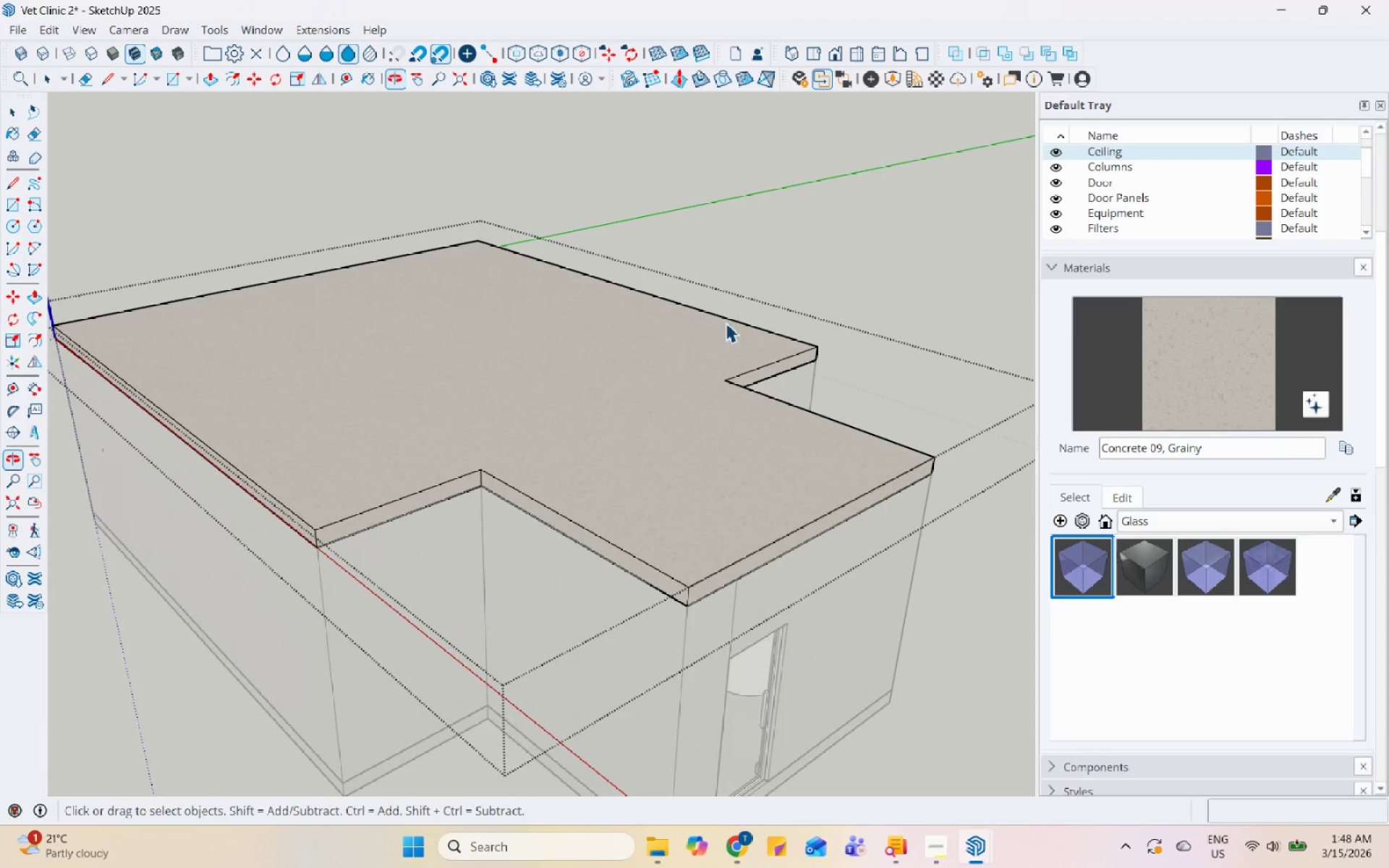 
left_click([875, 293])
 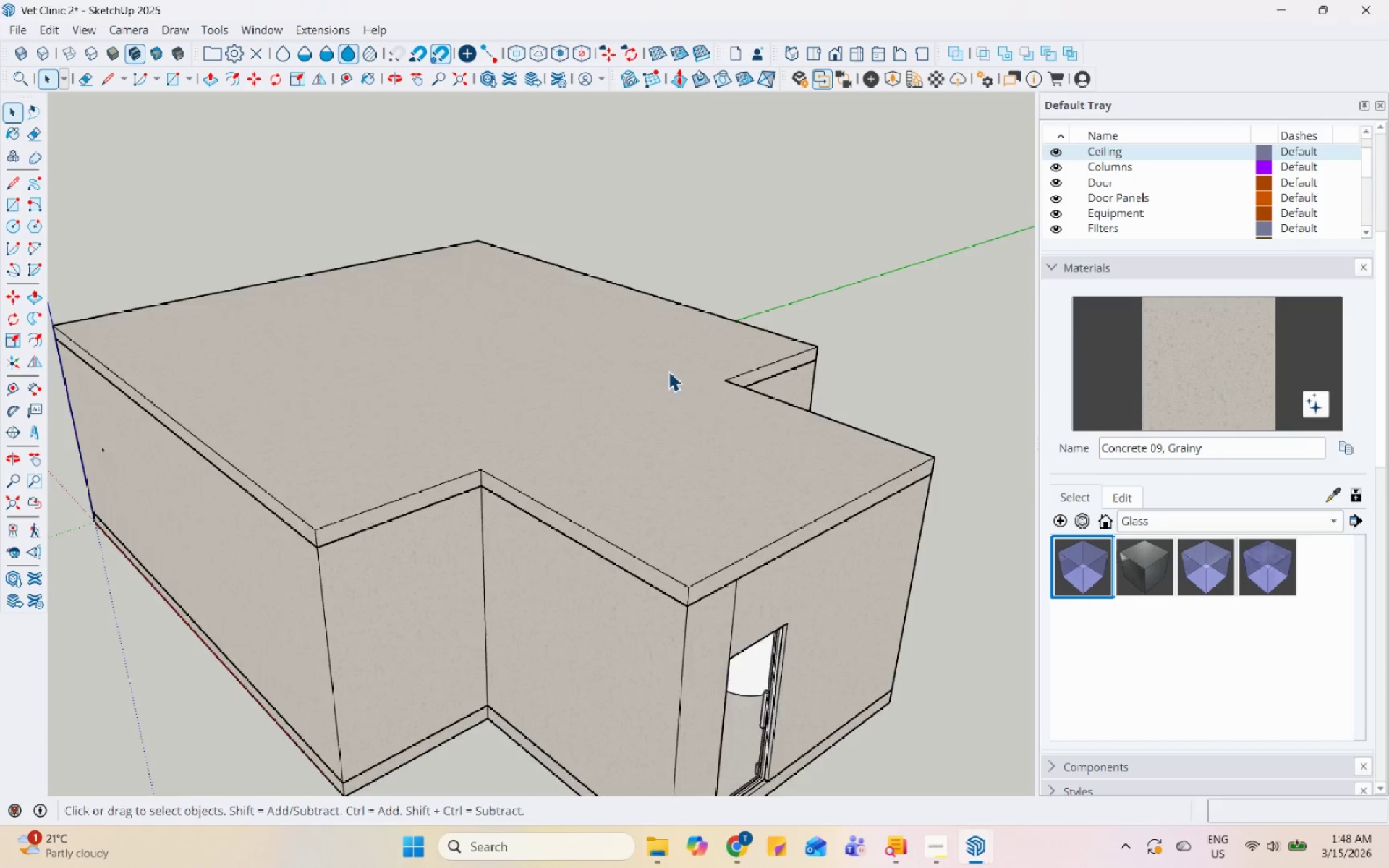 
scroll: coordinate [475, 464], scroll_direction: down, amount: 5.0
 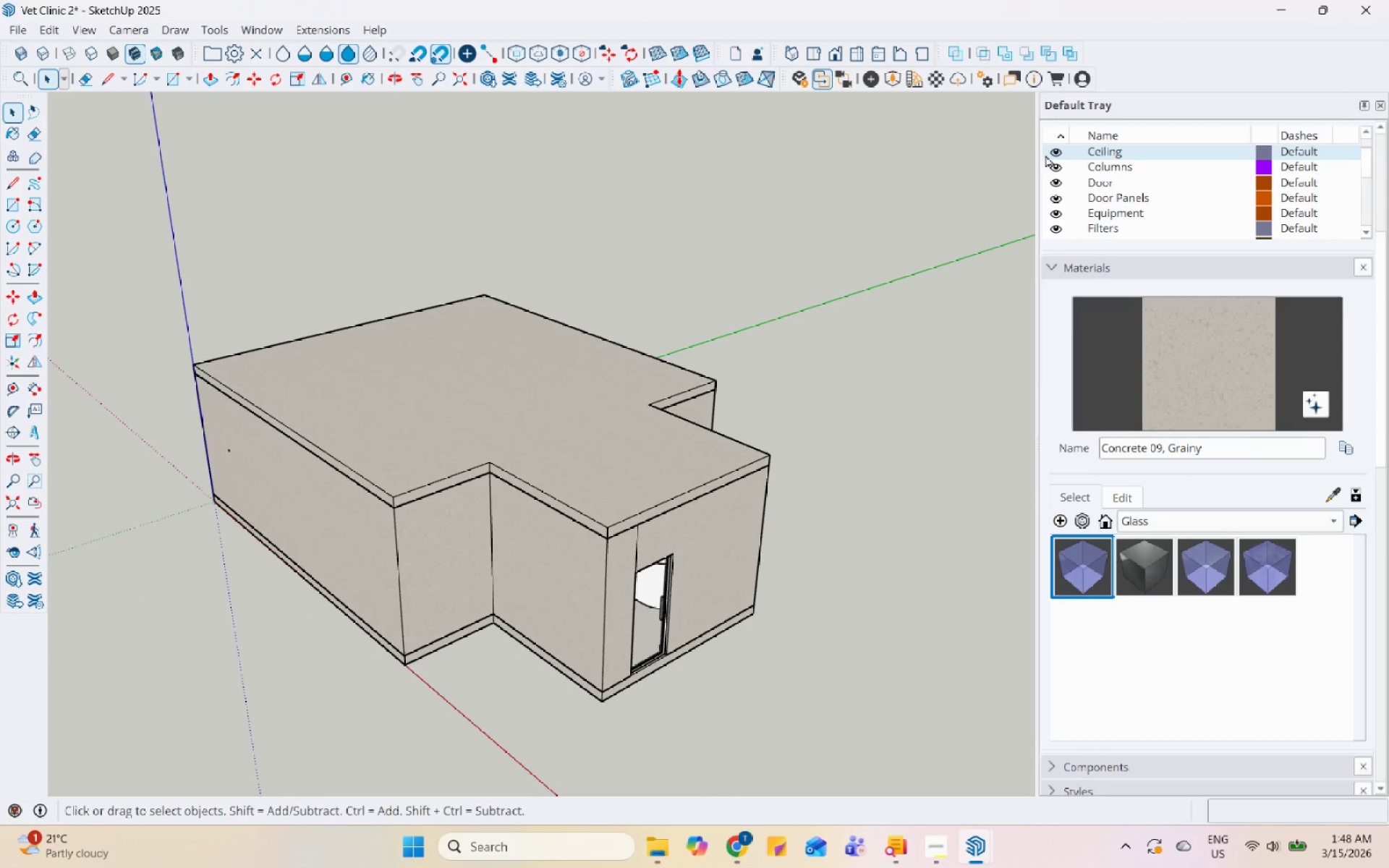 
left_click([1050, 152])
 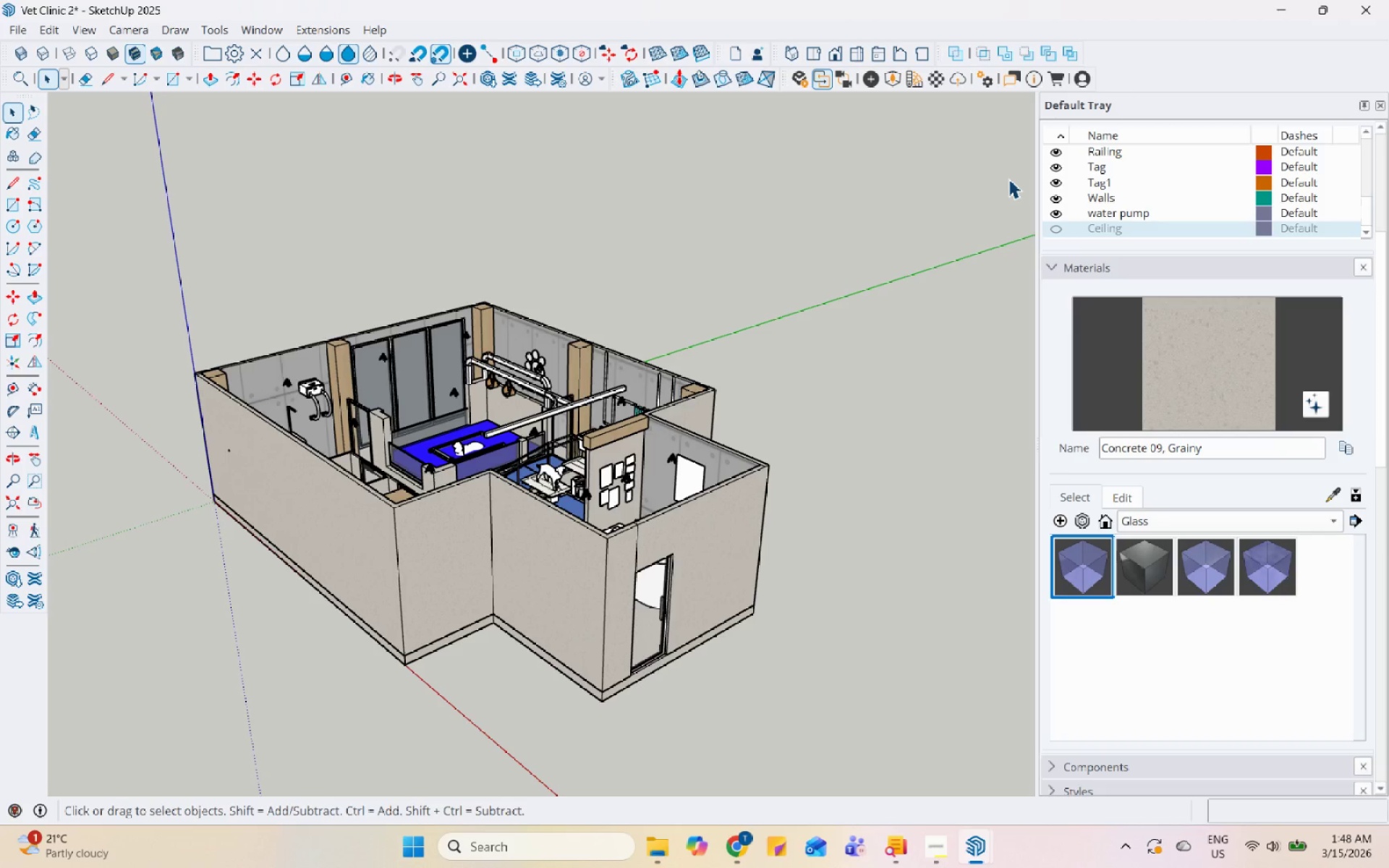 
wait(38.98)
 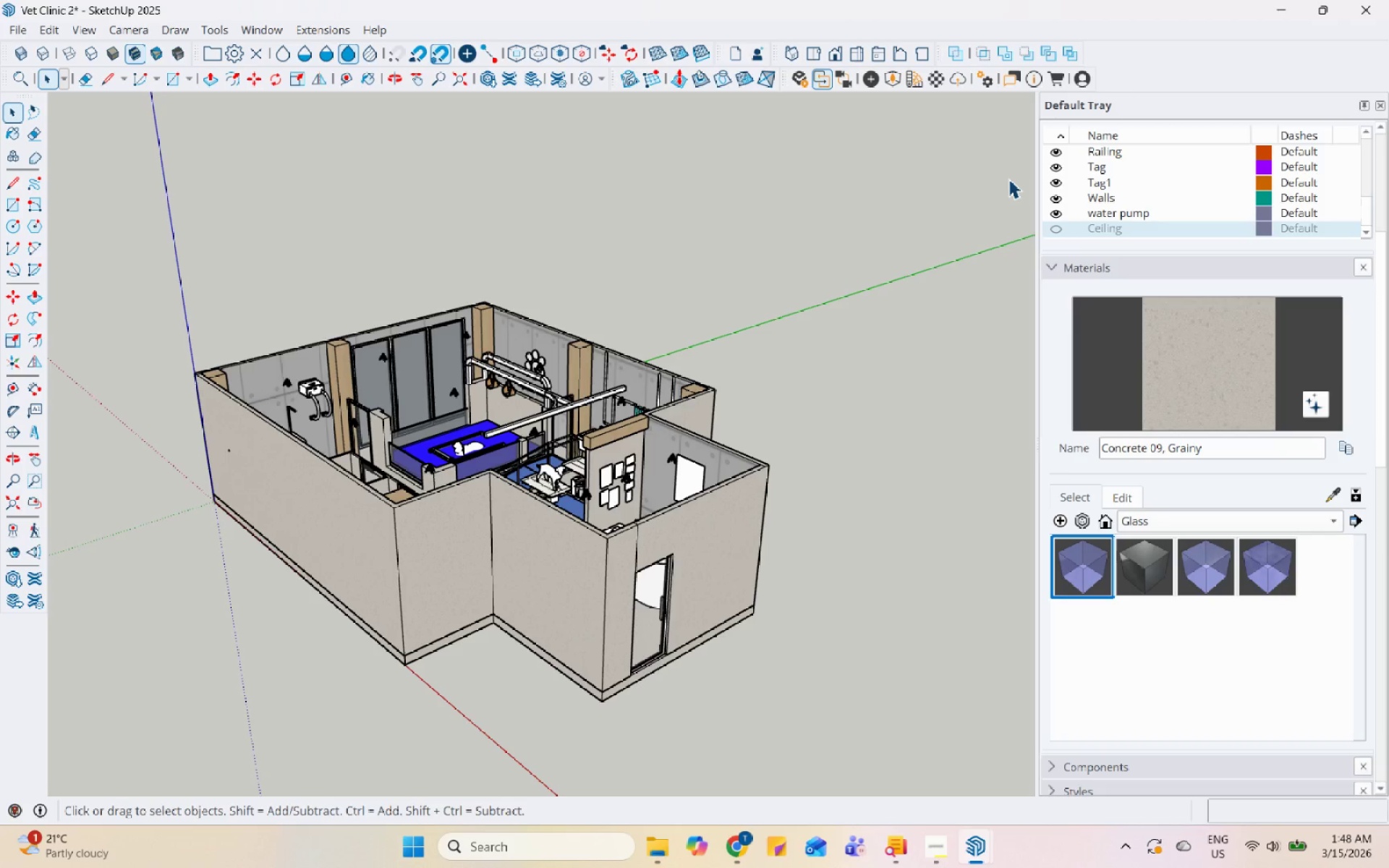 
scroll: coordinate [644, 327], scroll_direction: up, amount: 10.0
 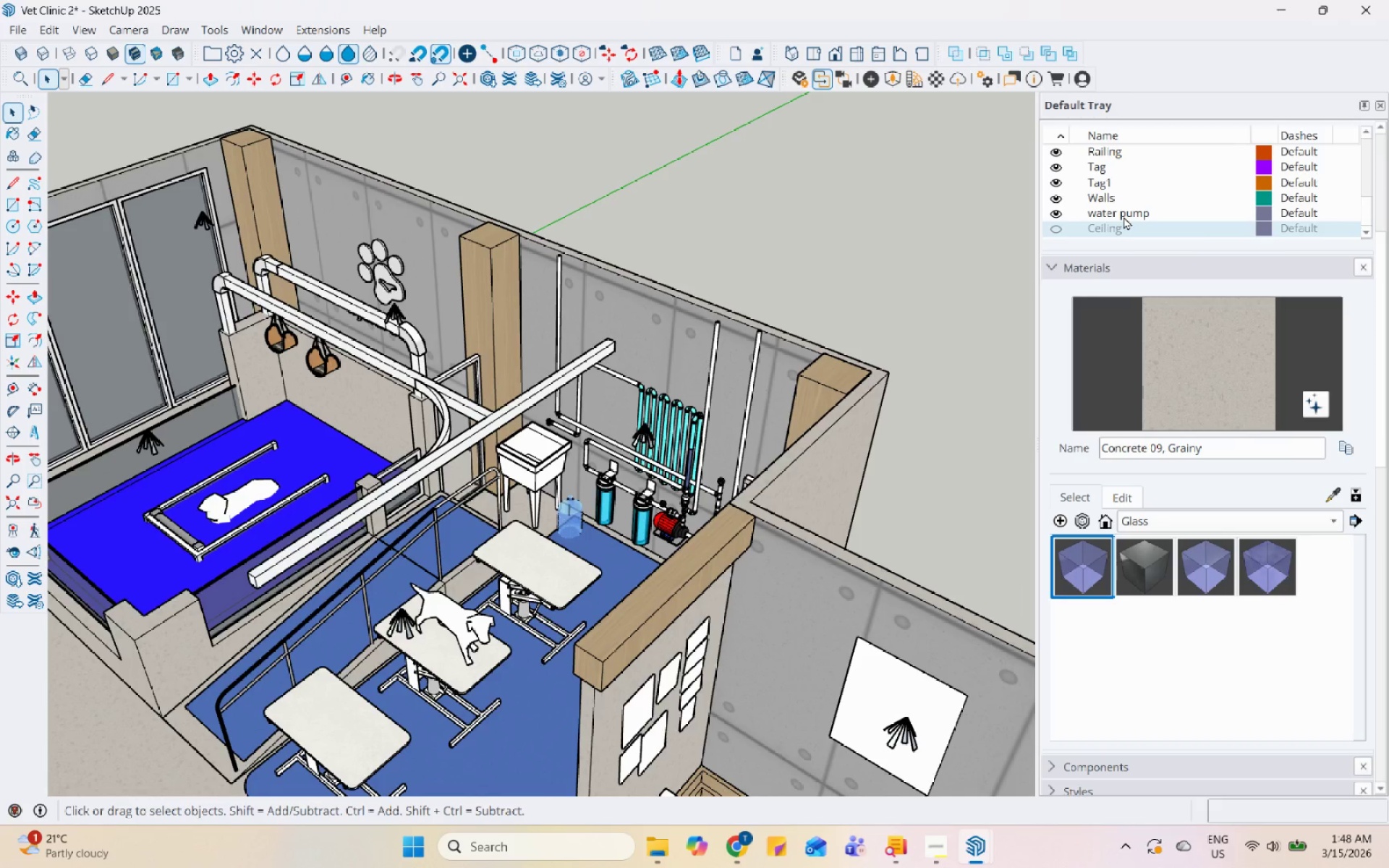 
left_click([1125, 212])
 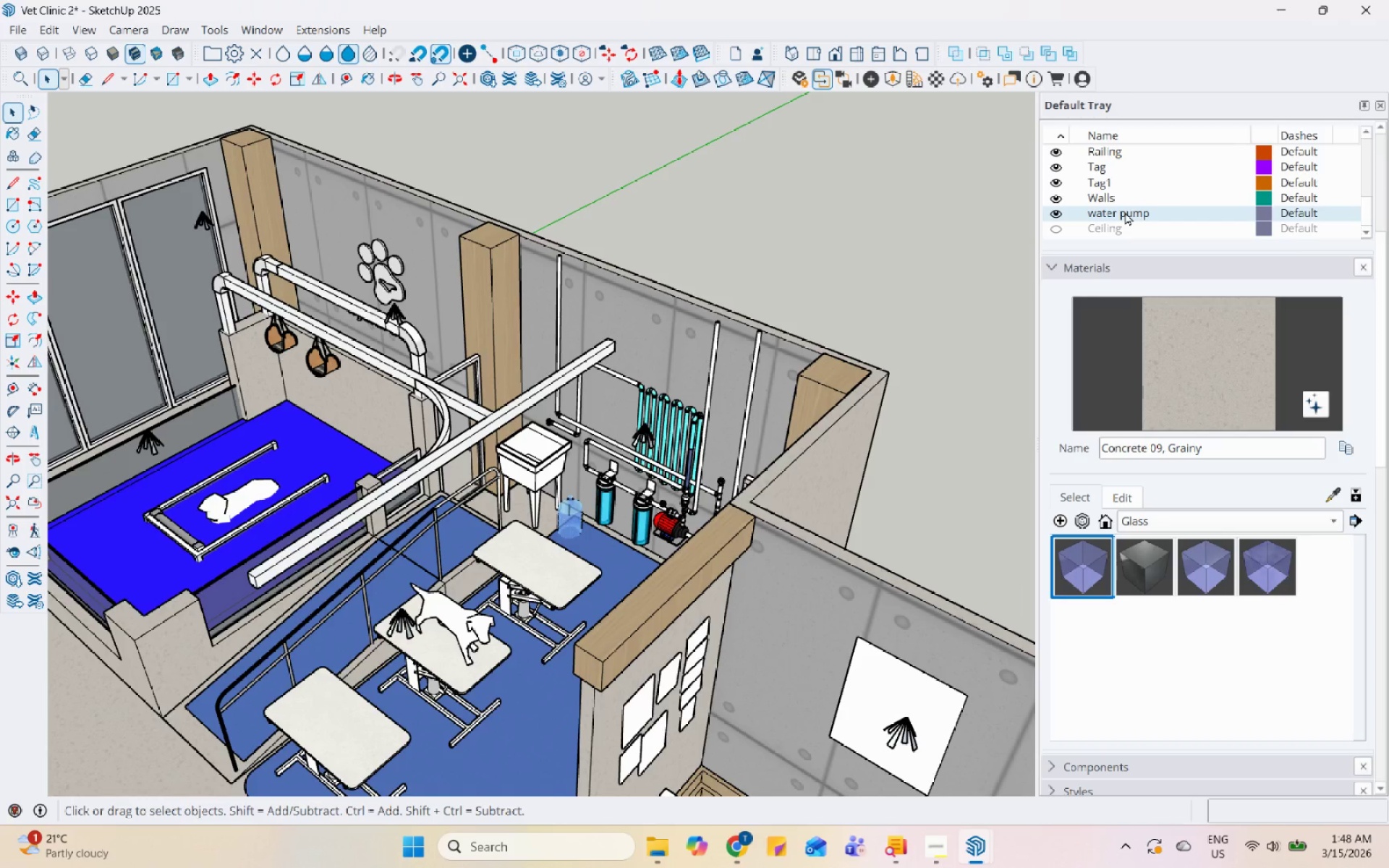 
right_click([1125, 212])
 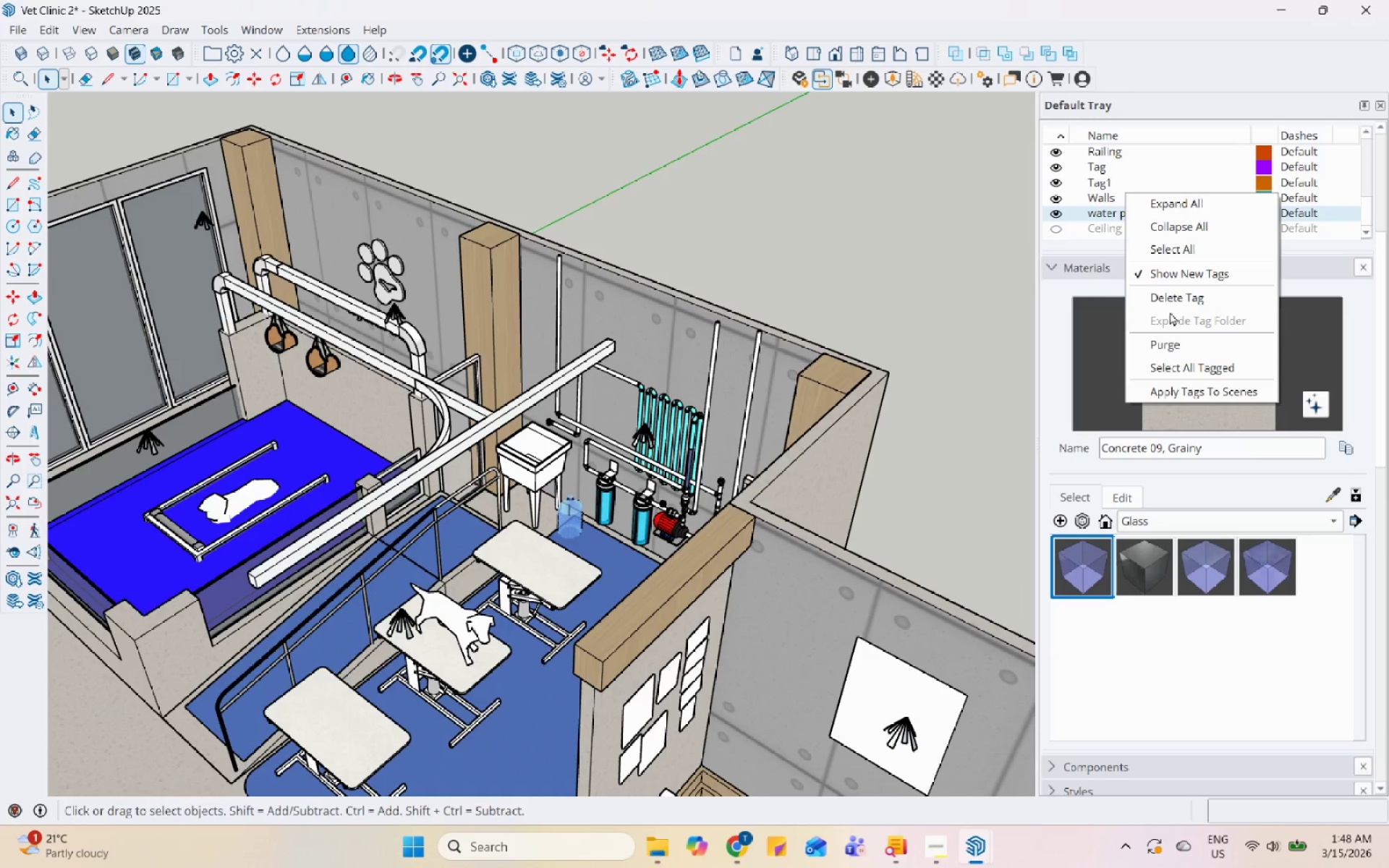 
left_click([1173, 301])
 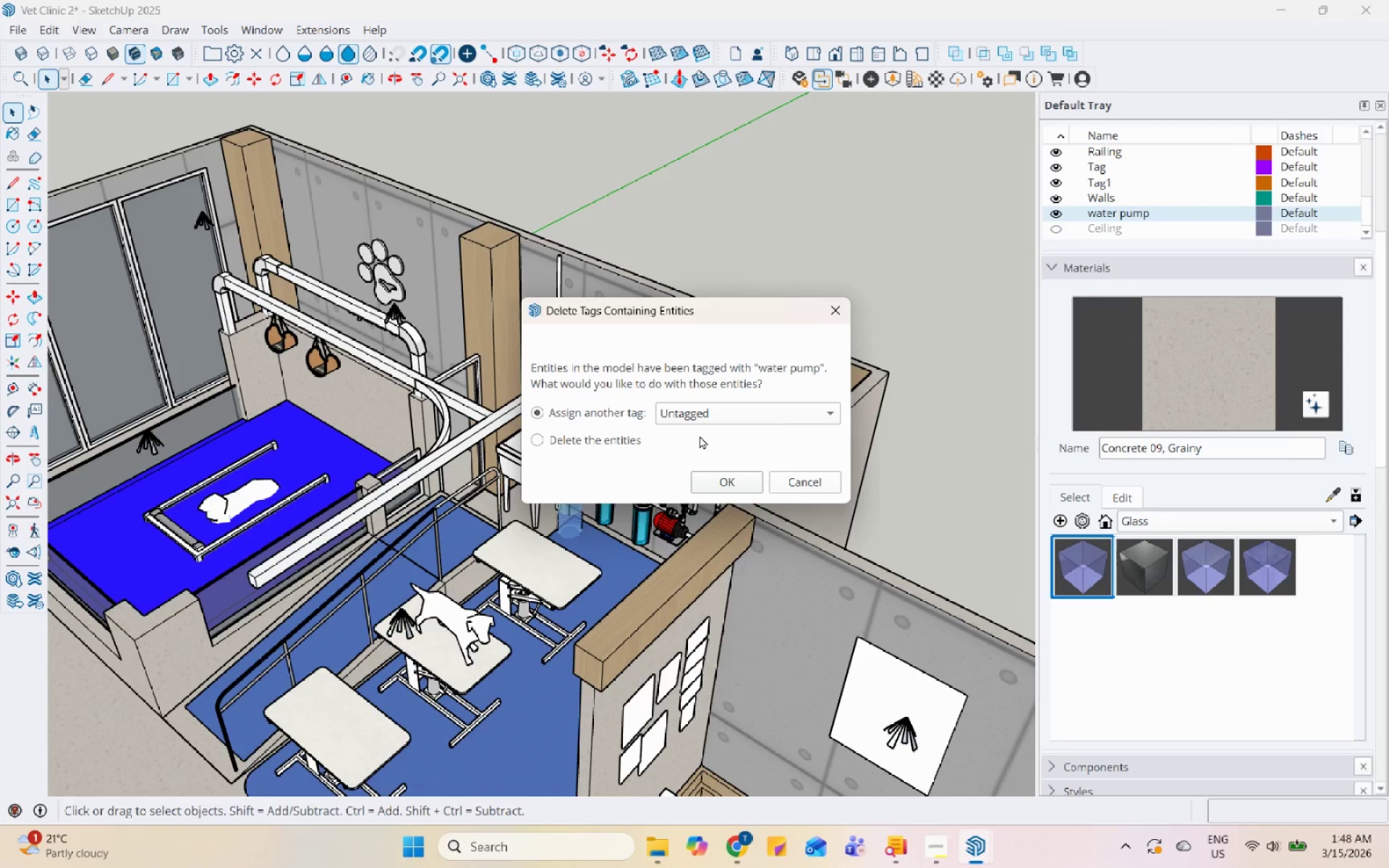 
left_click([710, 409])
 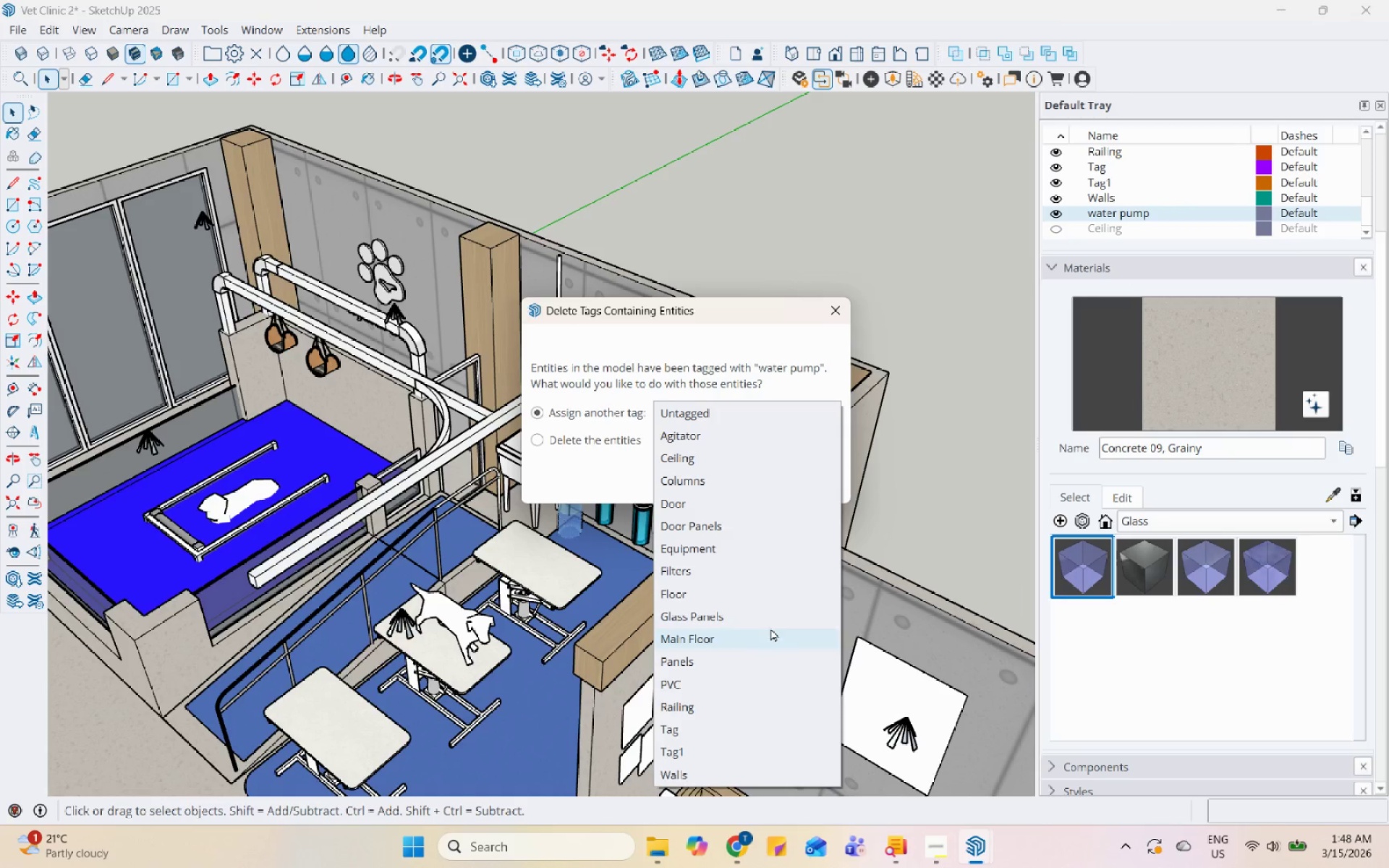 
left_click([740, 550])
 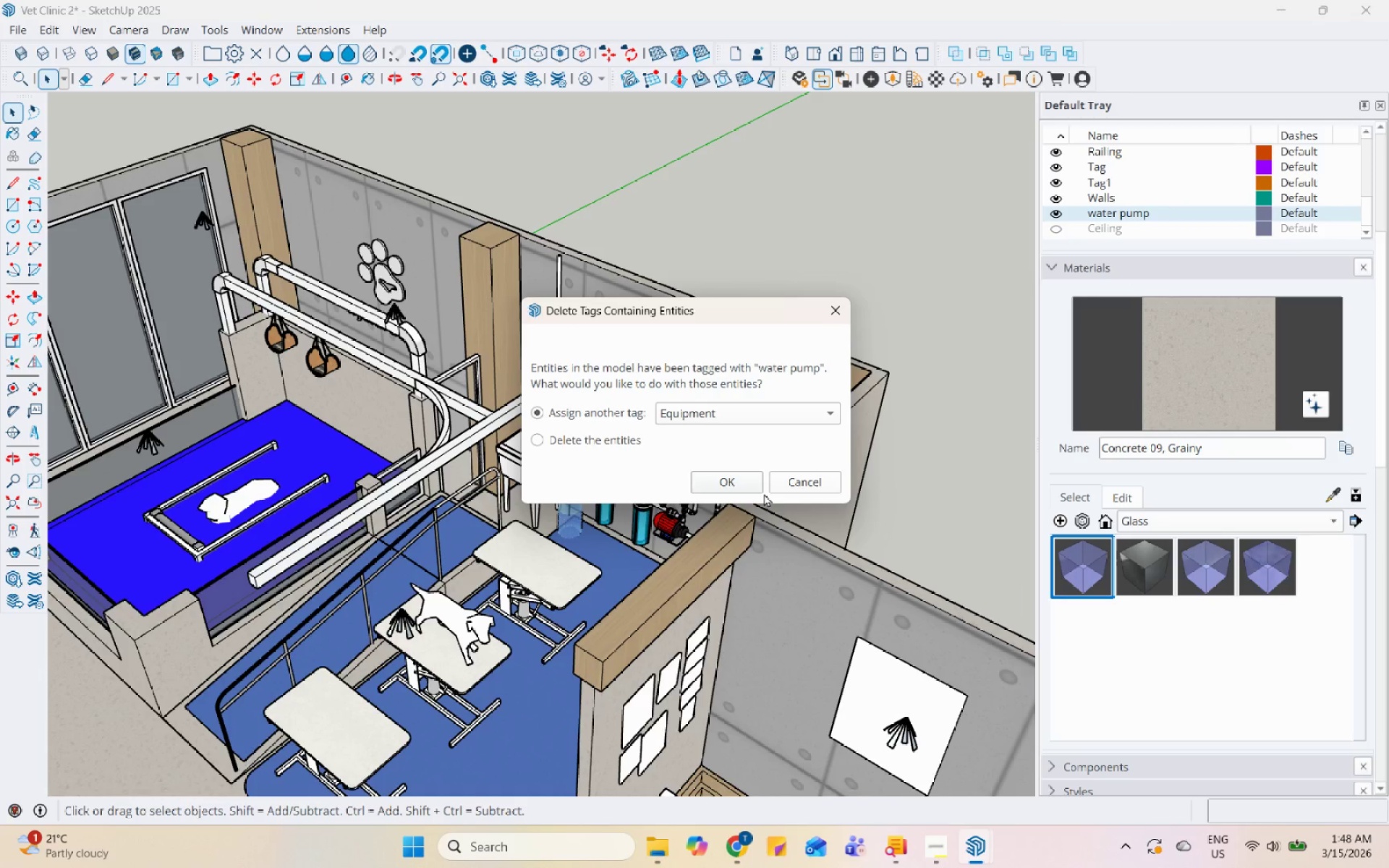 
left_click([738, 481])
 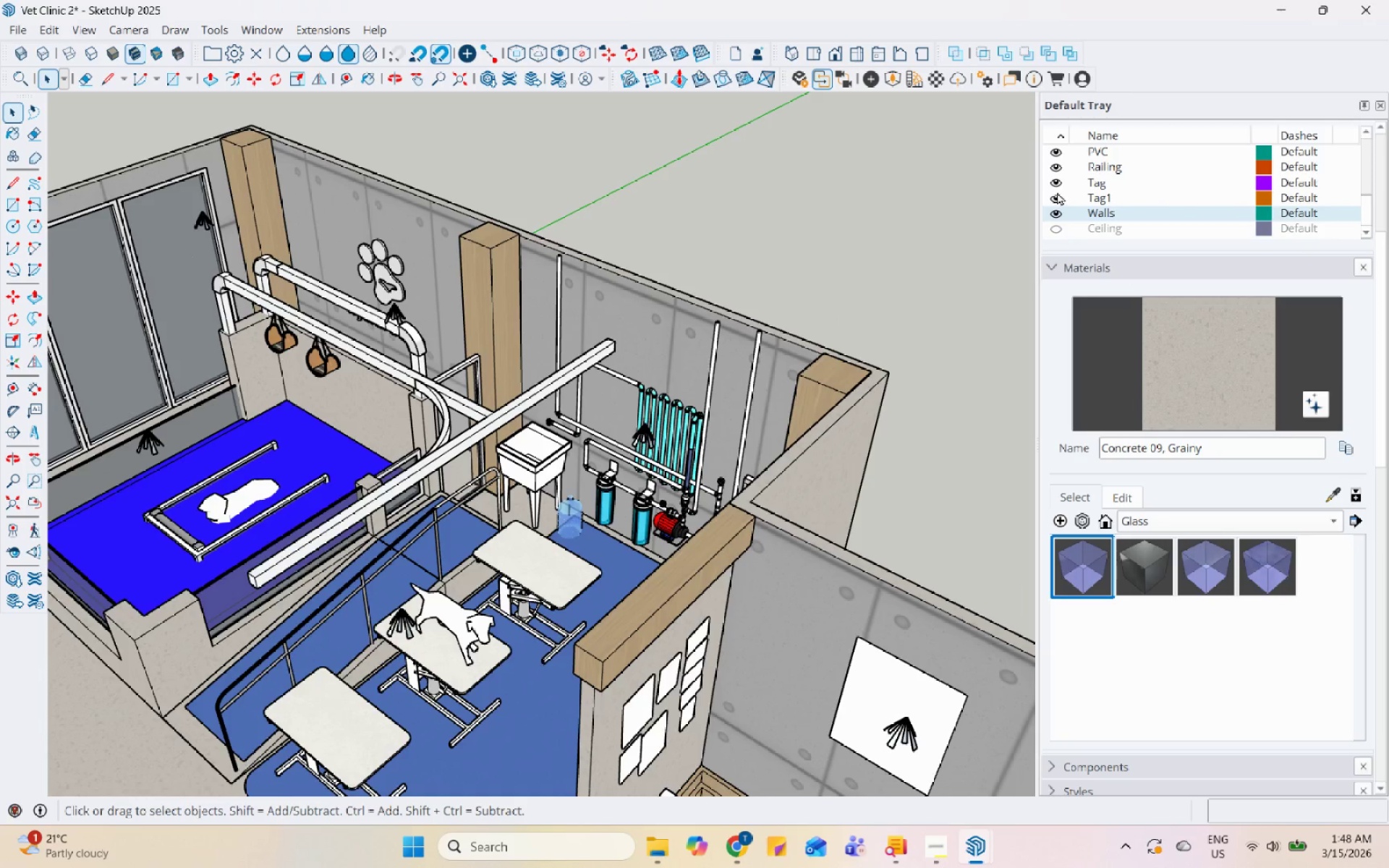 
scroll: coordinate [1074, 190], scroll_direction: up, amount: 3.0
 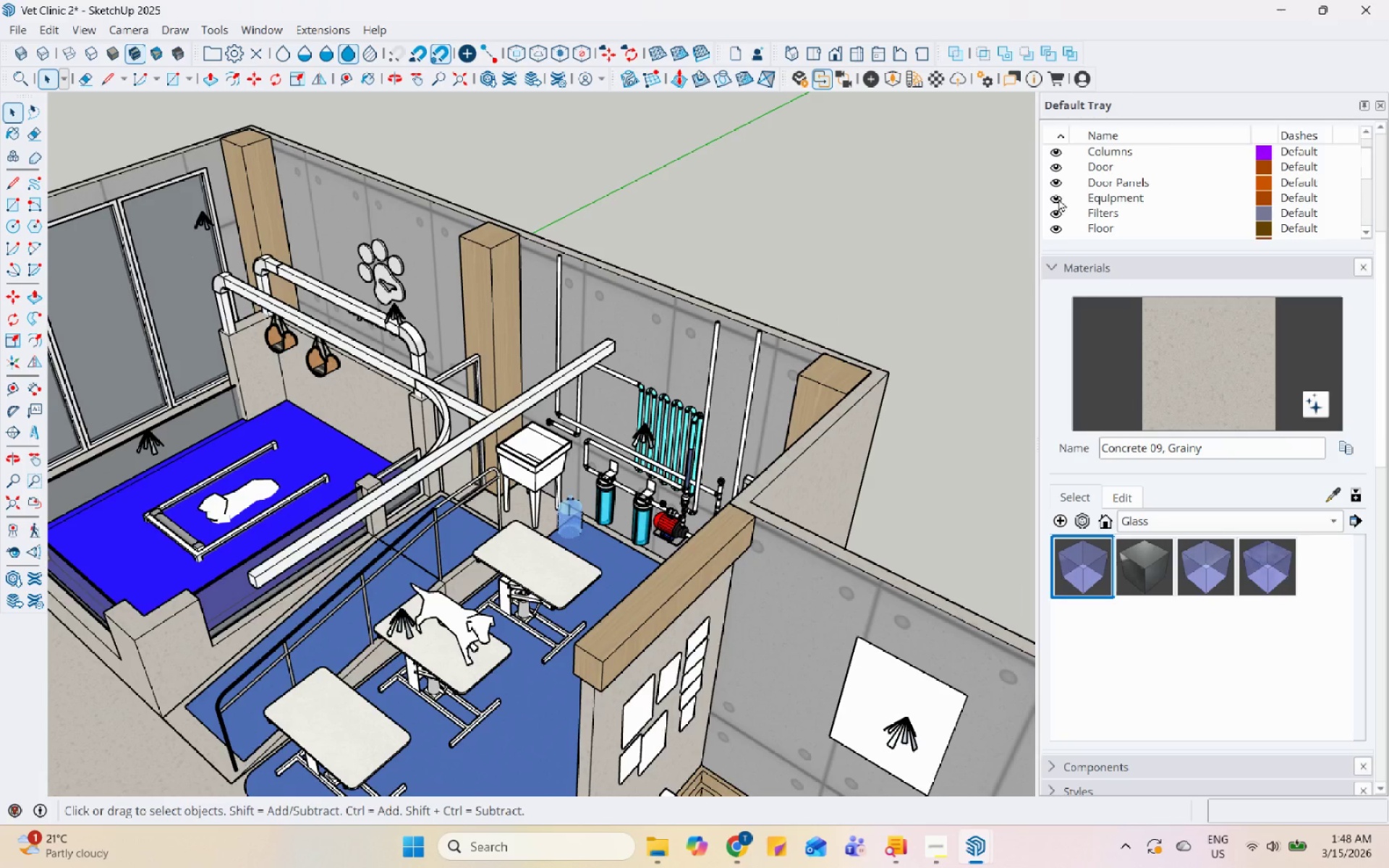 
left_click([1055, 195])
 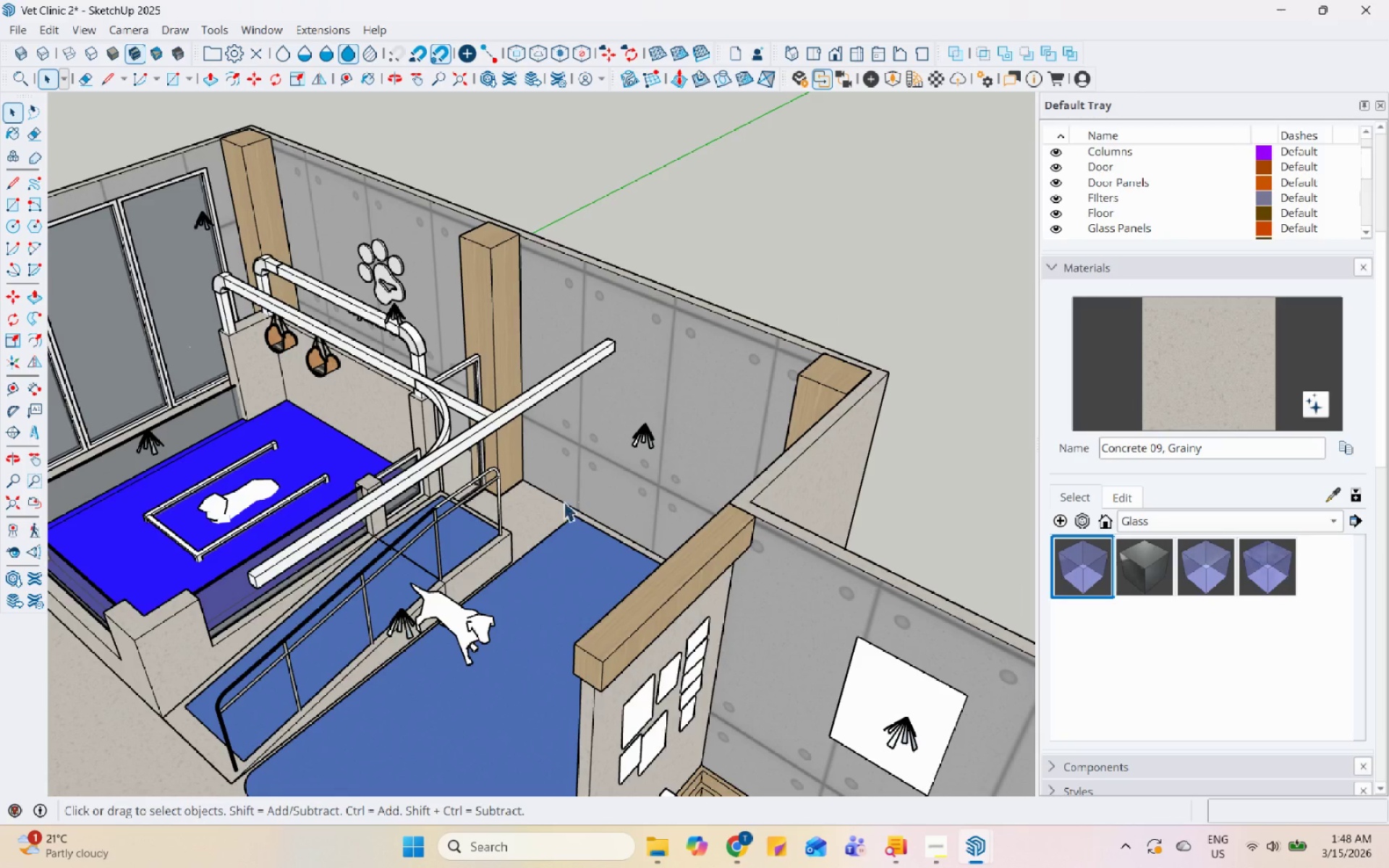 
scroll: coordinate [568, 508], scroll_direction: down, amount: 4.0
 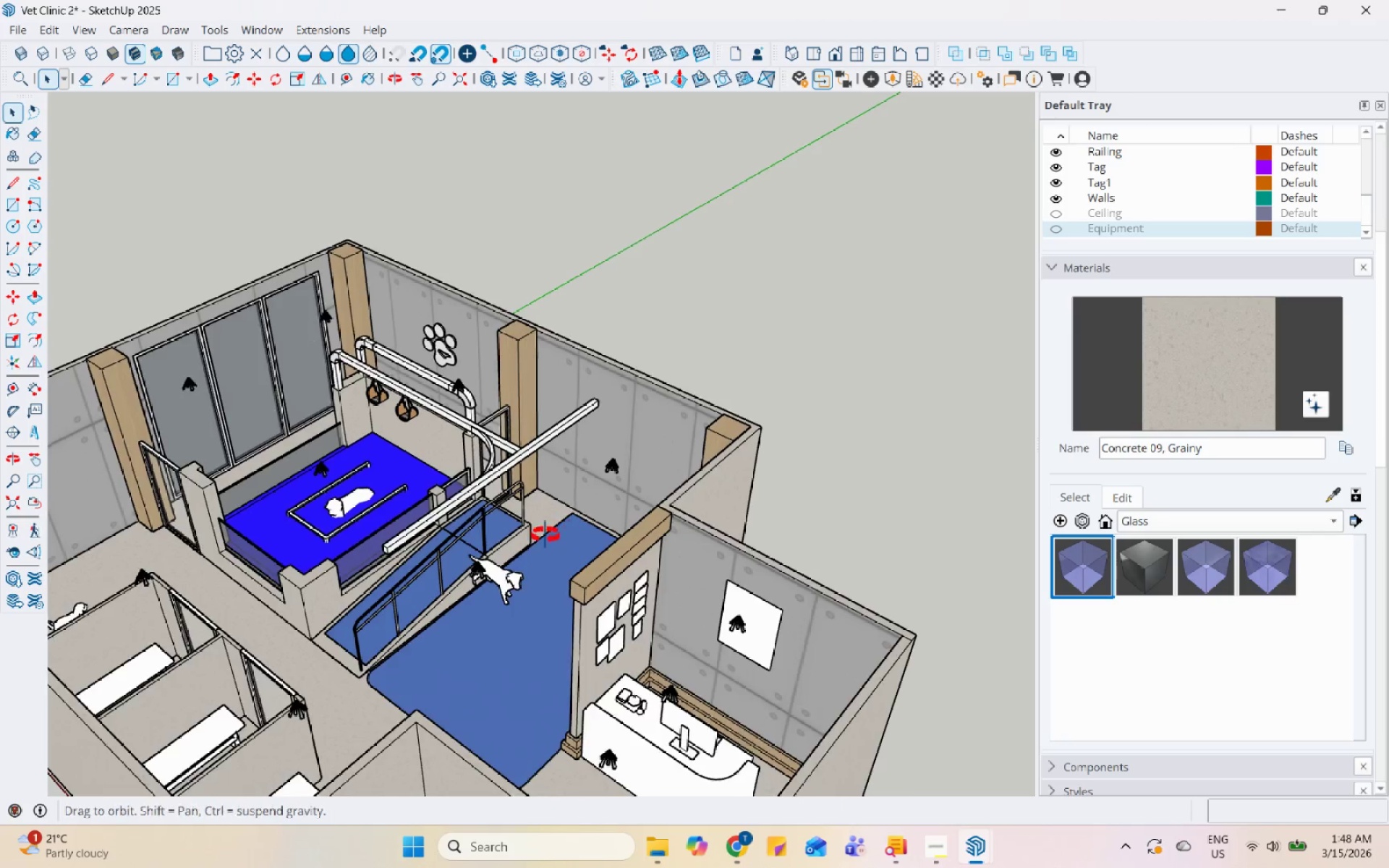 
scroll: coordinate [1073, 449], scroll_direction: up, amount: 15.0
 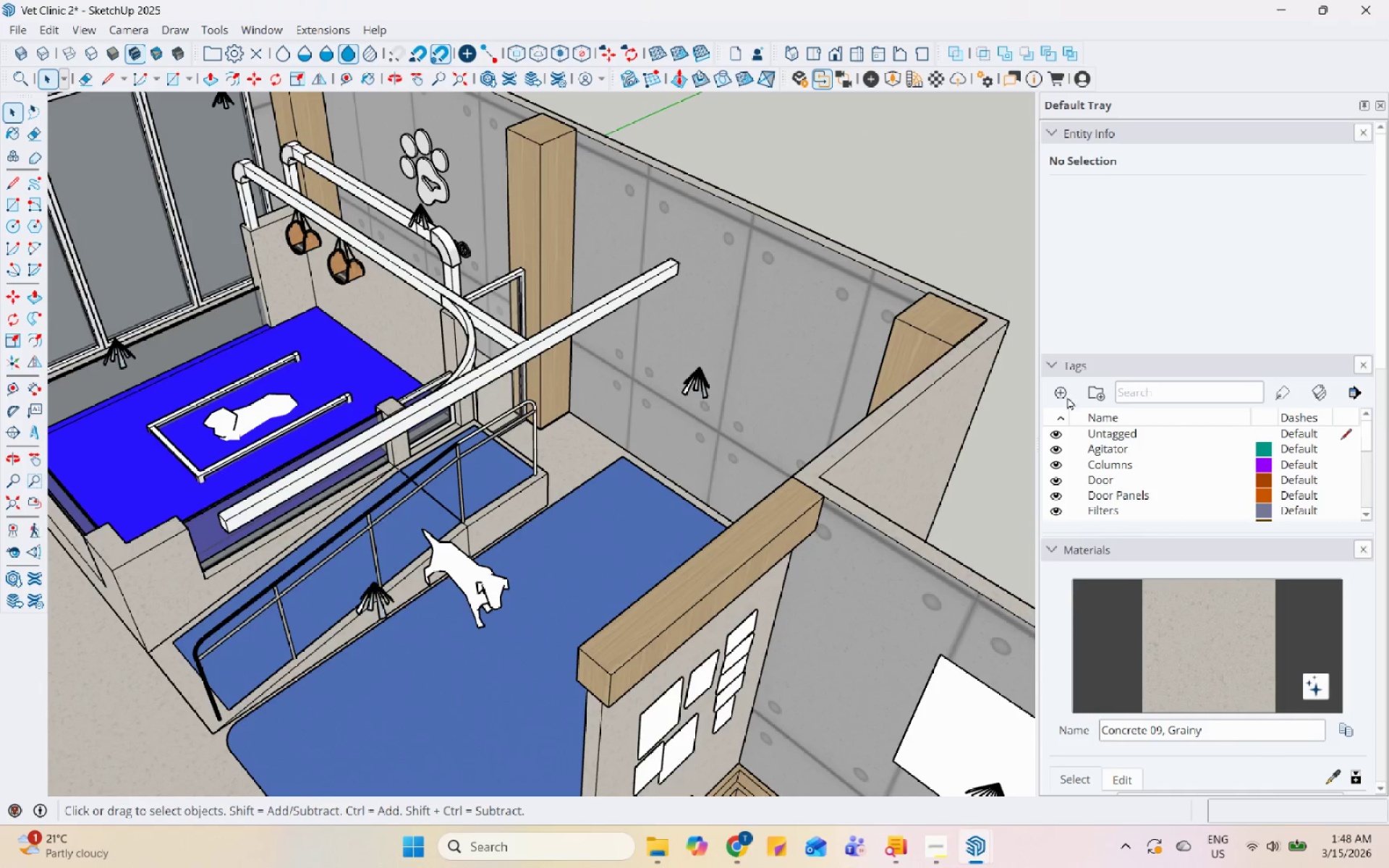 
left_click([1067, 392])
 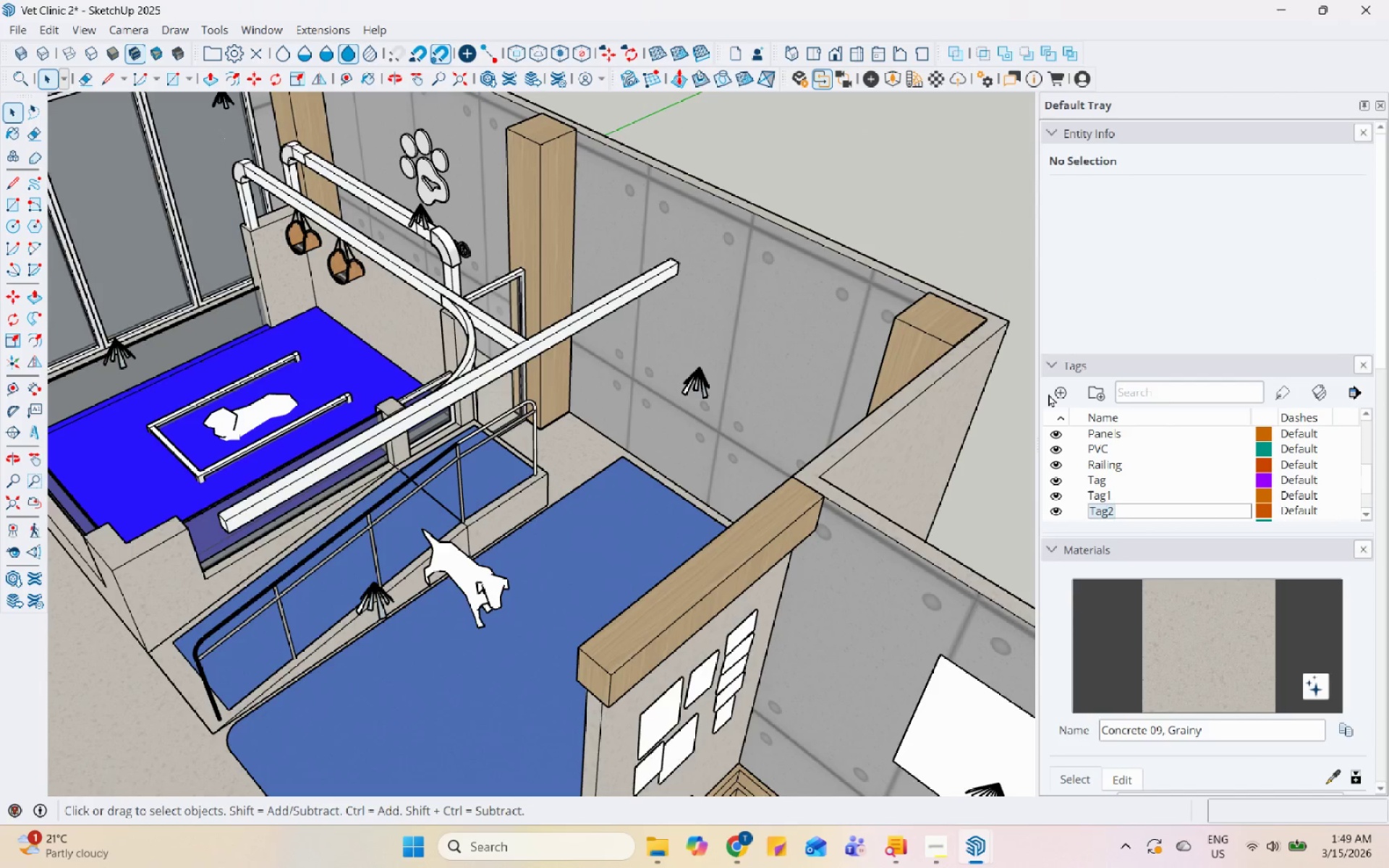 
type(Enscape Materials)
 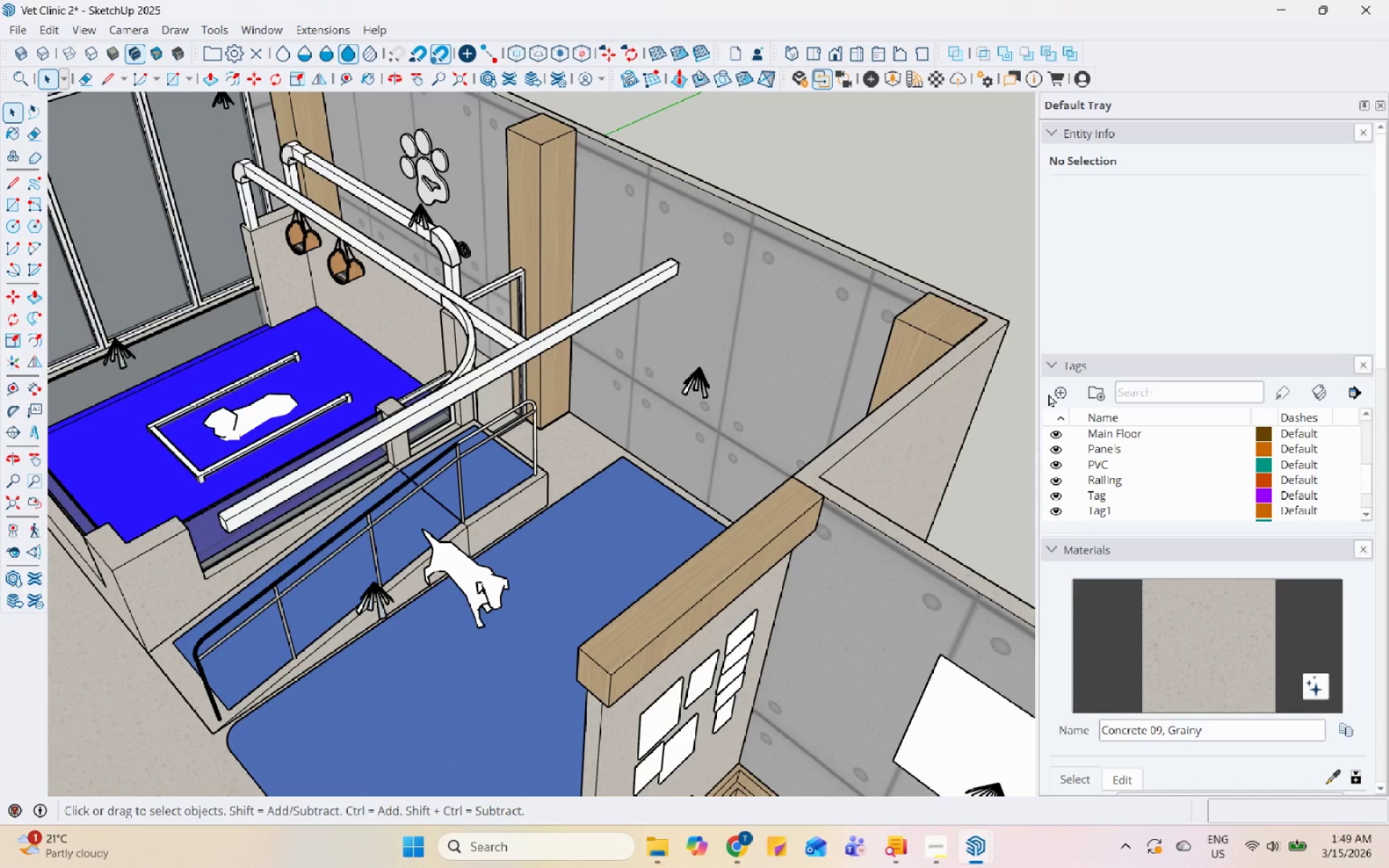 
 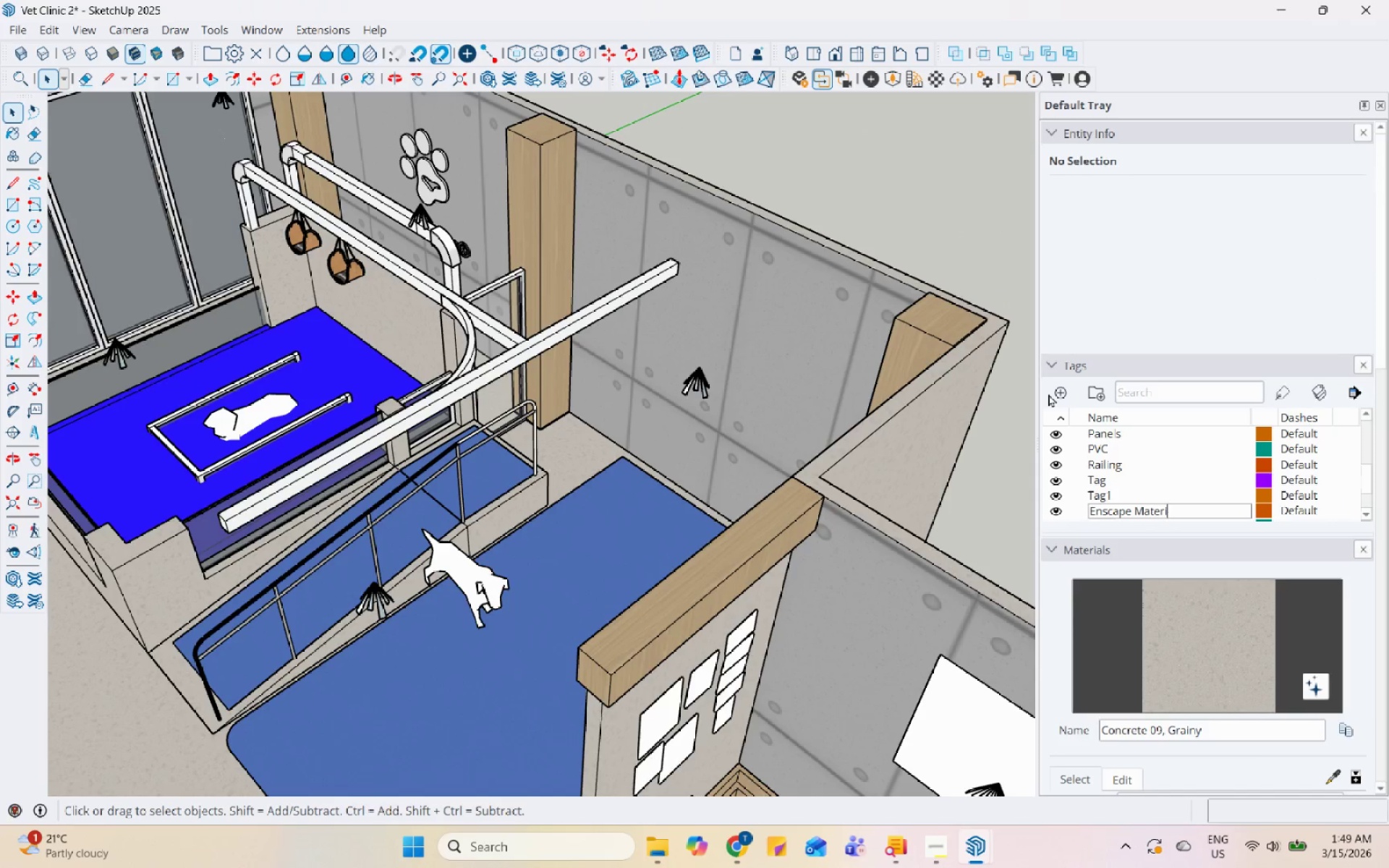 
key(Enter)
 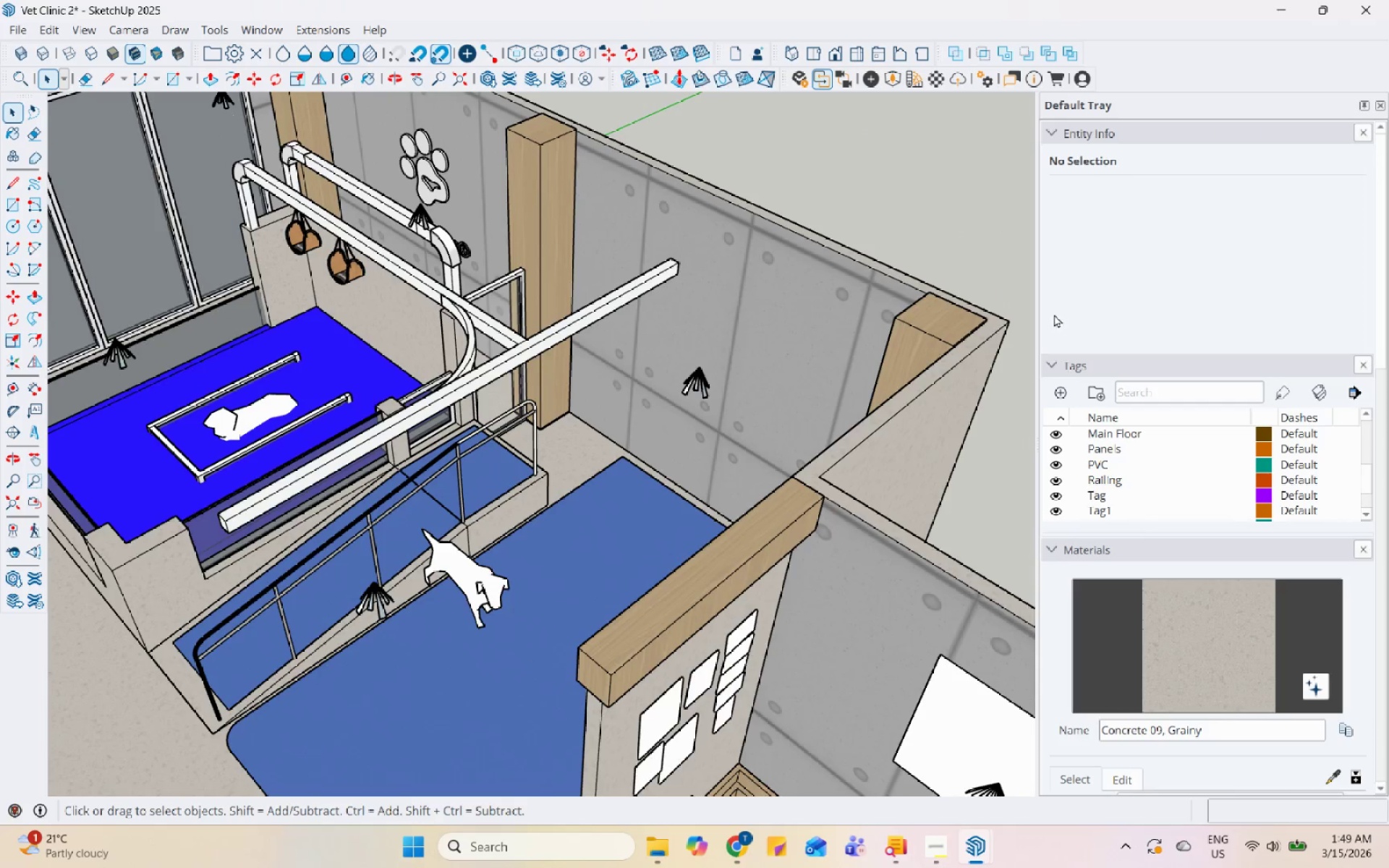 
left_click([552, 455])
 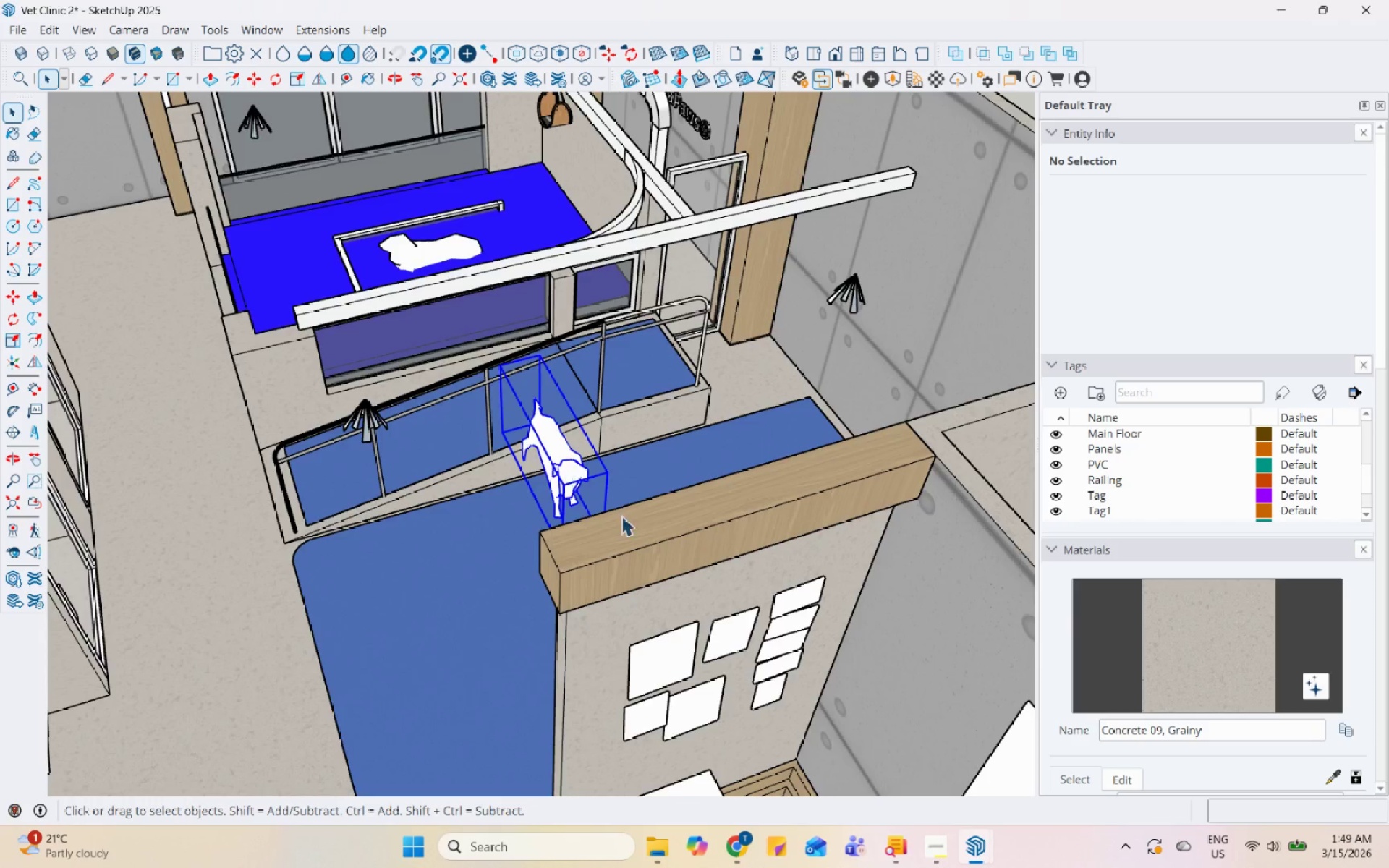 
scroll: coordinate [426, 417], scroll_direction: none, amount: 0.0
 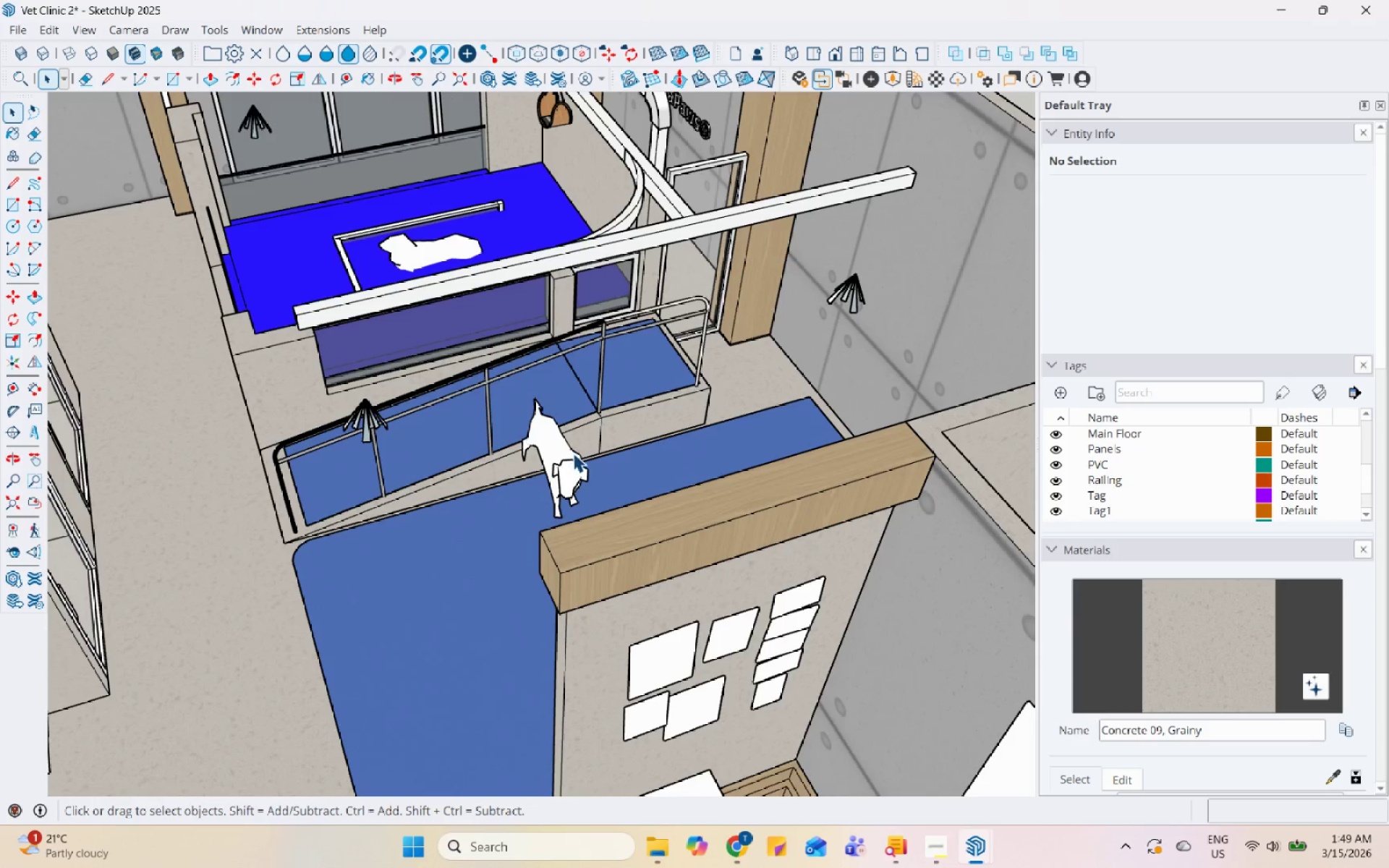 
scroll: coordinate [655, 586], scroll_direction: down, amount: 6.0
 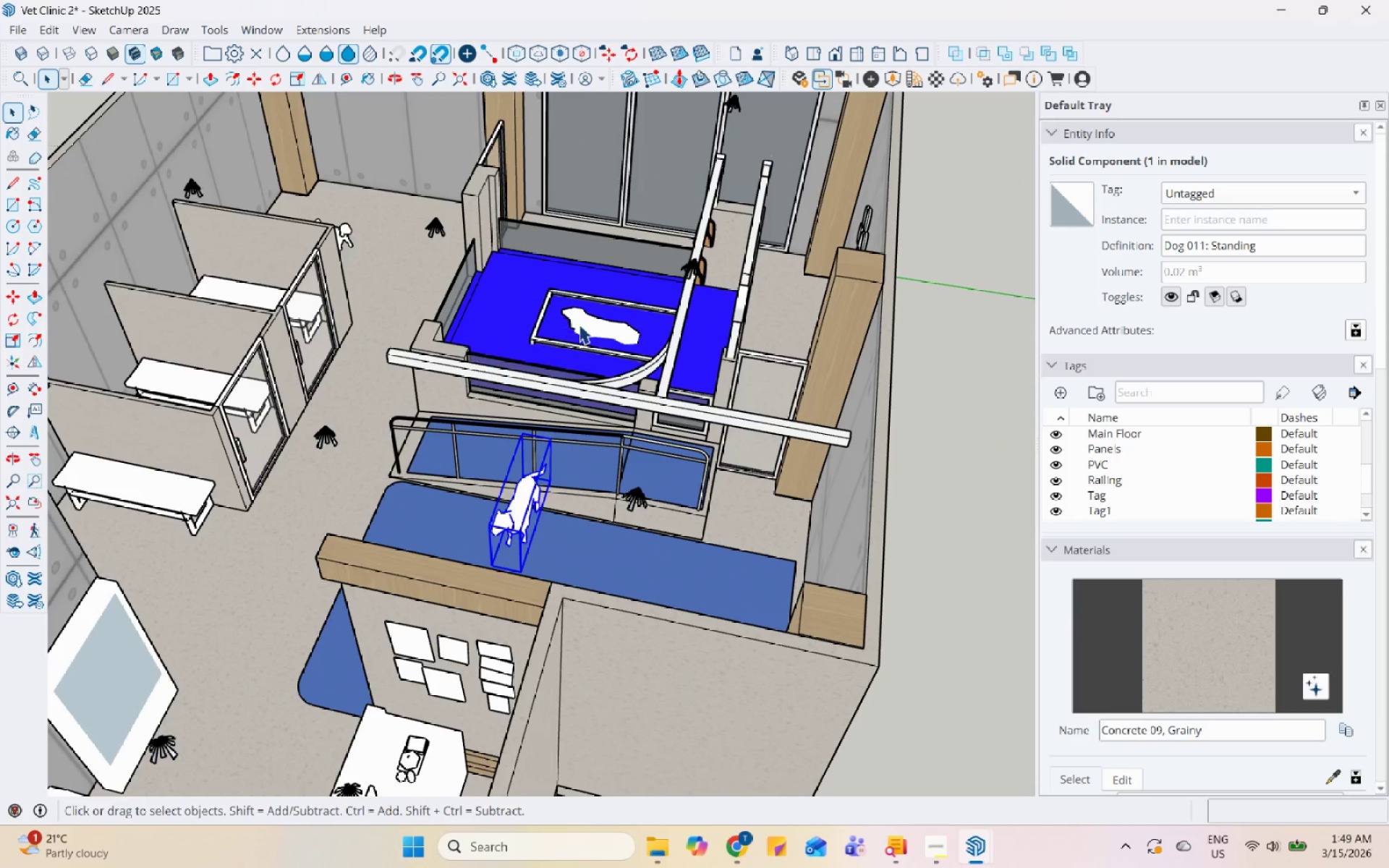 
hold_key(key=ControlLeft, duration=0.36)
left_click([592, 323])
 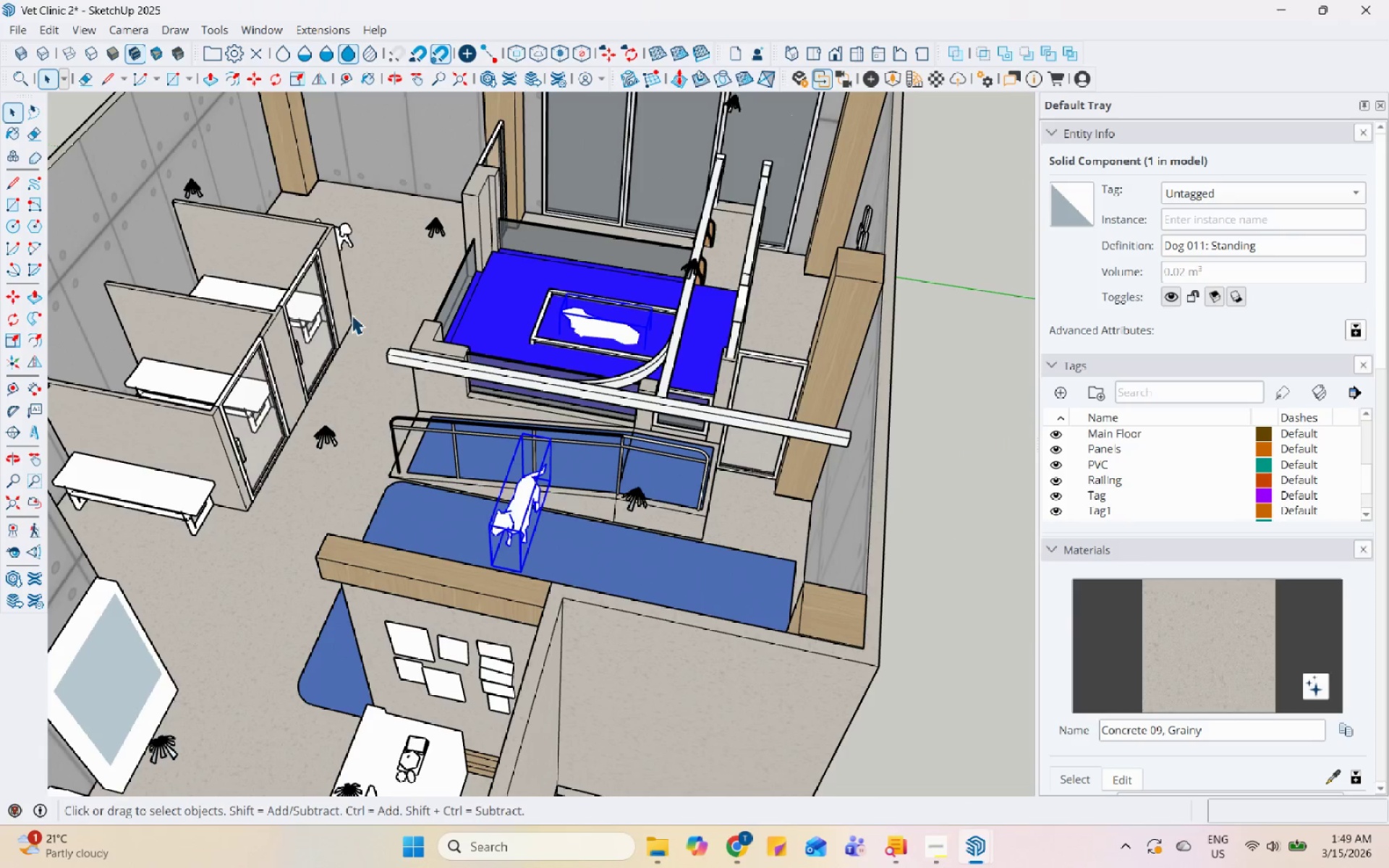 
hold_key(key=ControlLeft, duration=0.61)
left_click([347, 229])
 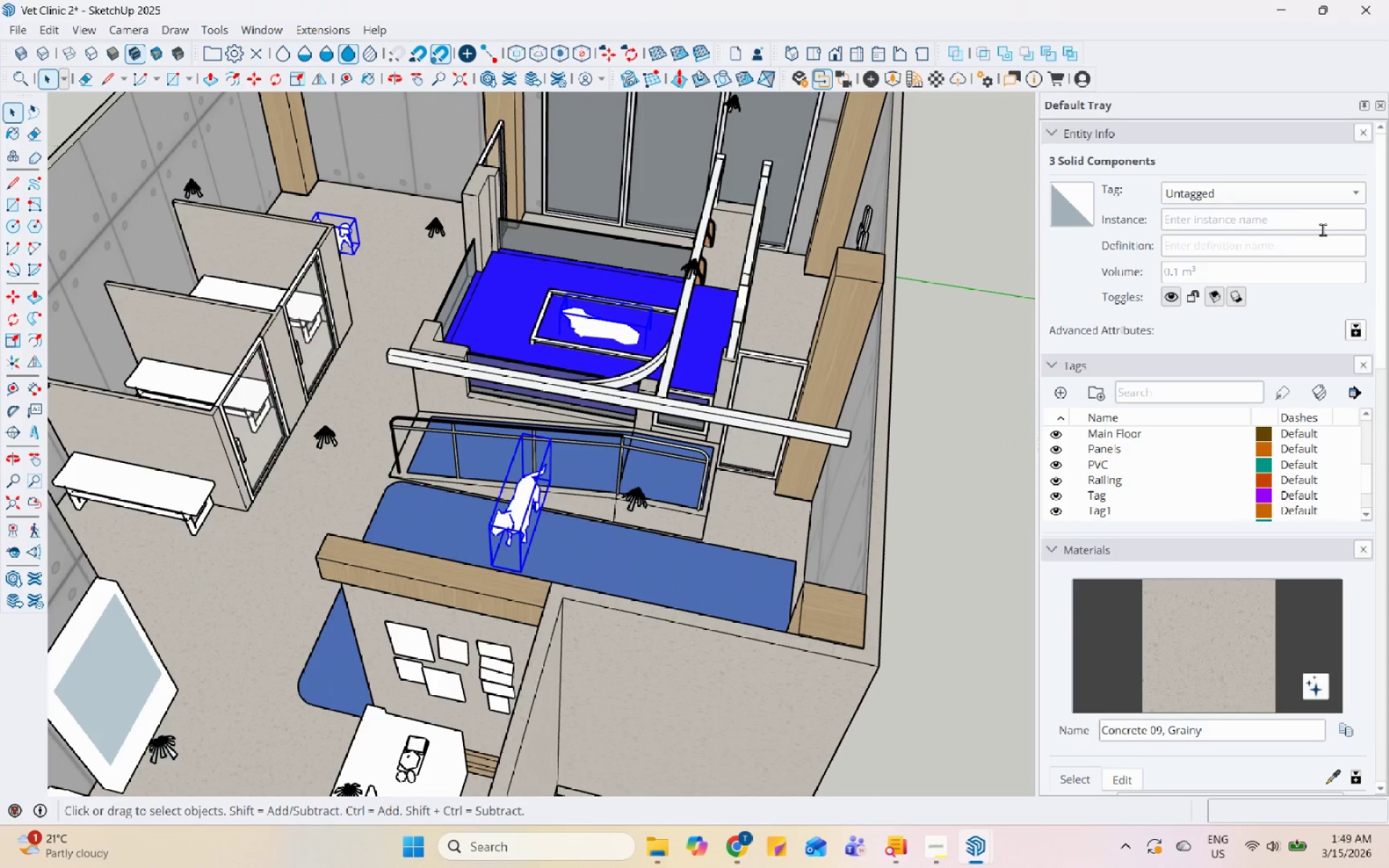 
left_click([1309, 191])
 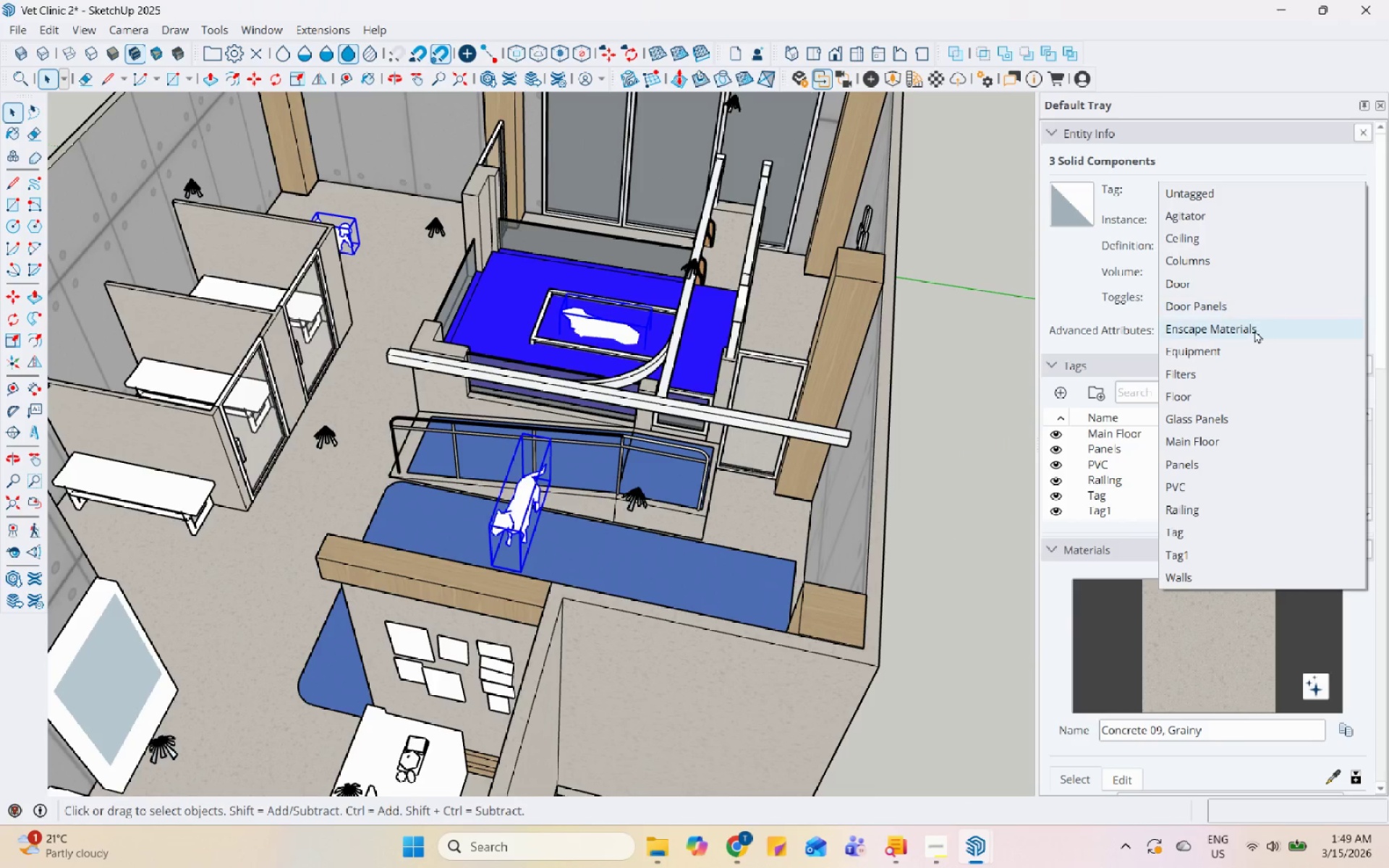 
left_click([1254, 331])
 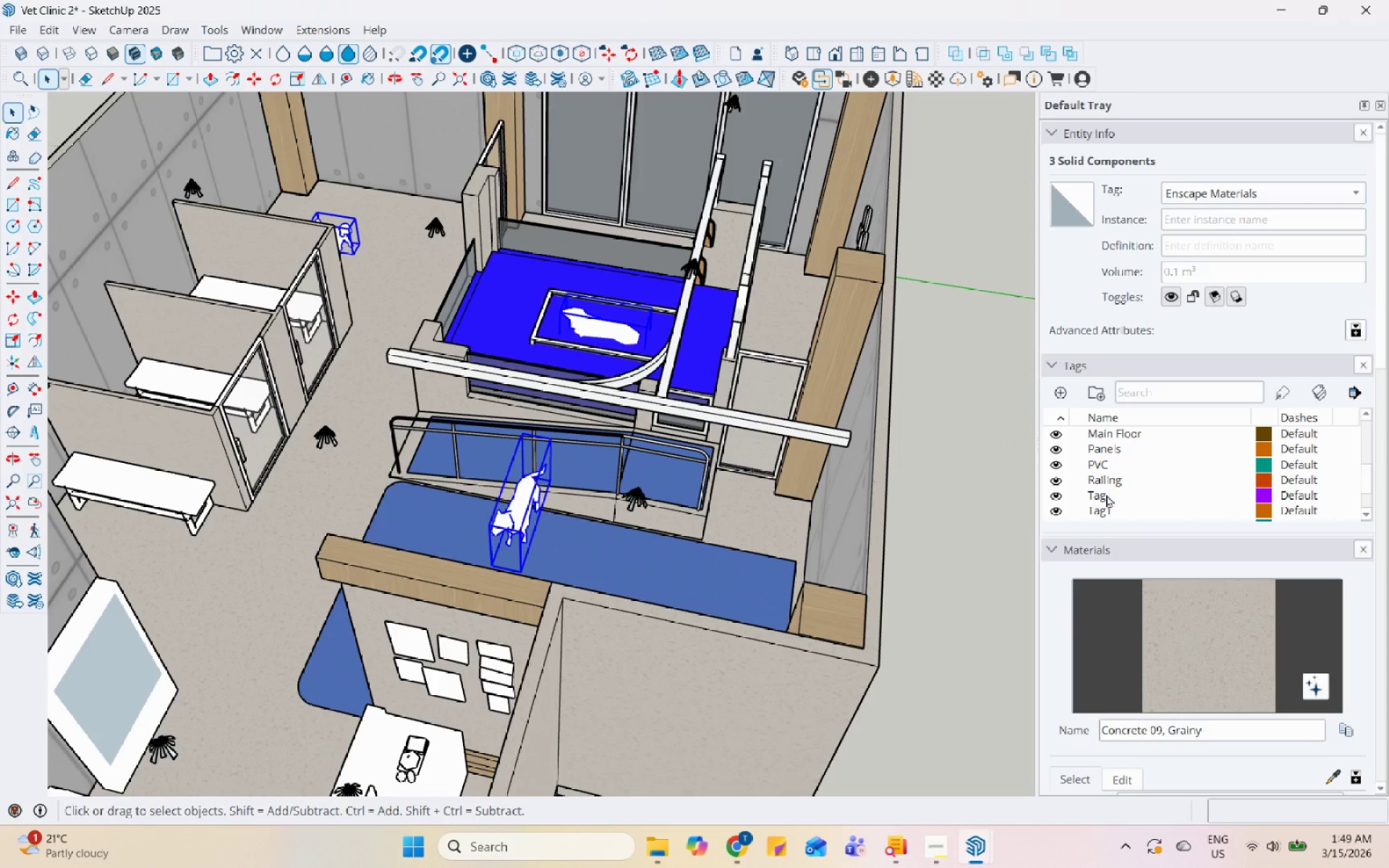 
scroll: coordinate [1079, 497], scroll_direction: down, amount: 1.0
 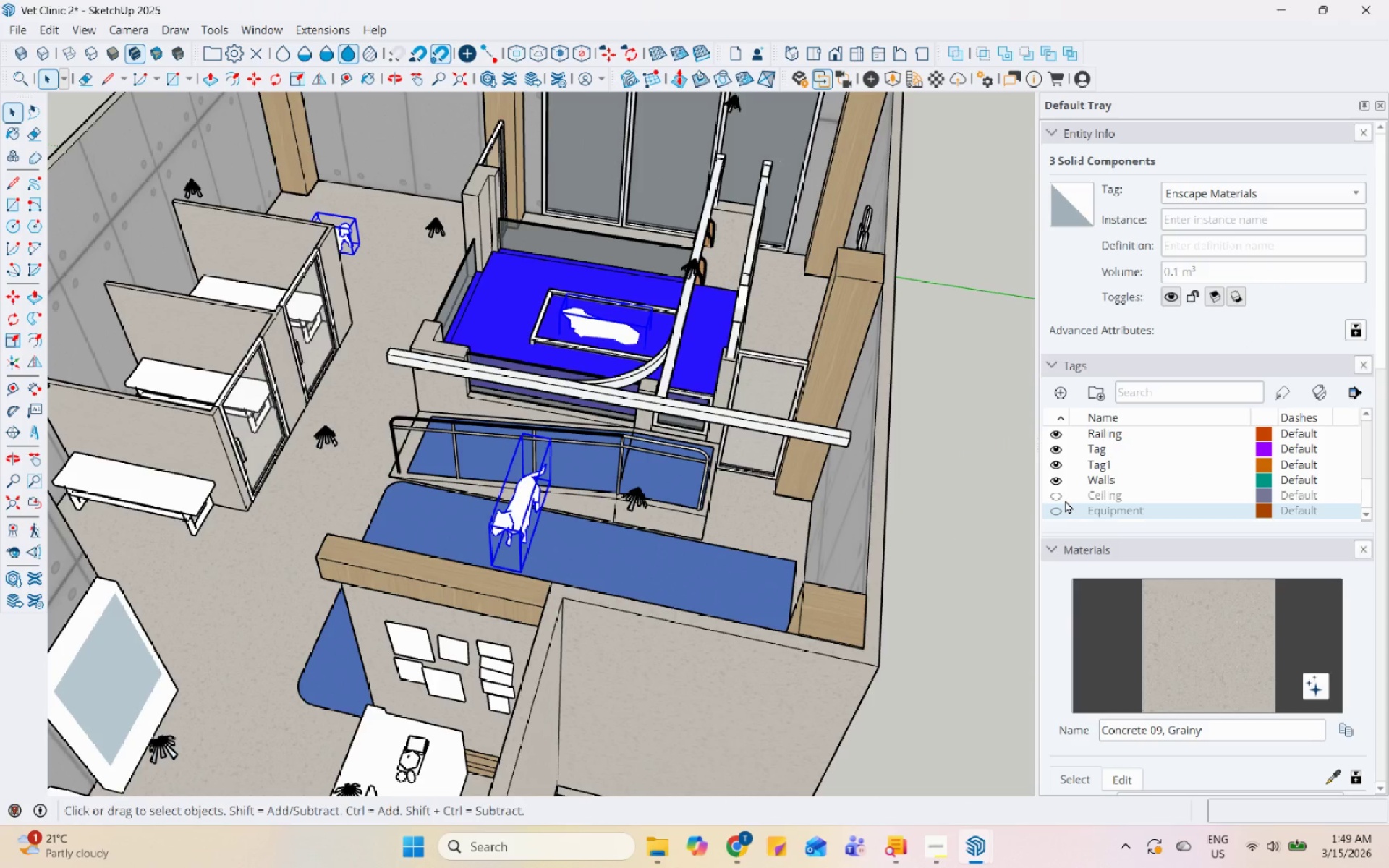 
scroll: coordinate [1066, 425], scroll_direction: up, amount: 1.0
 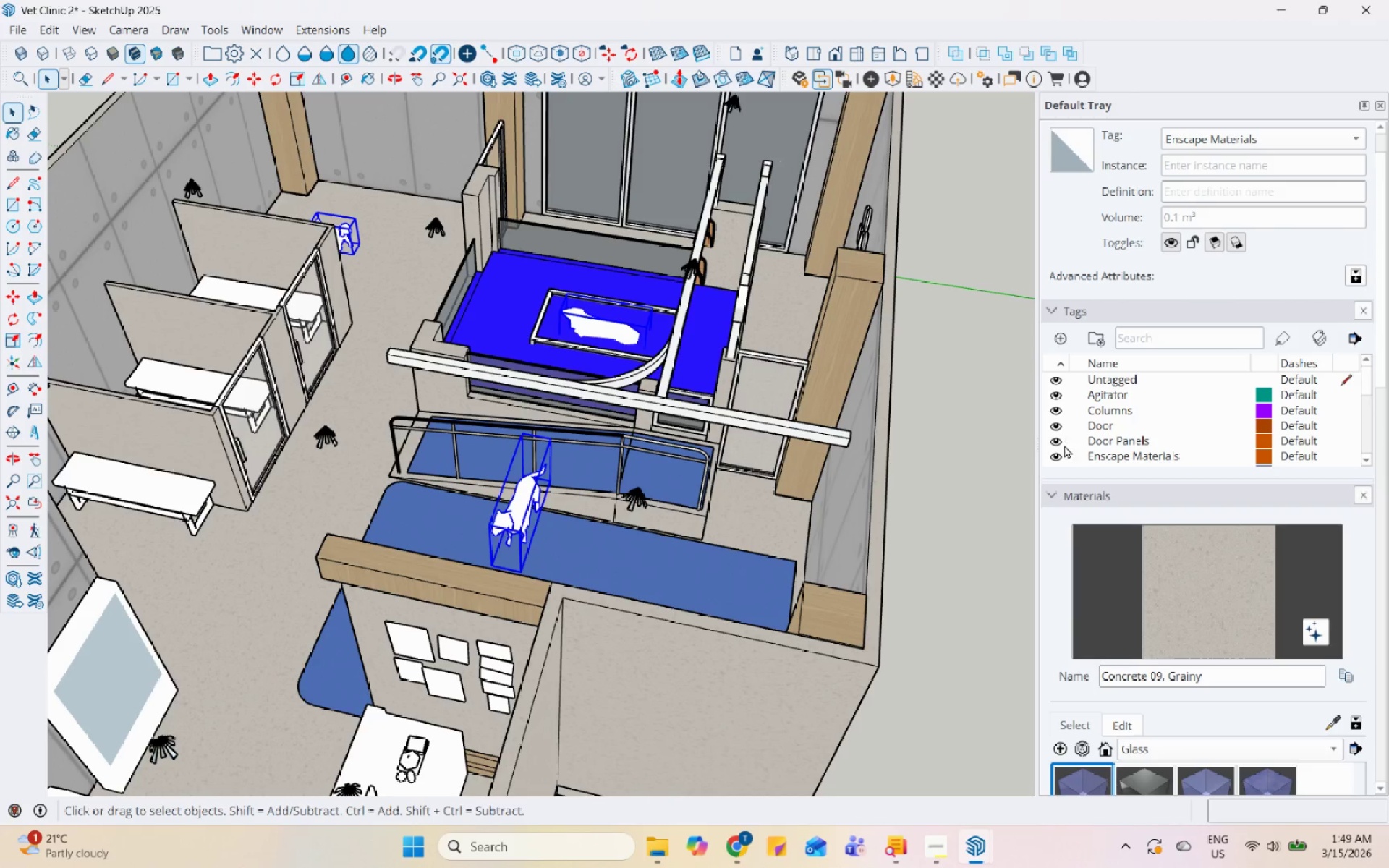 
left_click([1050, 452])
 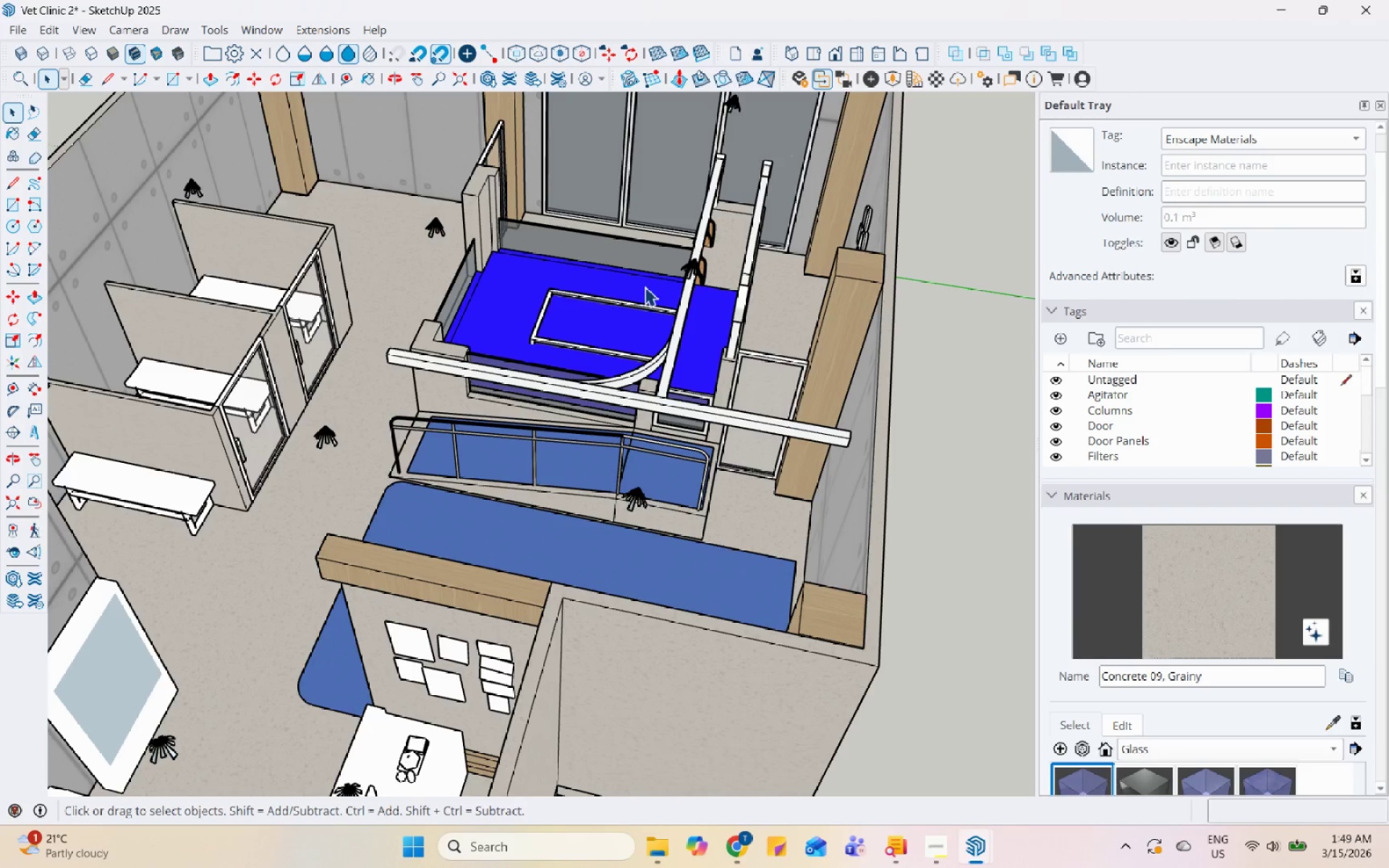 
left_click([646, 284])
 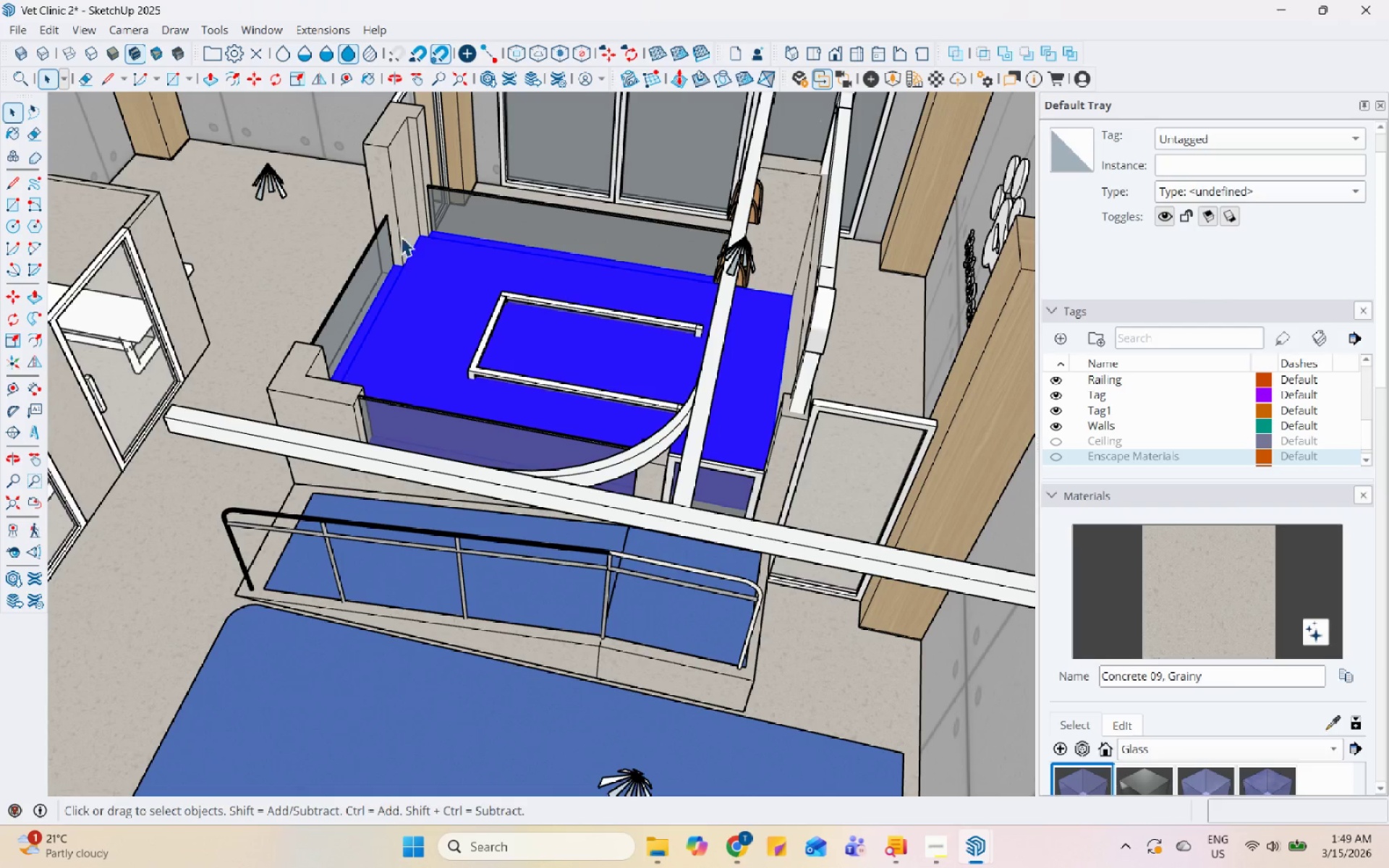 
scroll: coordinate [639, 283], scroll_direction: up, amount: 4.0
 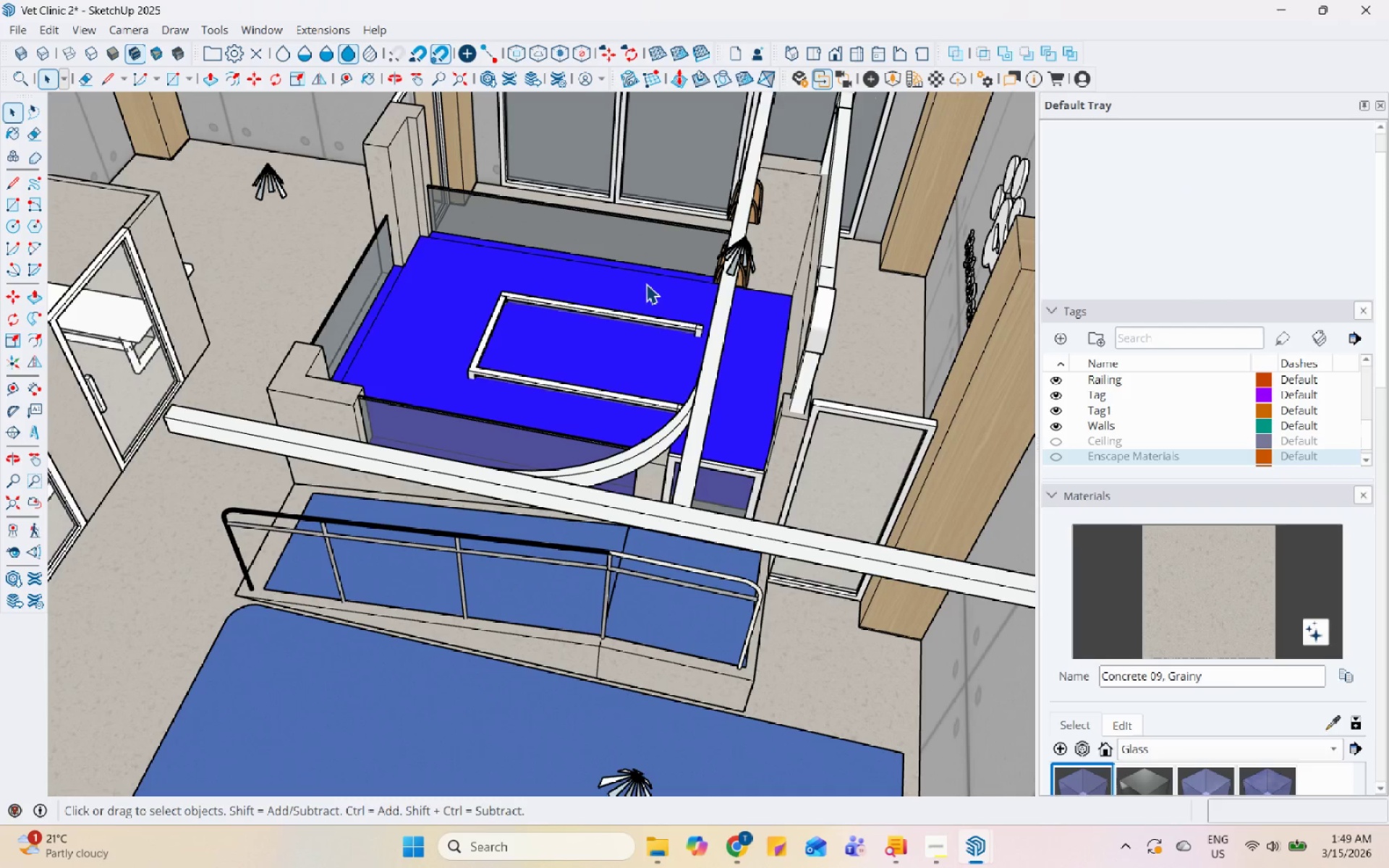 
left_click([438, 277])
 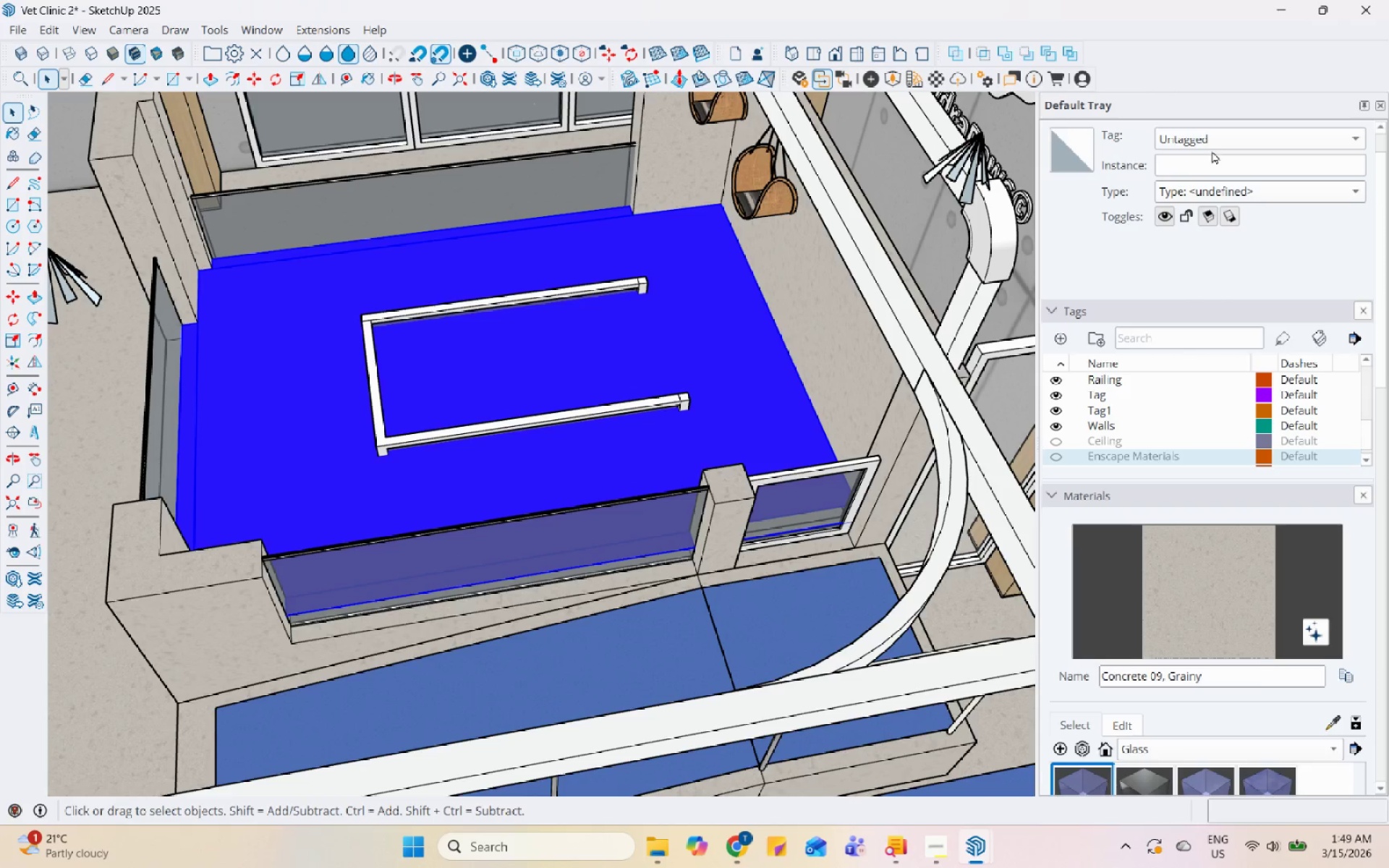 
scroll: coordinate [435, 286], scroll_direction: up, amount: 3.0
 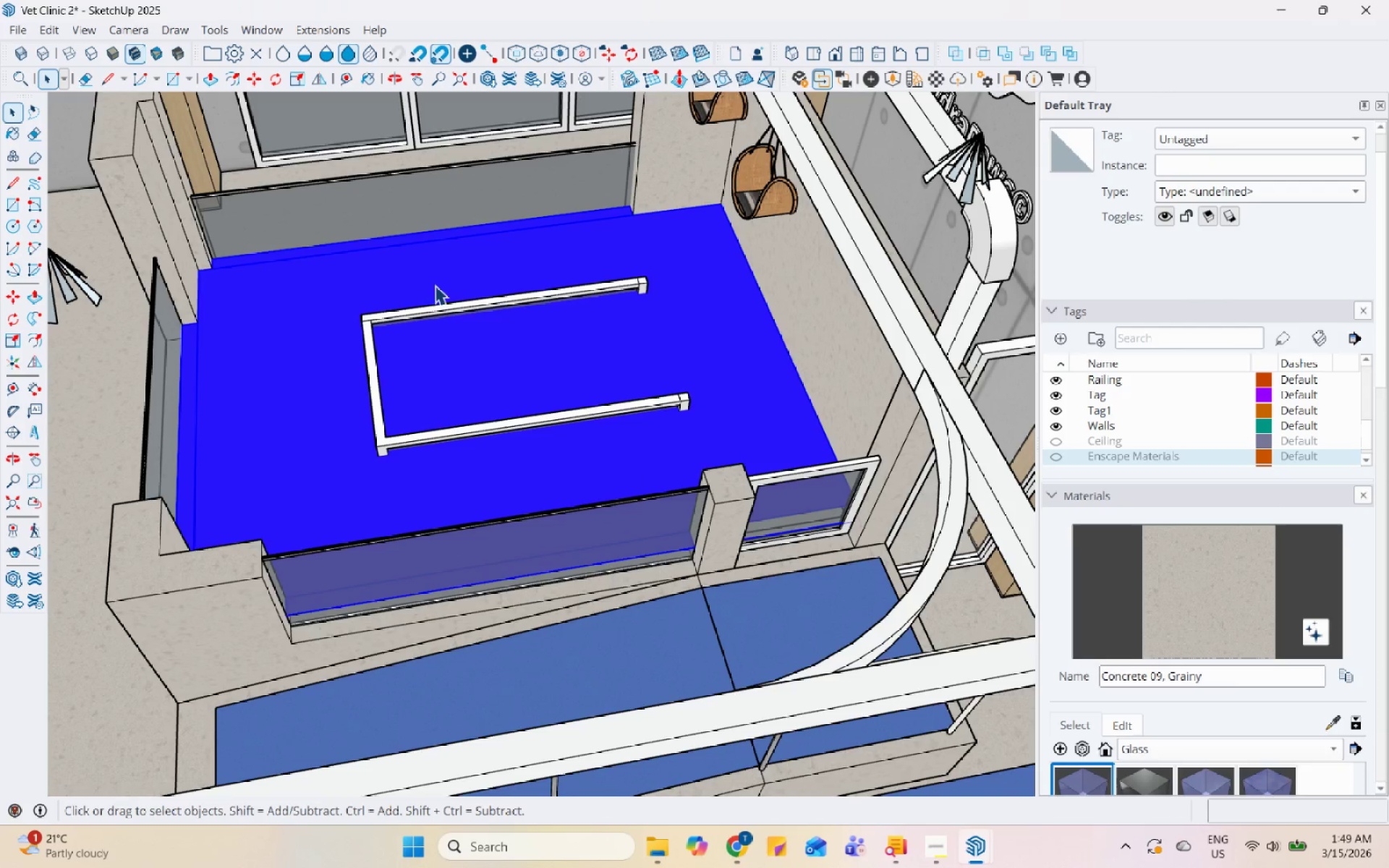 
left_click([1223, 139])
 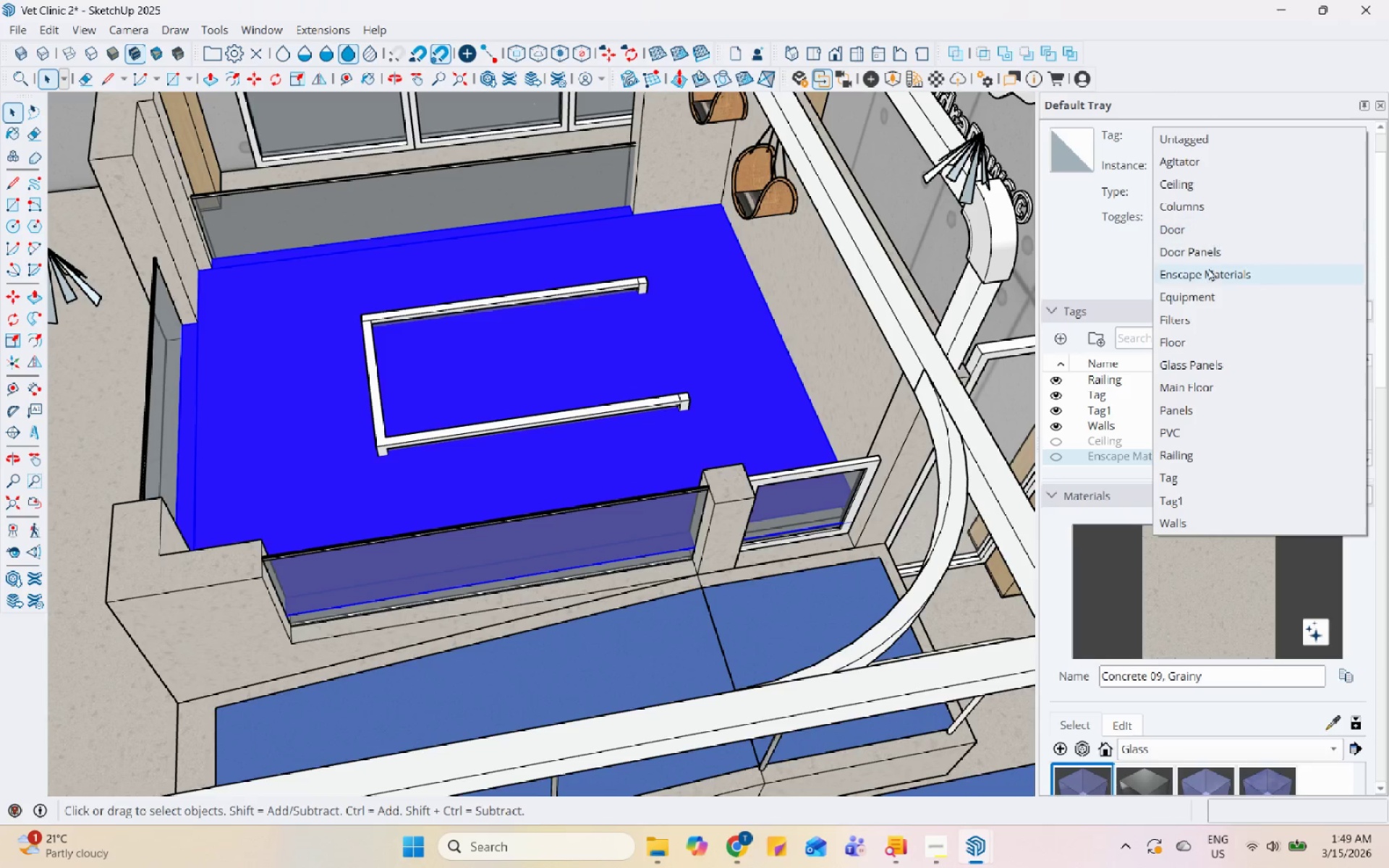 
left_click([1208, 269])
 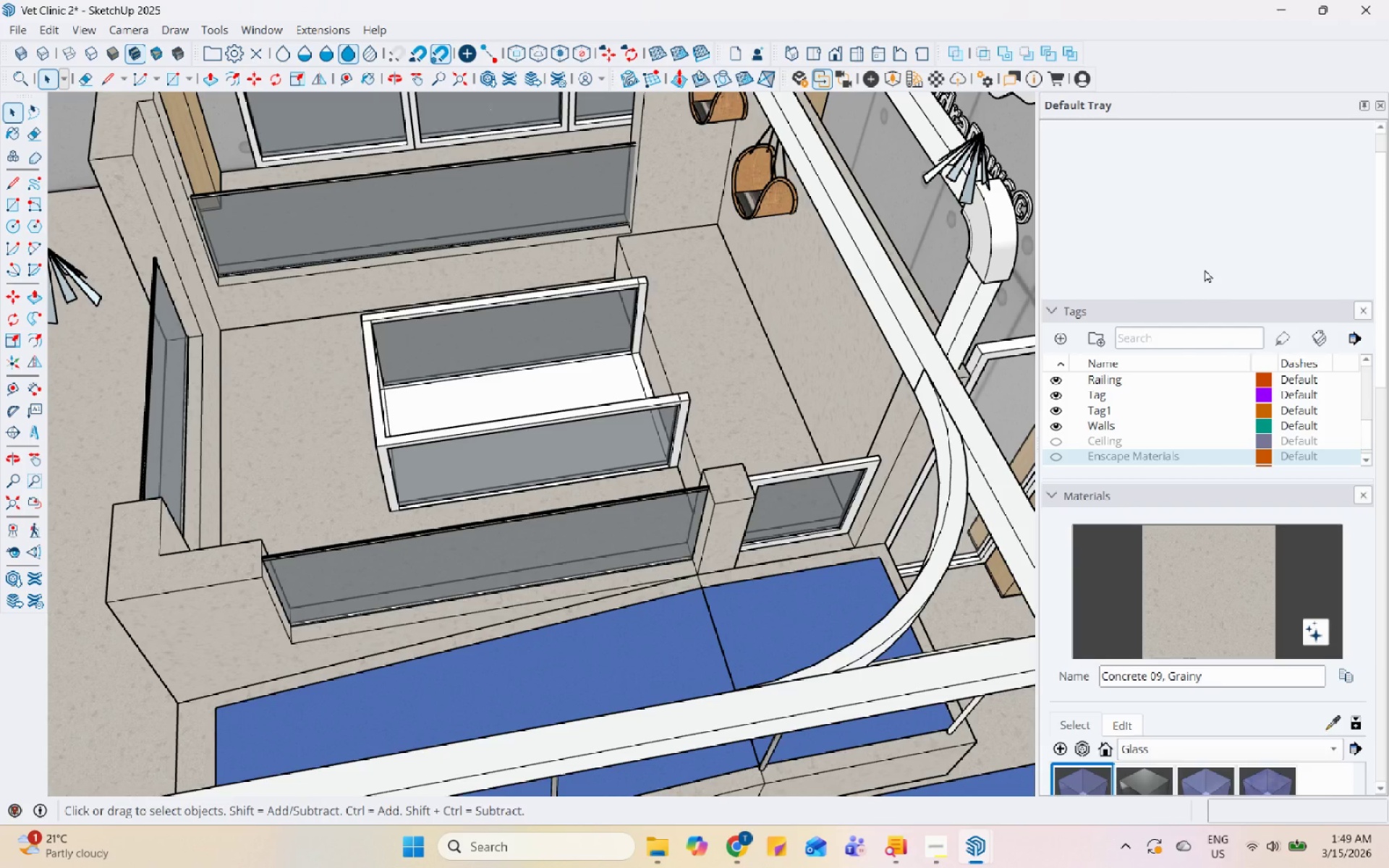 
wait(18.14)
 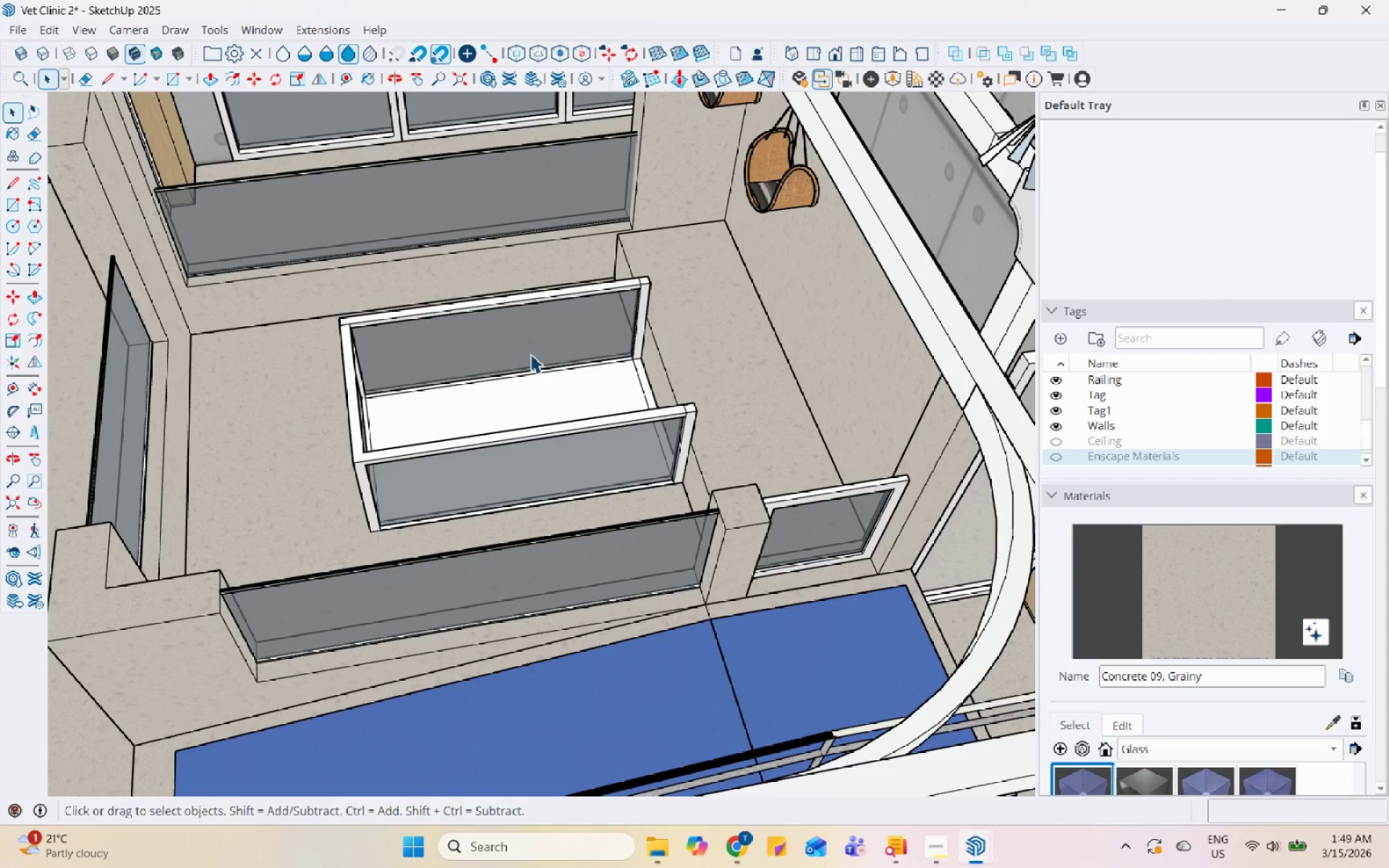 
left_click([530, 351])
 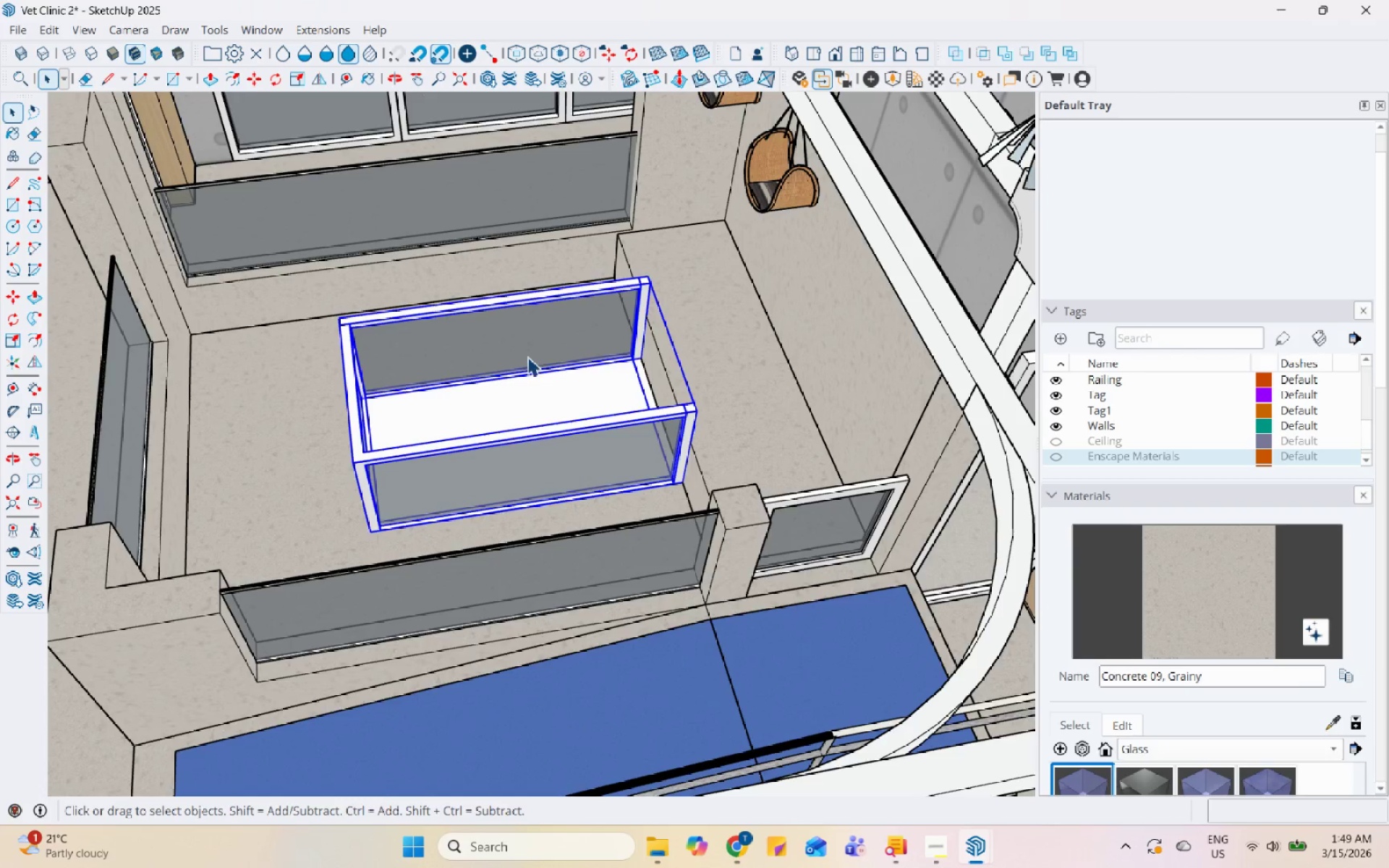 
scroll: coordinate [511, 396], scroll_direction: none, amount: 0.0
 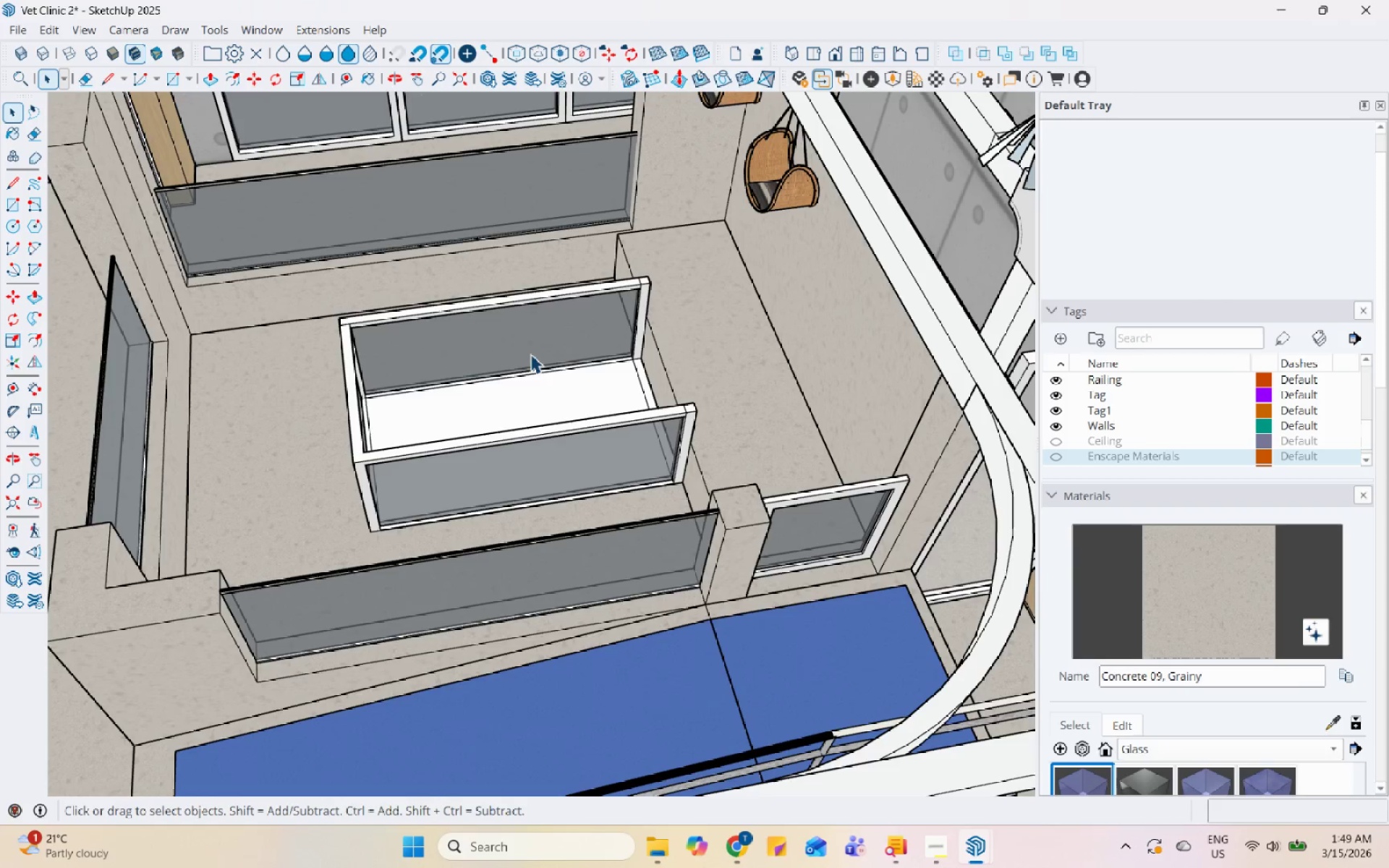 
scroll: coordinate [574, 446], scroll_direction: down, amount: 9.0
 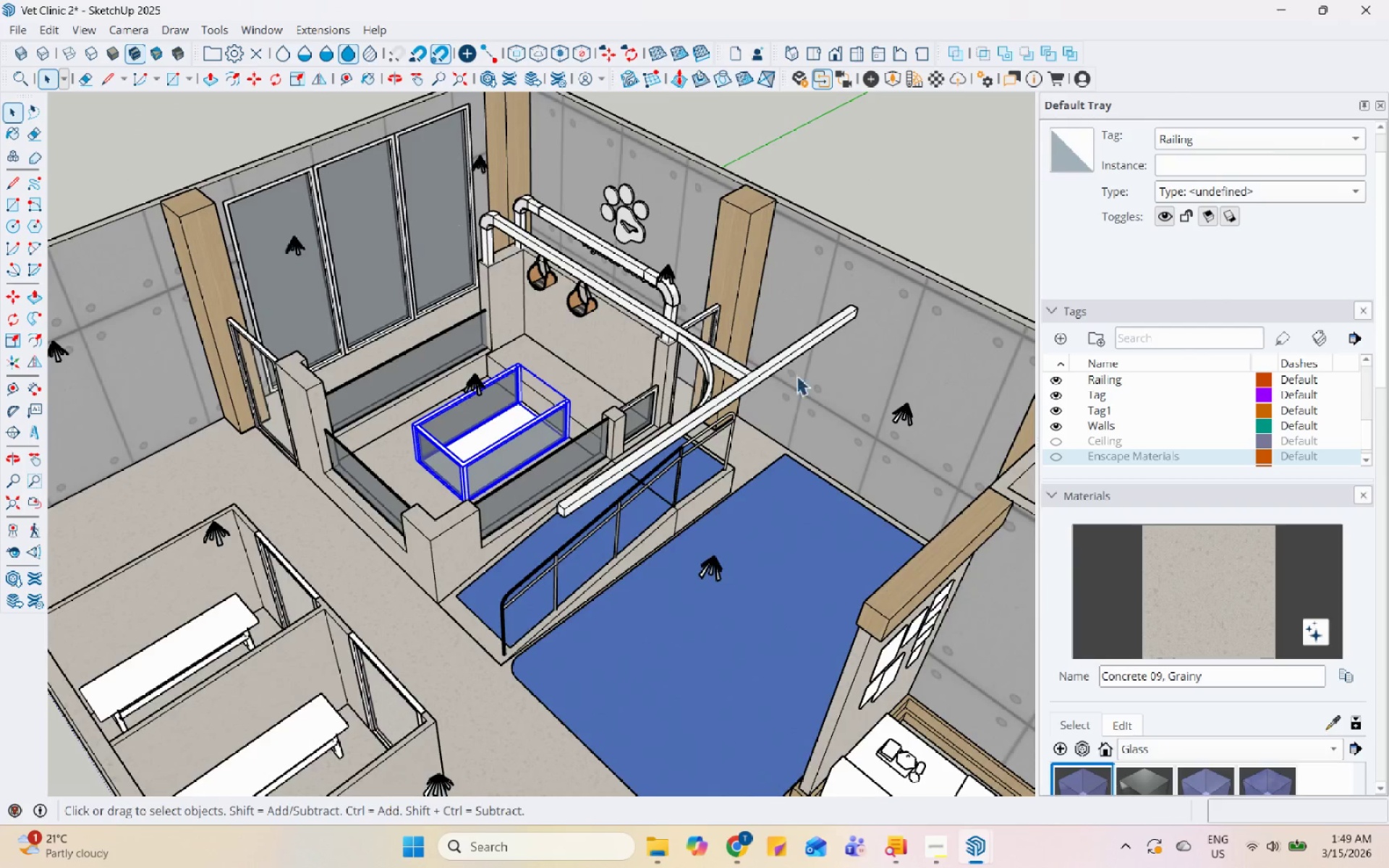 
left_click([579, 533])
 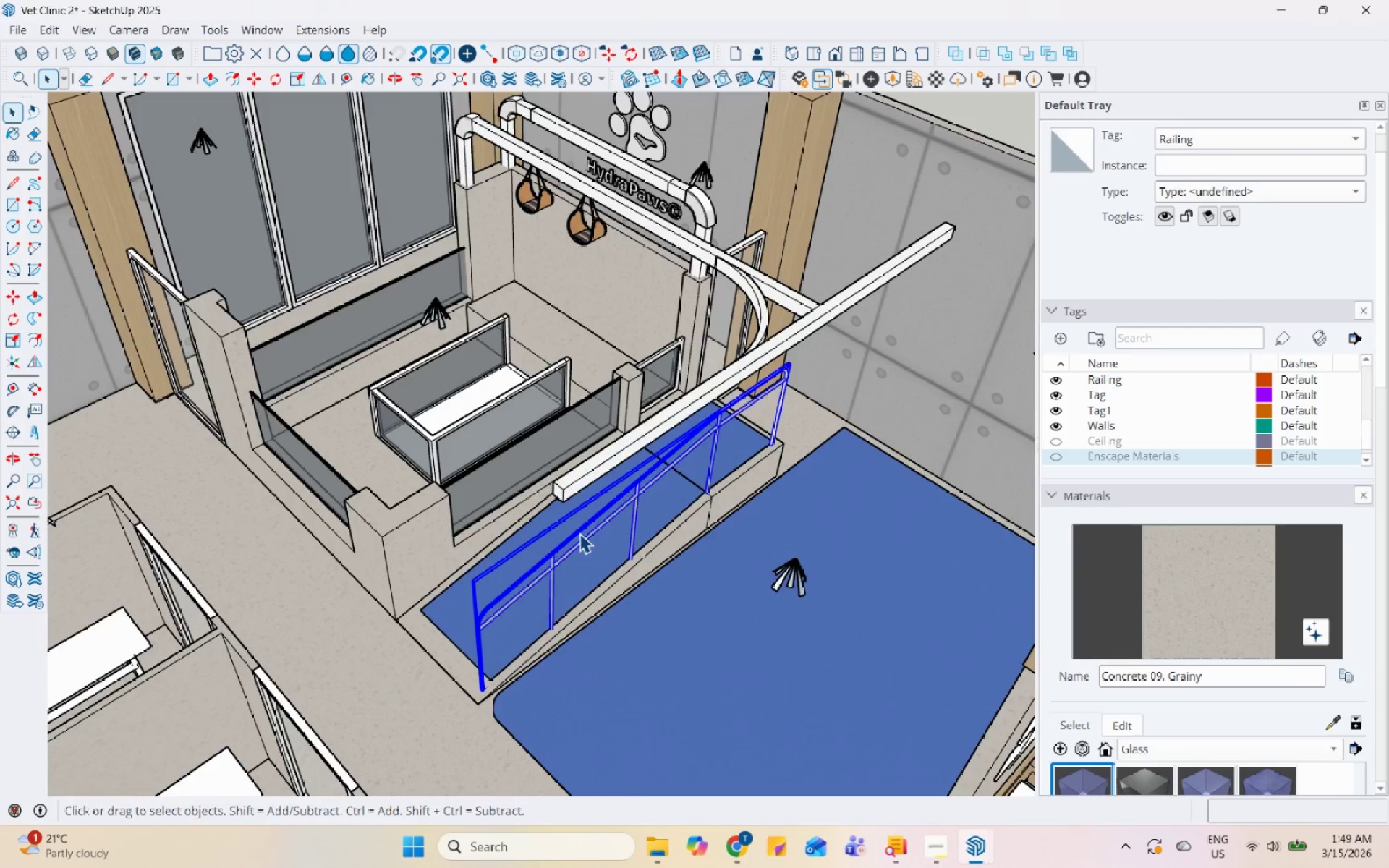 
scroll: coordinate [567, 532], scroll_direction: up, amount: 2.0
 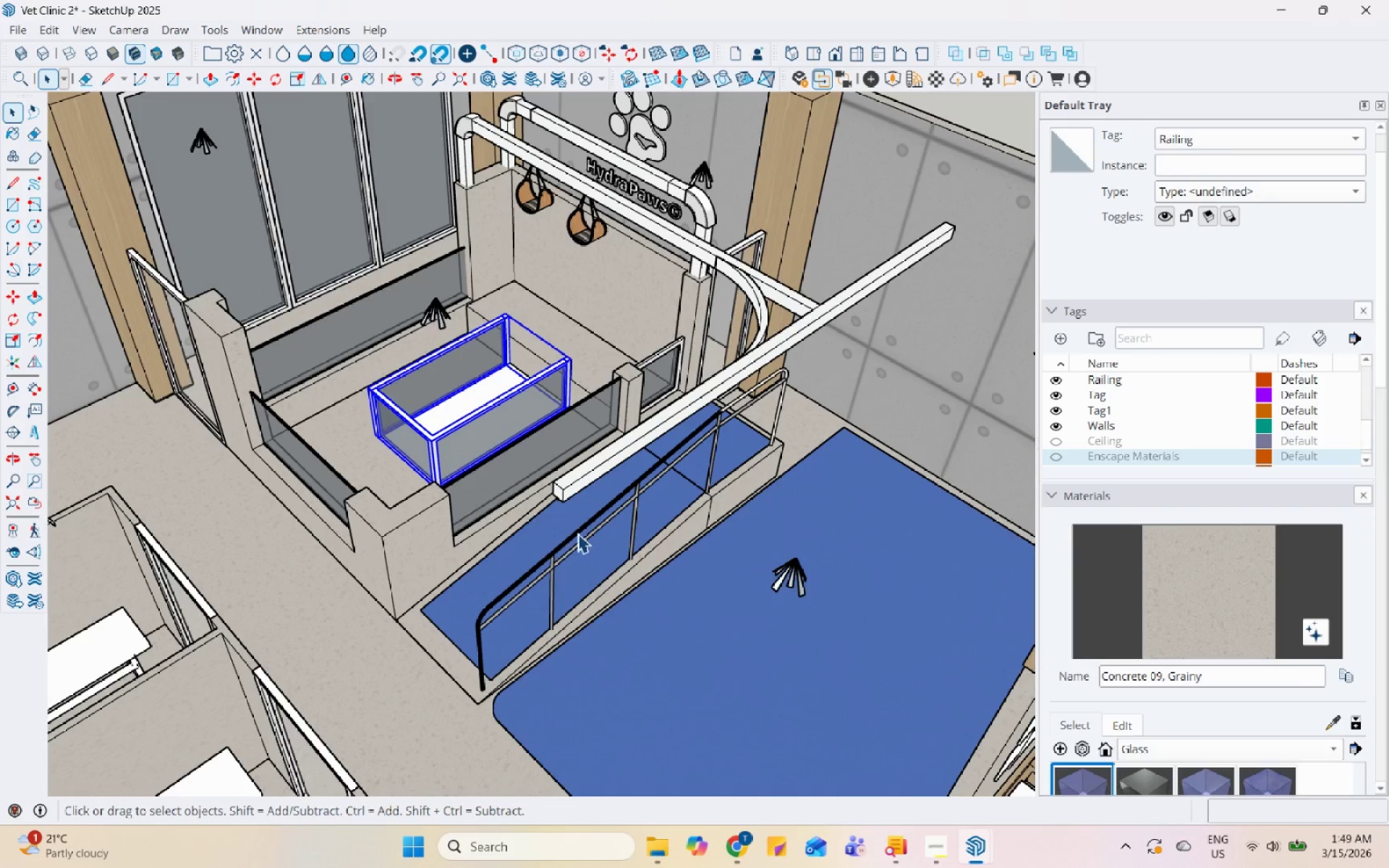 
scroll: coordinate [579, 533], scroll_direction: down, amount: 3.0
 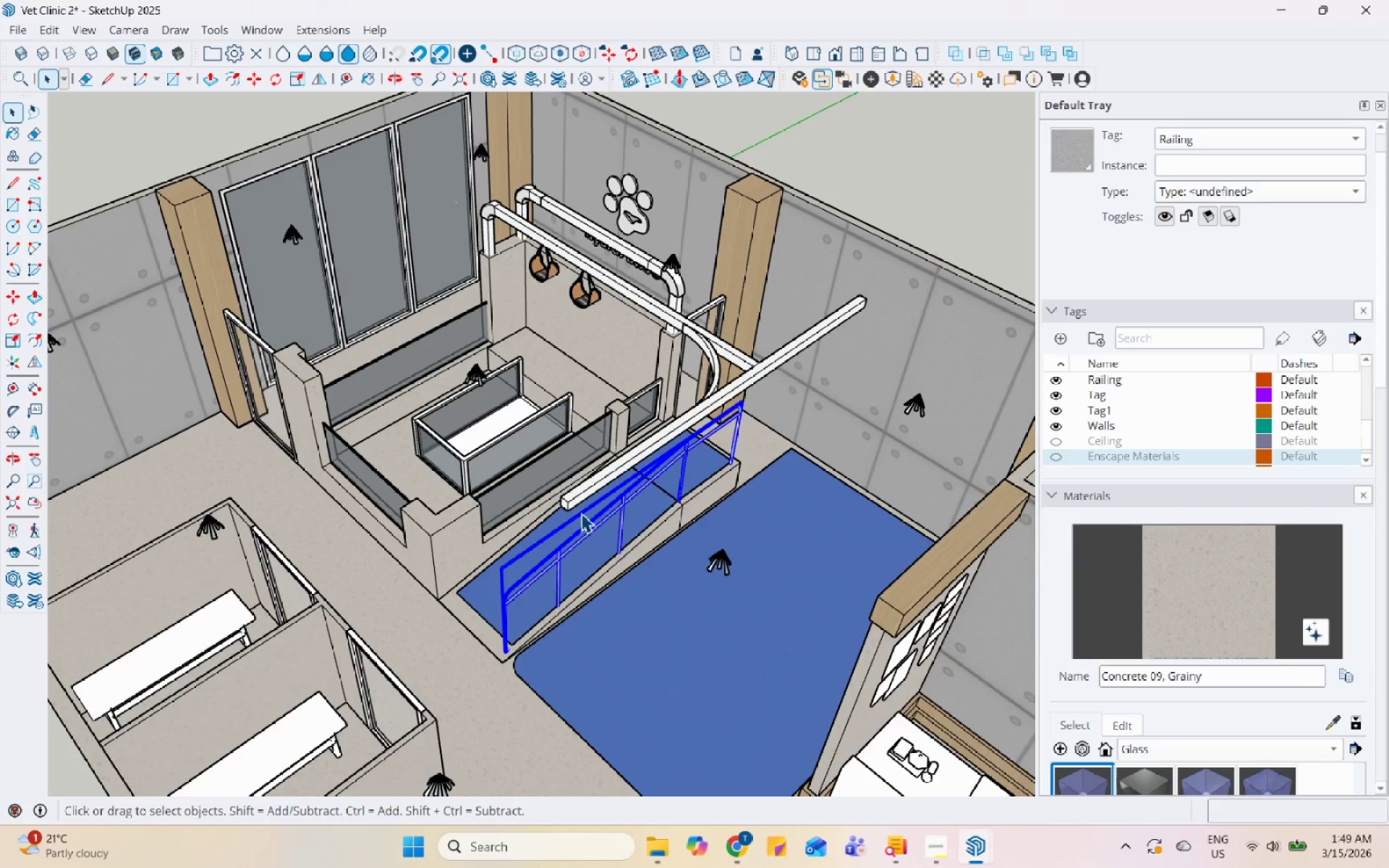 
scroll: coordinate [588, 474], scroll_direction: up, amount: 2.0
 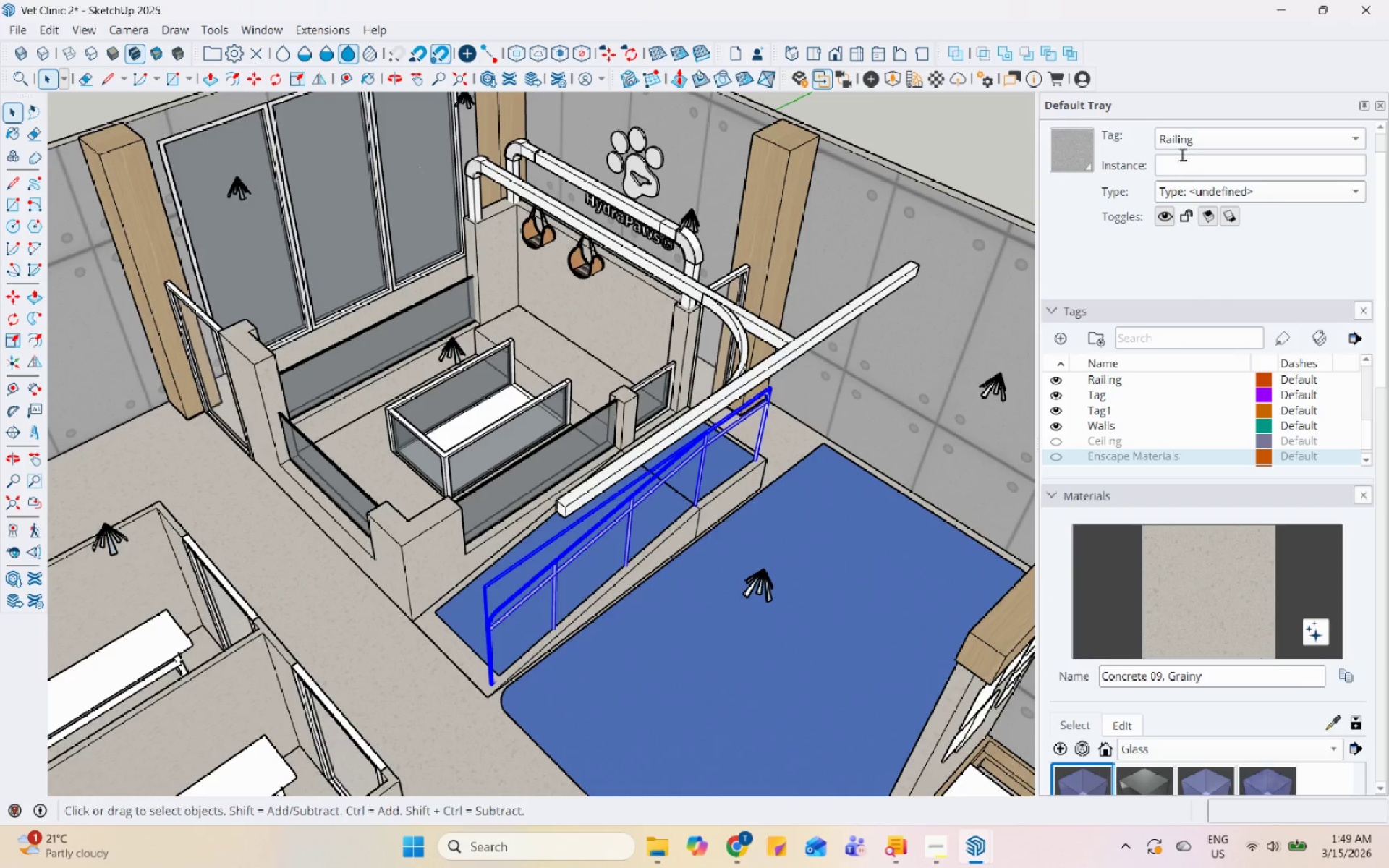 
left_click([1201, 141])
 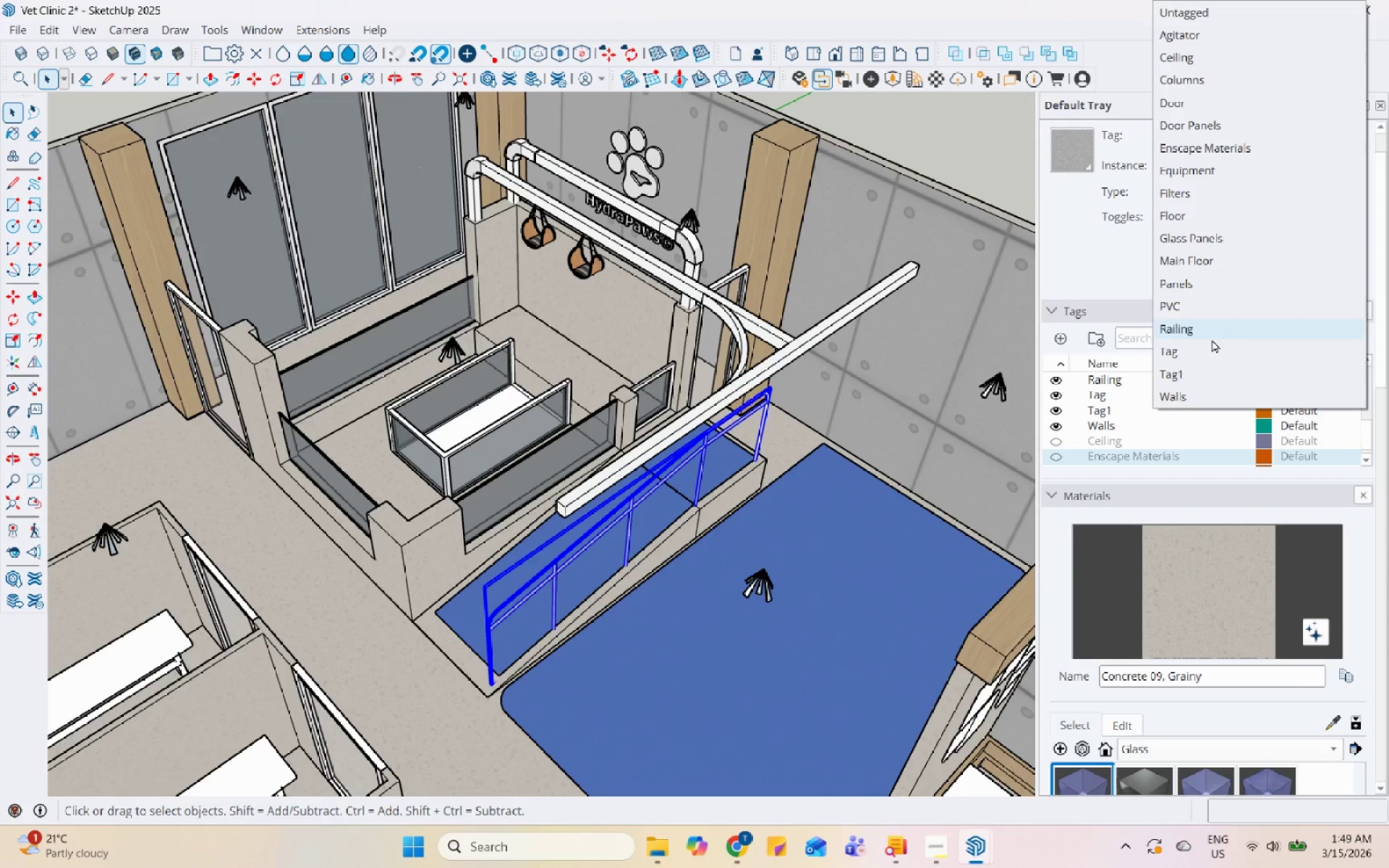 
left_click([1210, 331])
 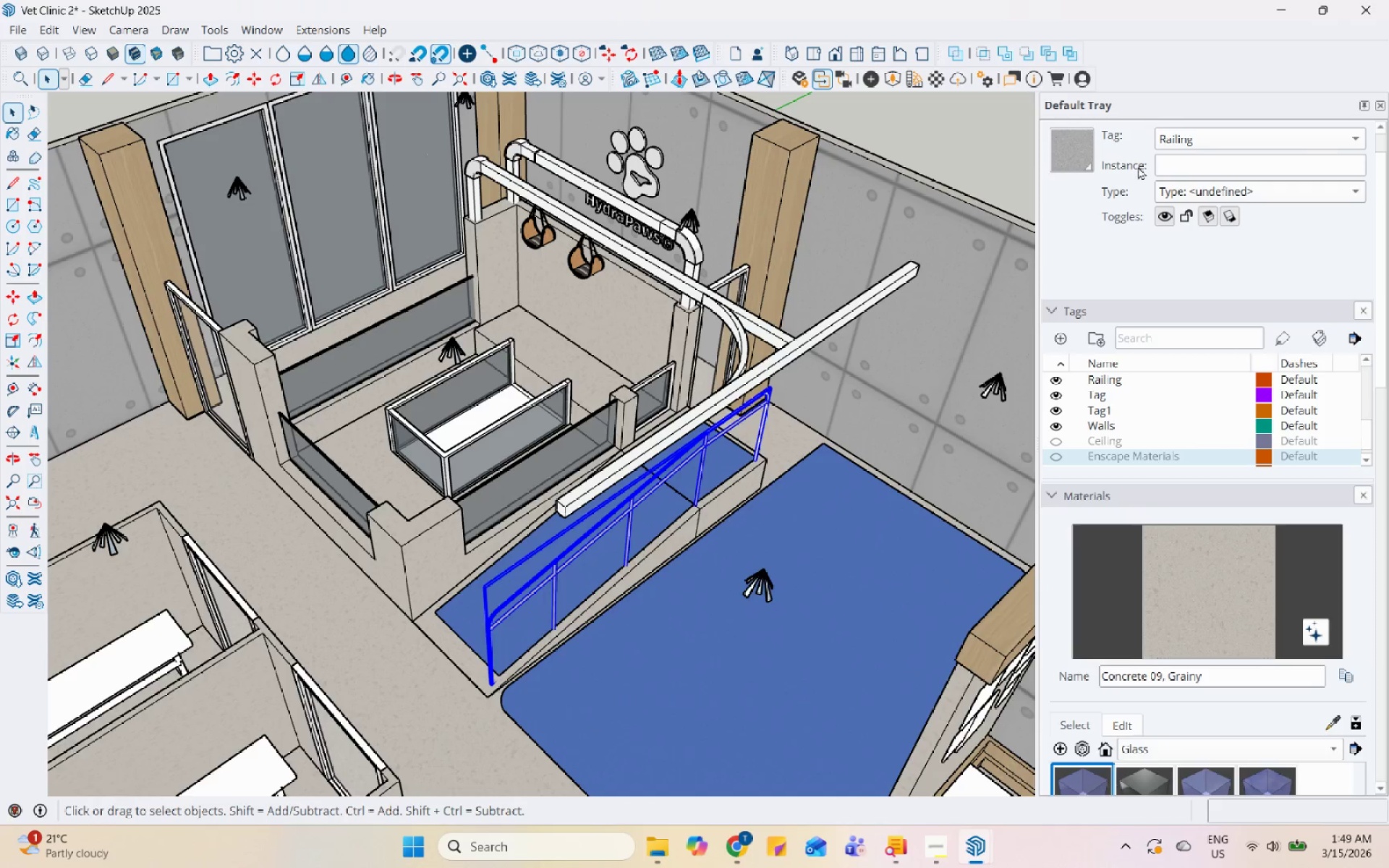 
scroll: coordinate [1061, 418], scroll_direction: up, amount: 3.0
 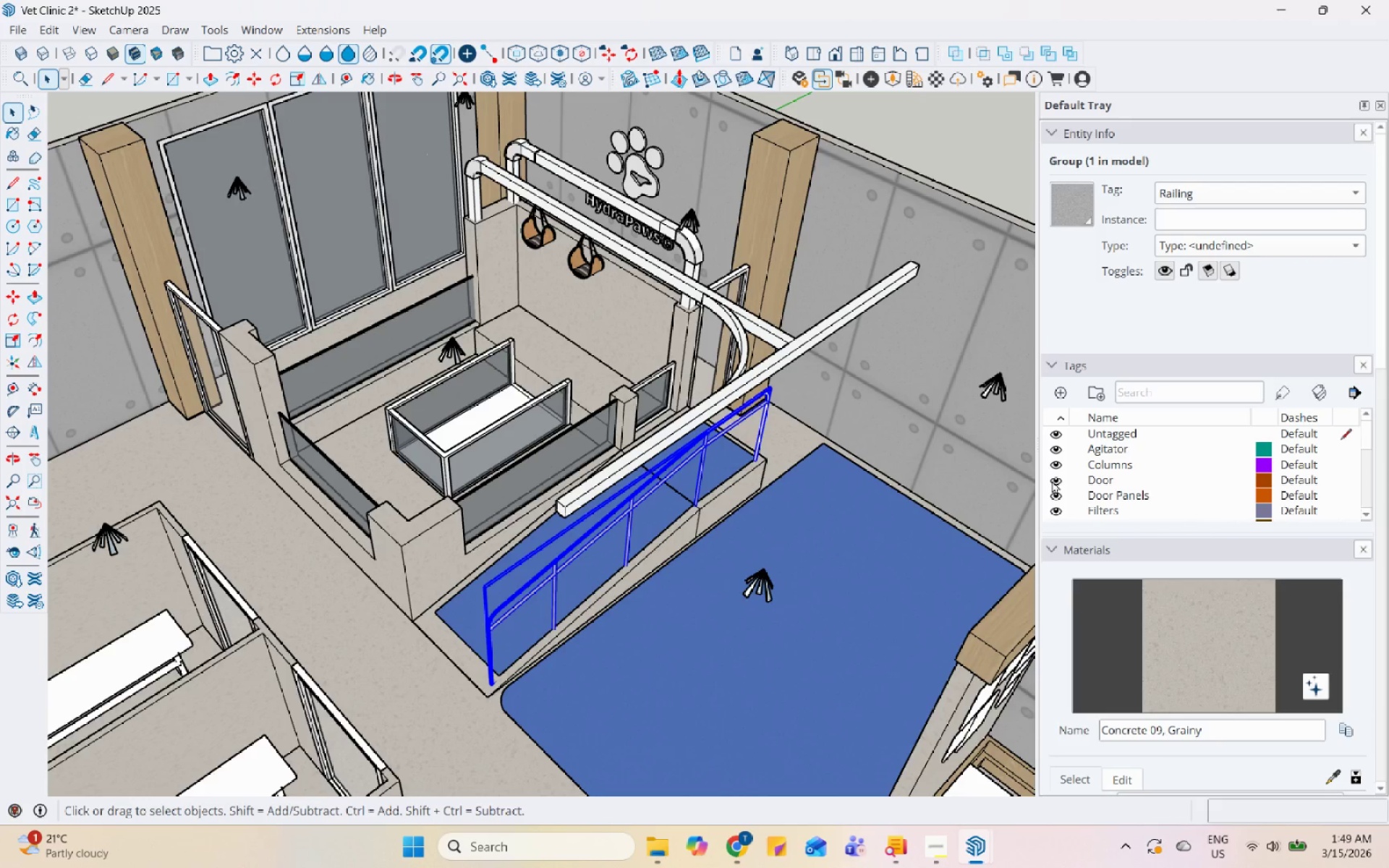 
scroll: coordinate [1061, 469], scroll_direction: down, amount: 4.0
 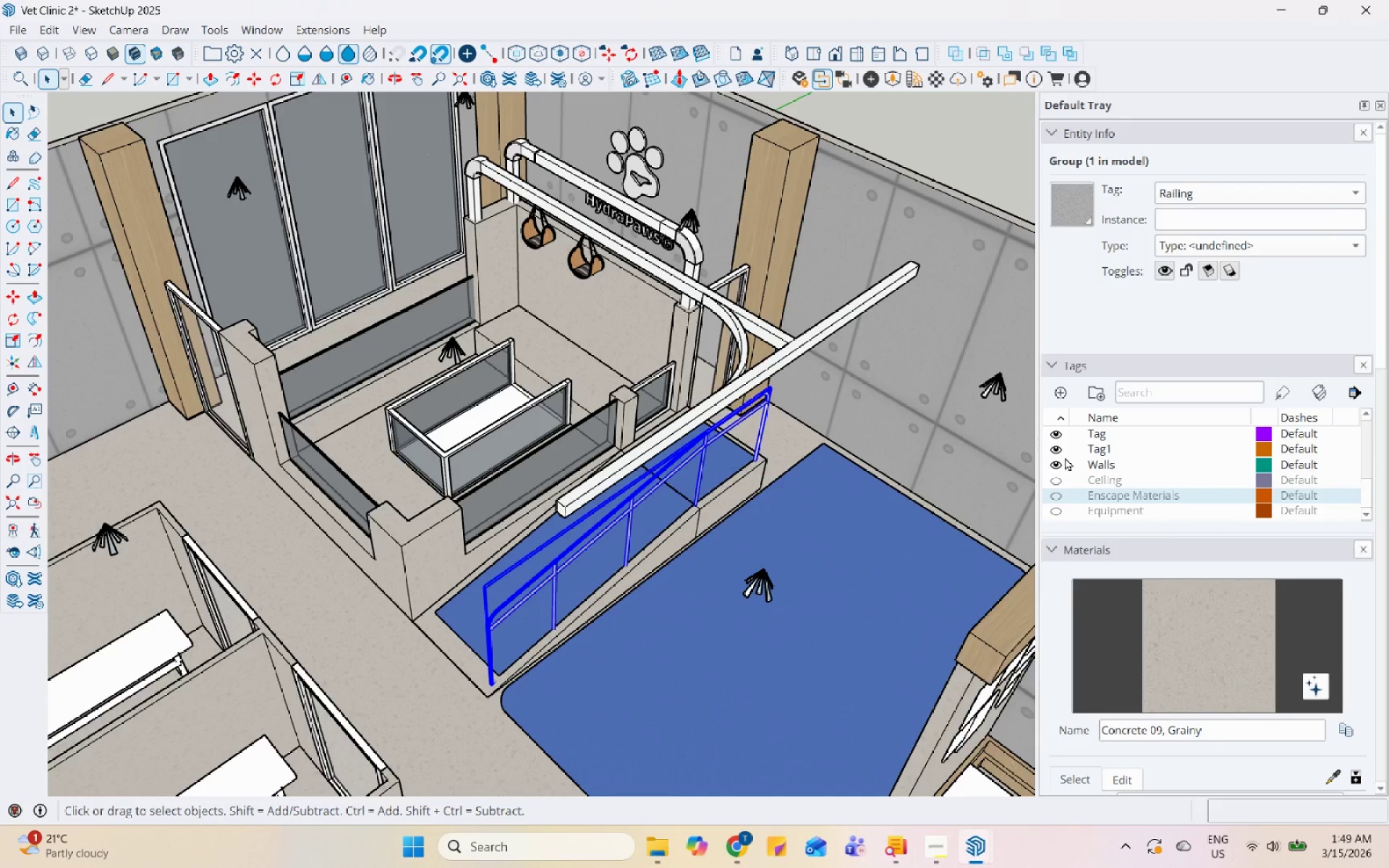 
scroll: coordinate [1065, 457], scroll_direction: up, amount: 1.0
 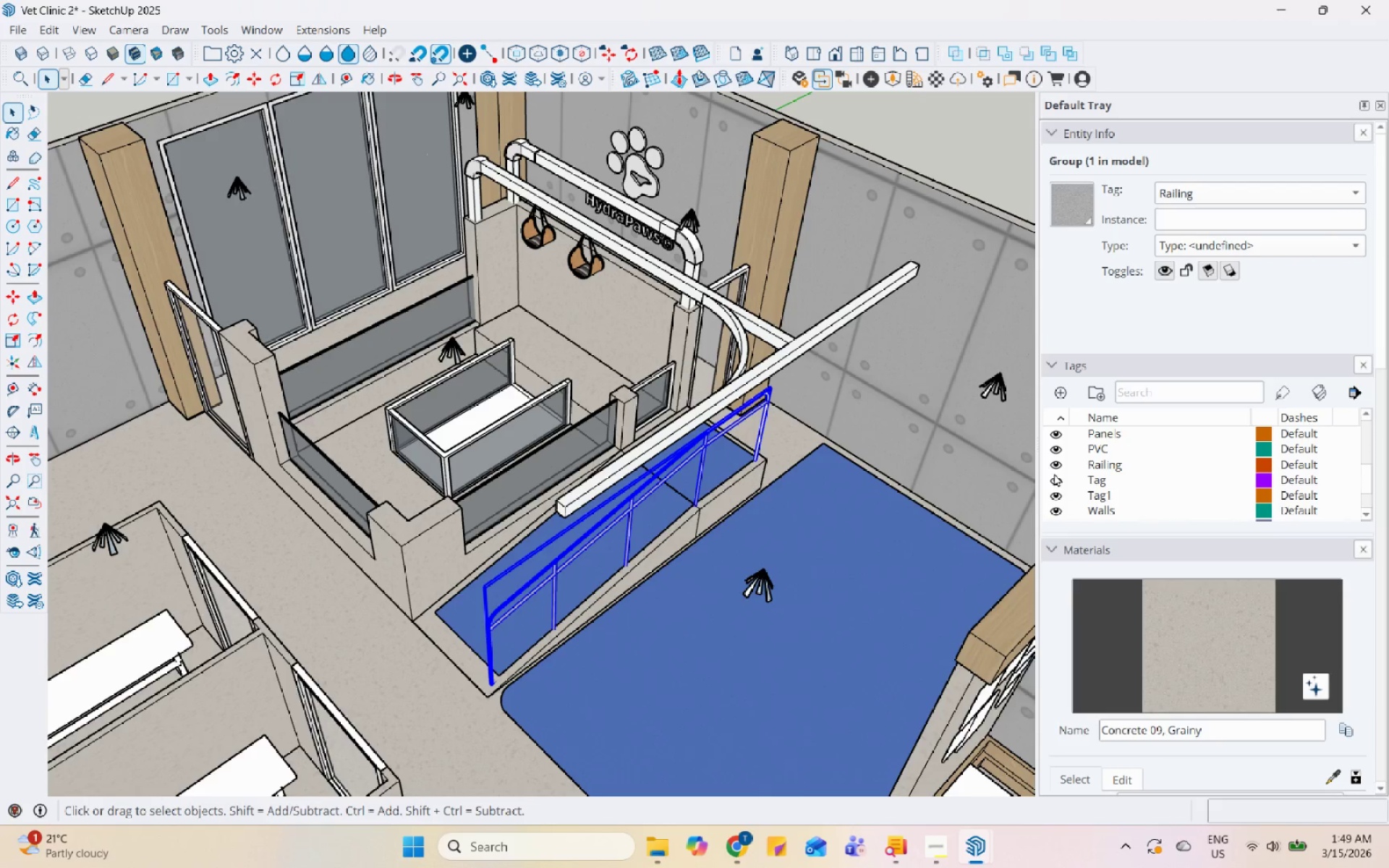 
left_click([1054, 461])
 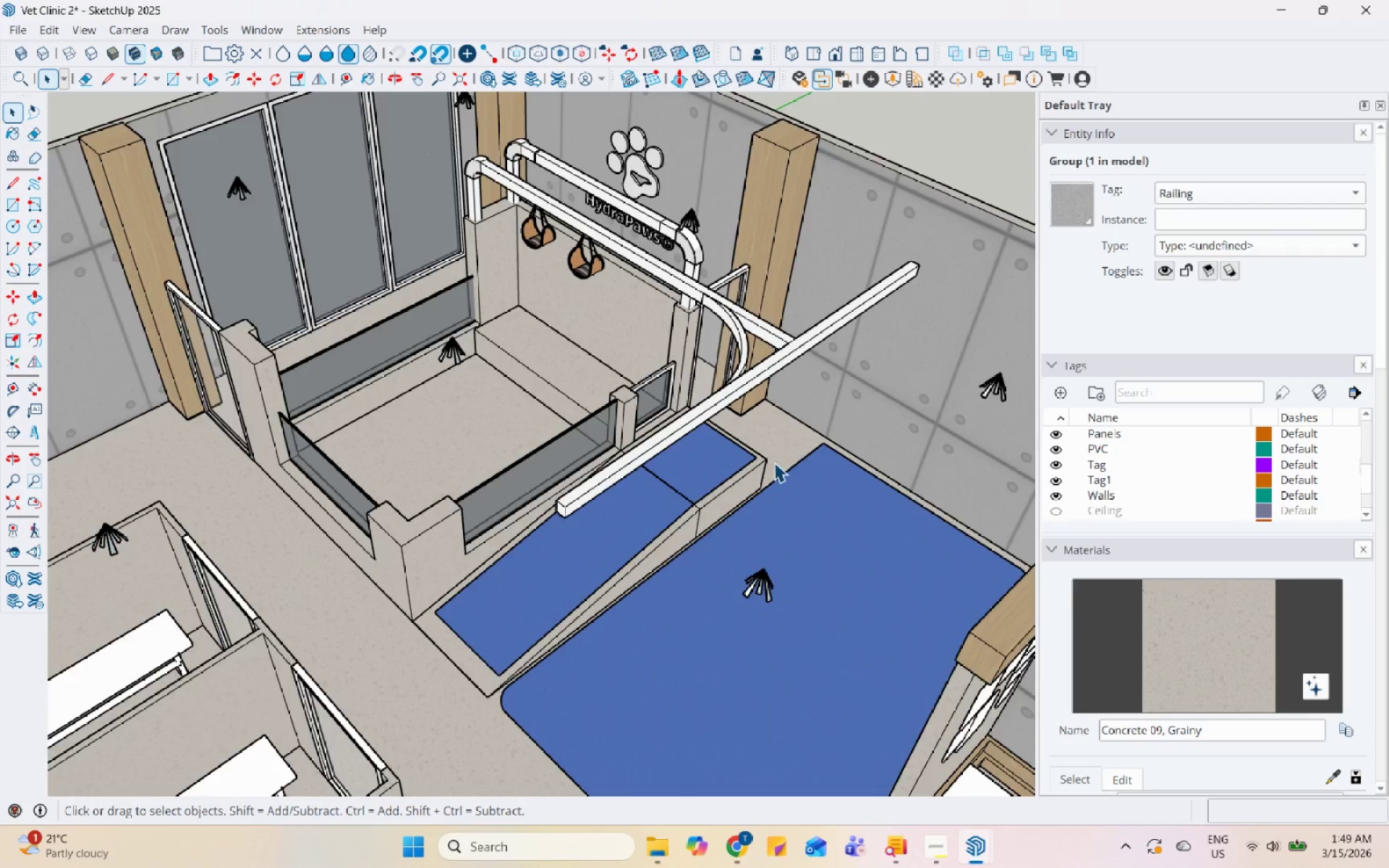 
left_click([737, 455])
 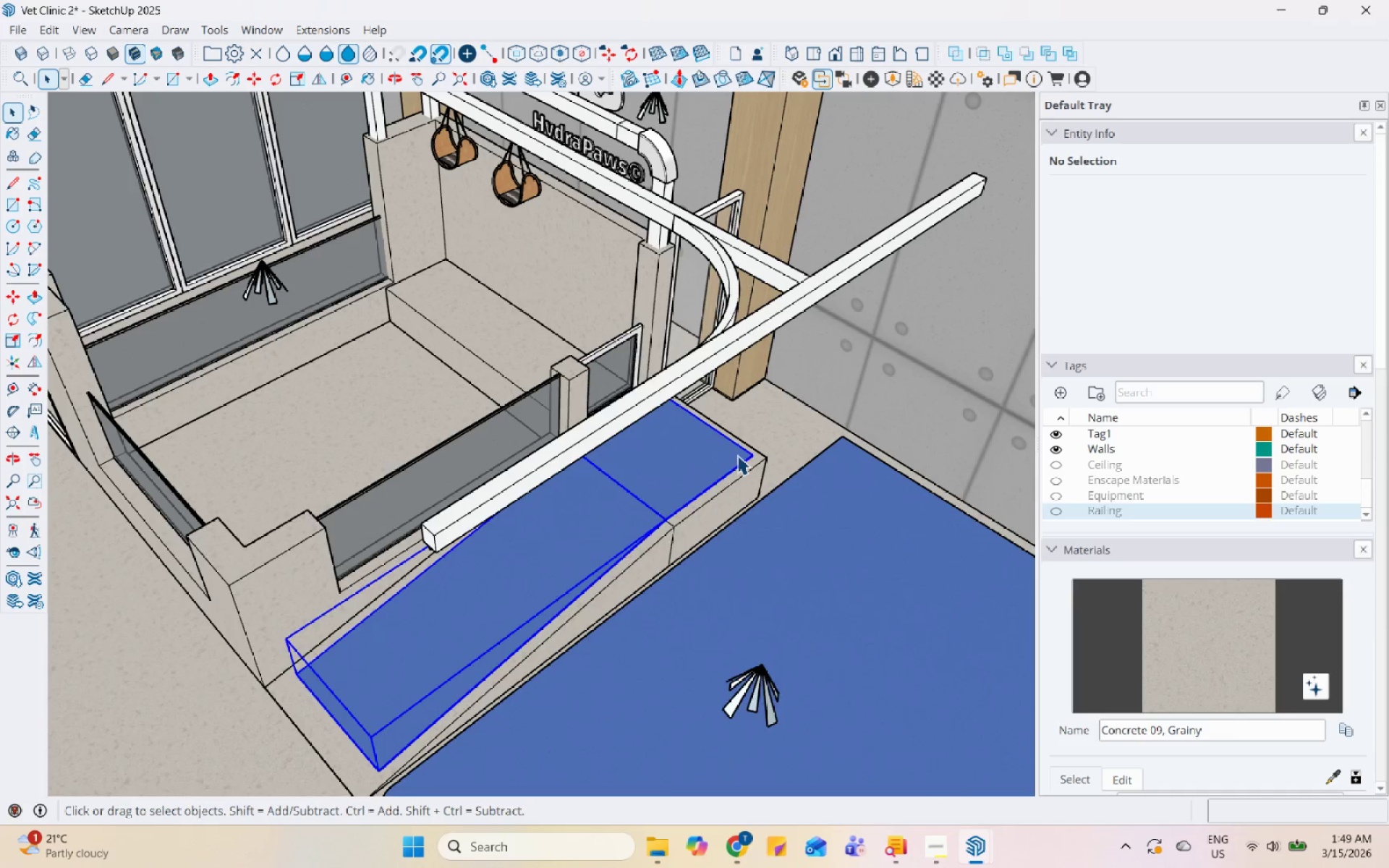 
scroll: coordinate [761, 464], scroll_direction: up, amount: 3.0
 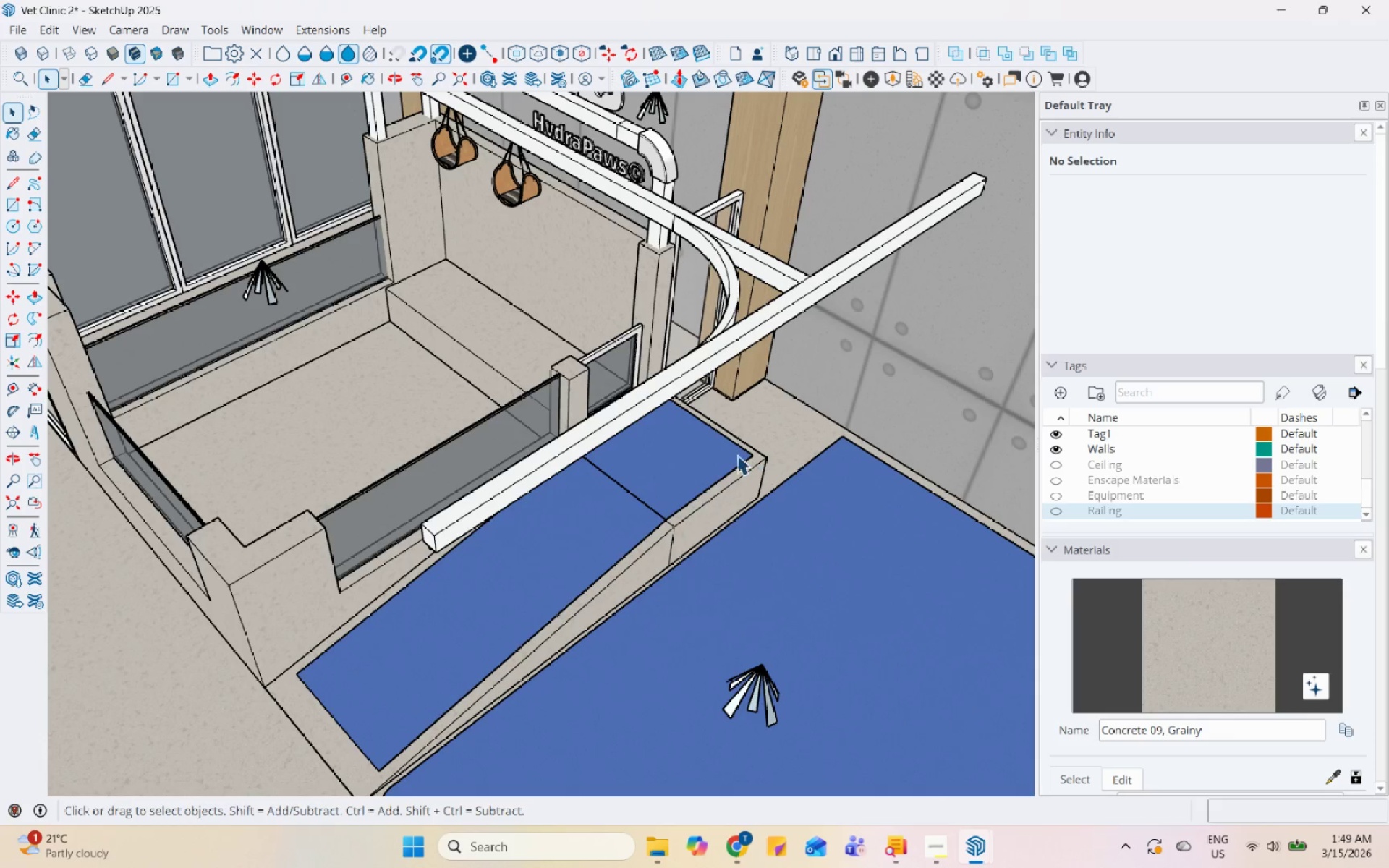 
scroll: coordinate [737, 465], scroll_direction: down, amount: 4.0
 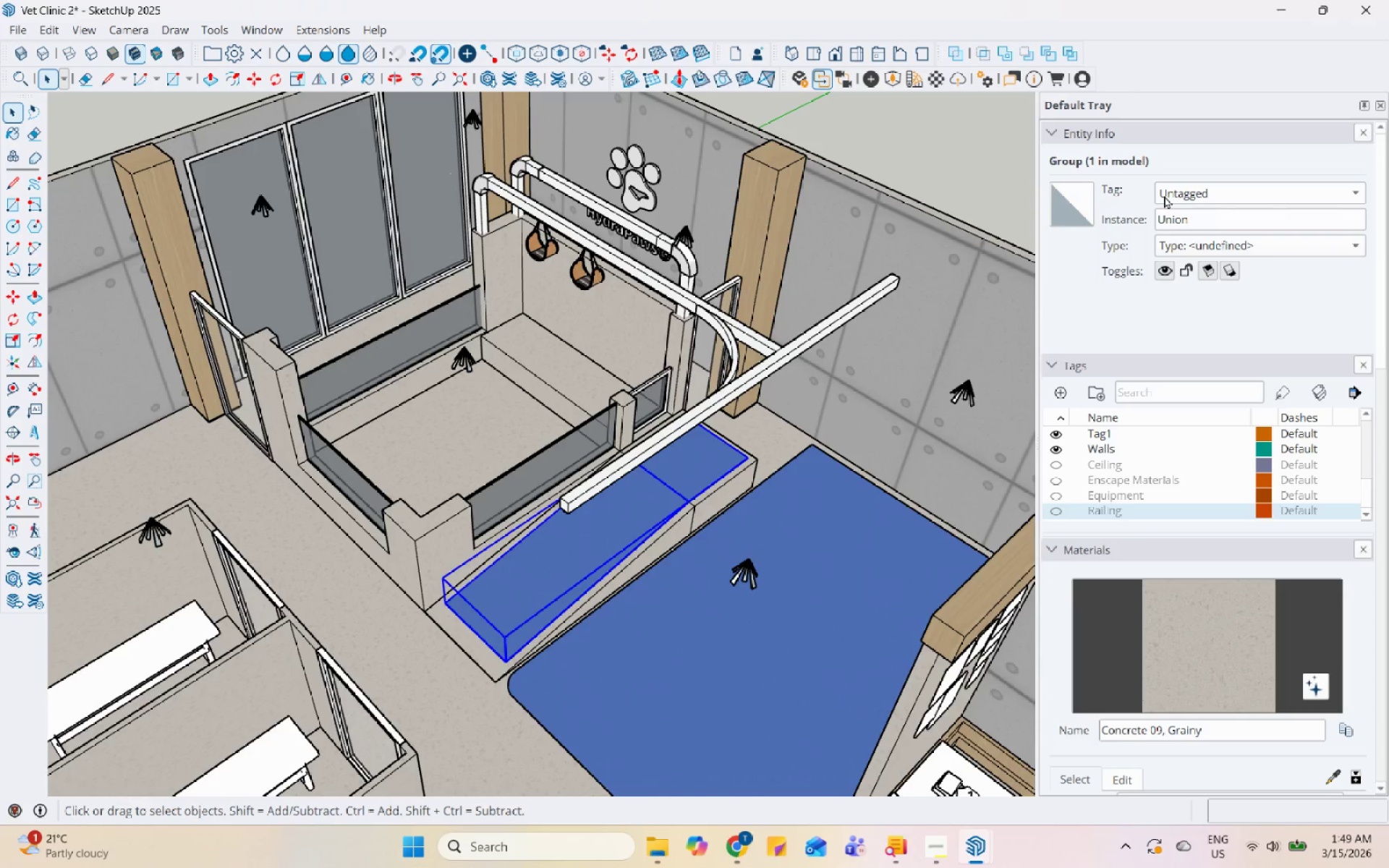 
left_click([1164, 195])
 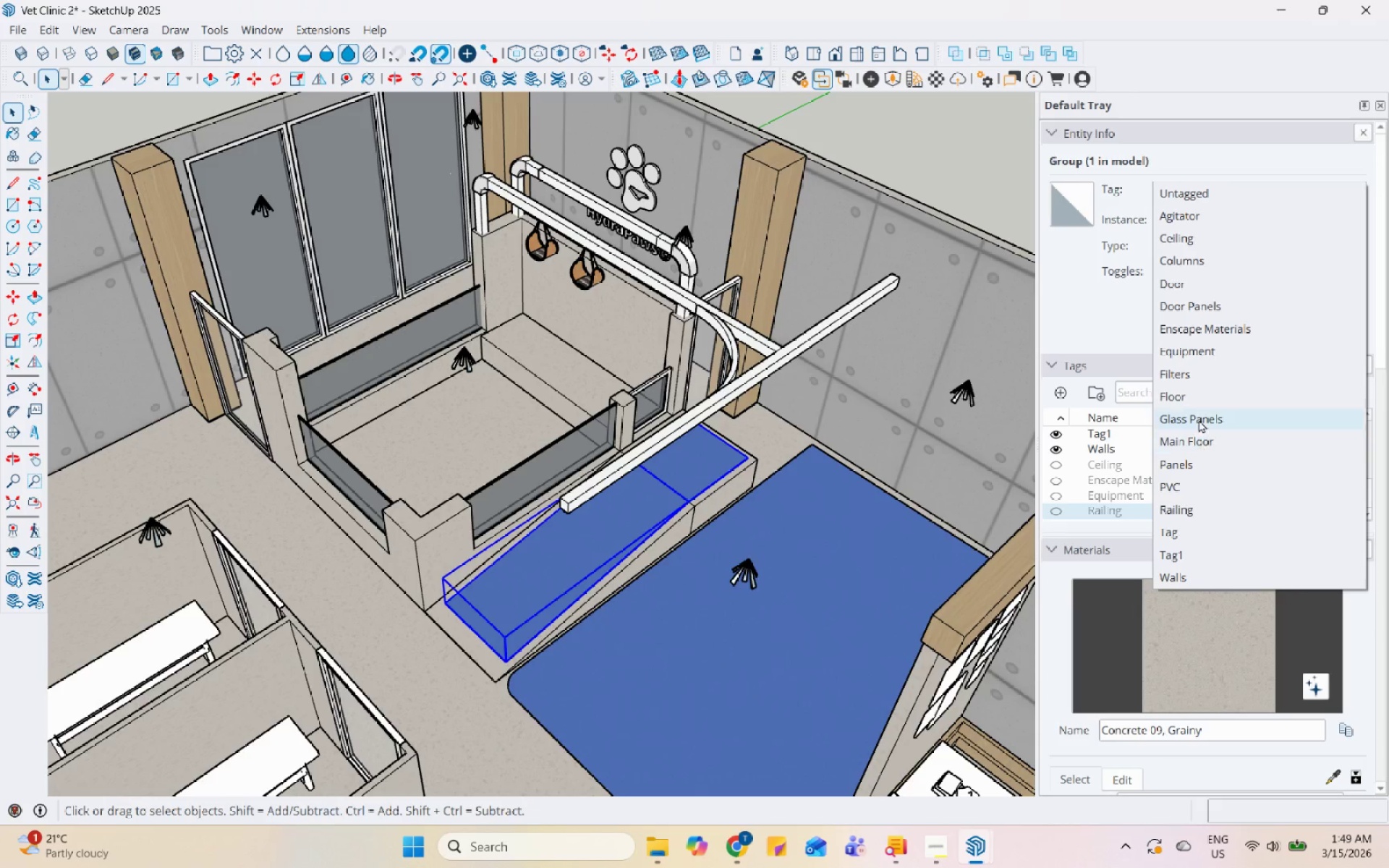 
left_click([1208, 397])
 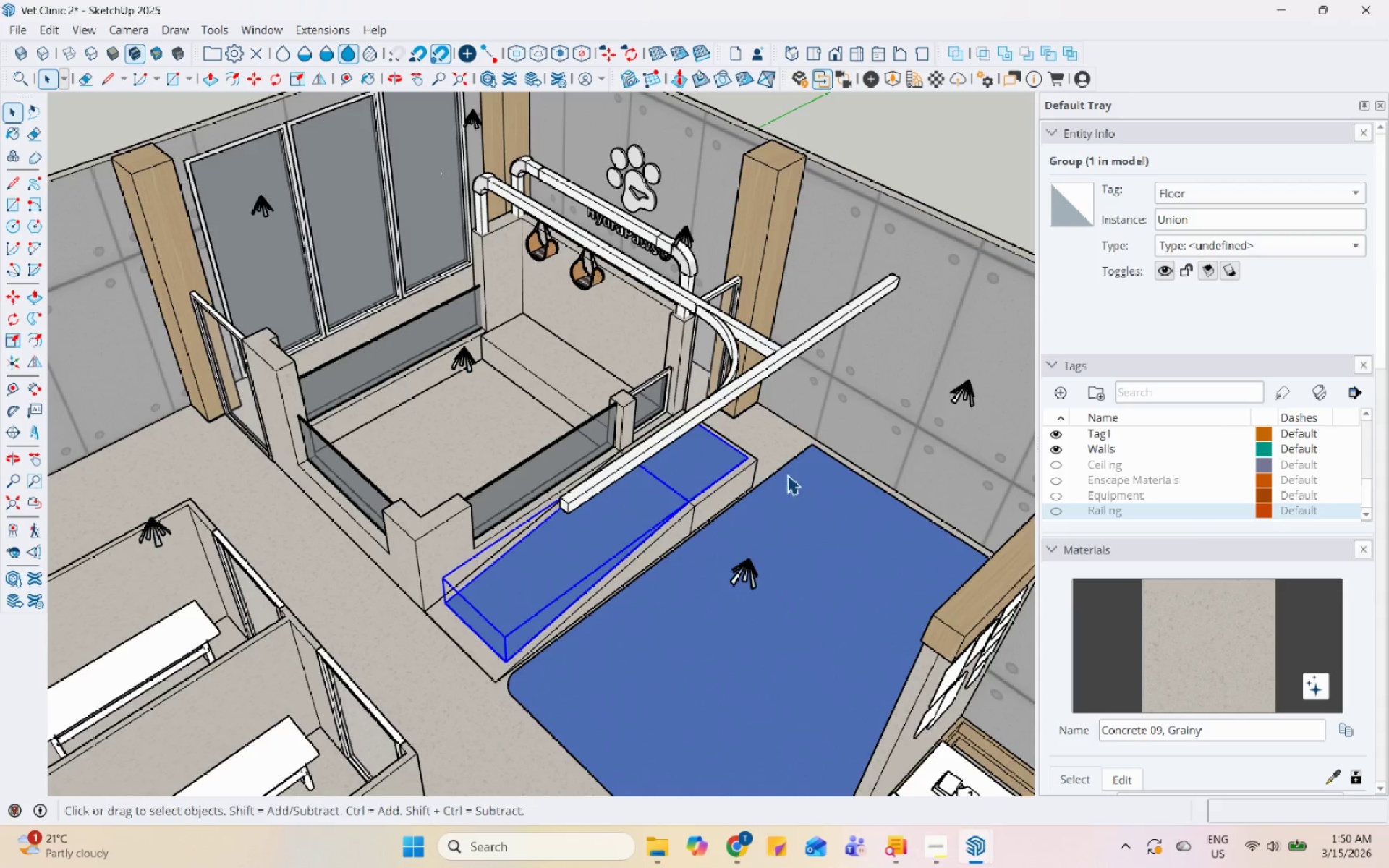 
left_click([729, 480])
 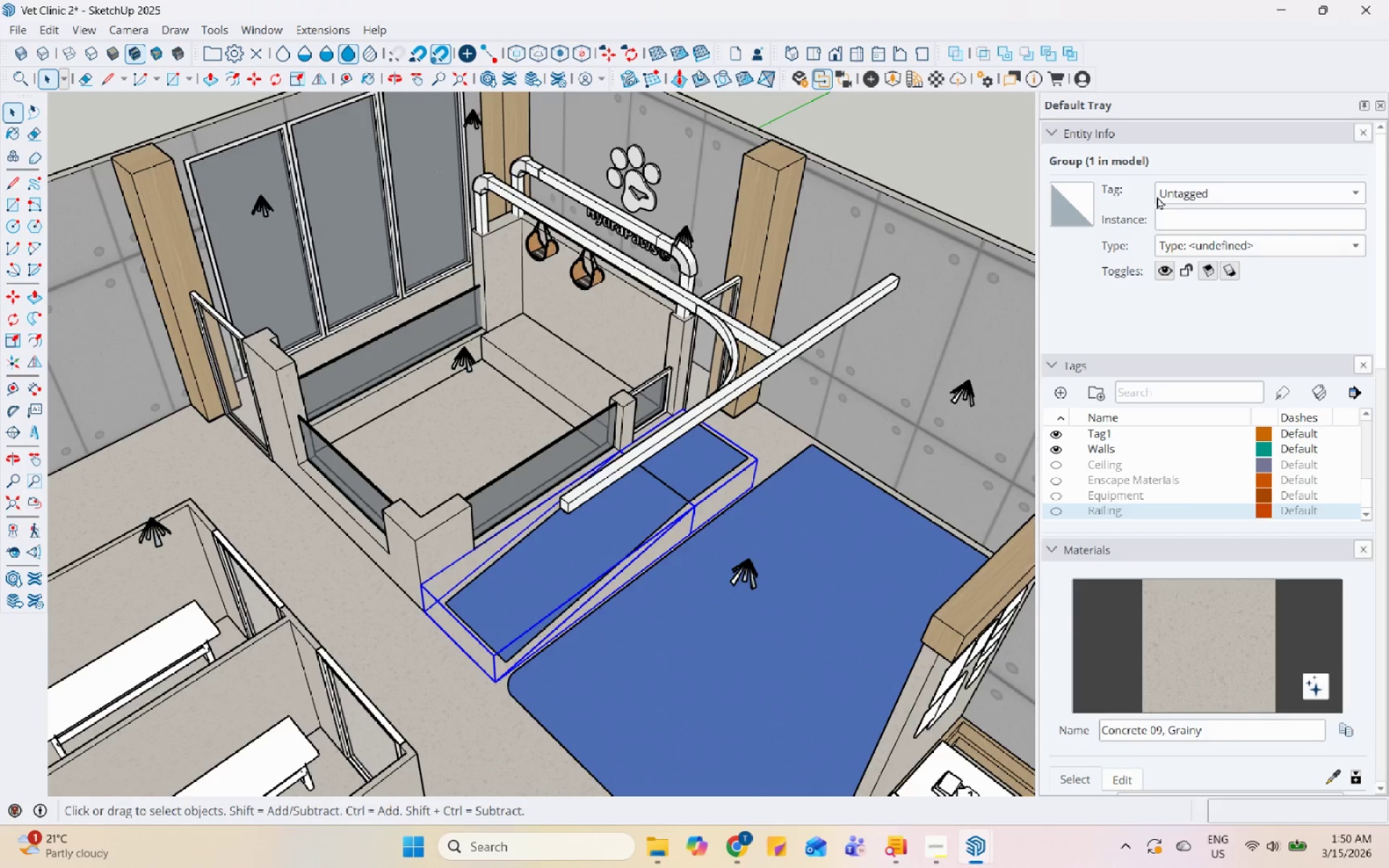 
left_click([1187, 180])
 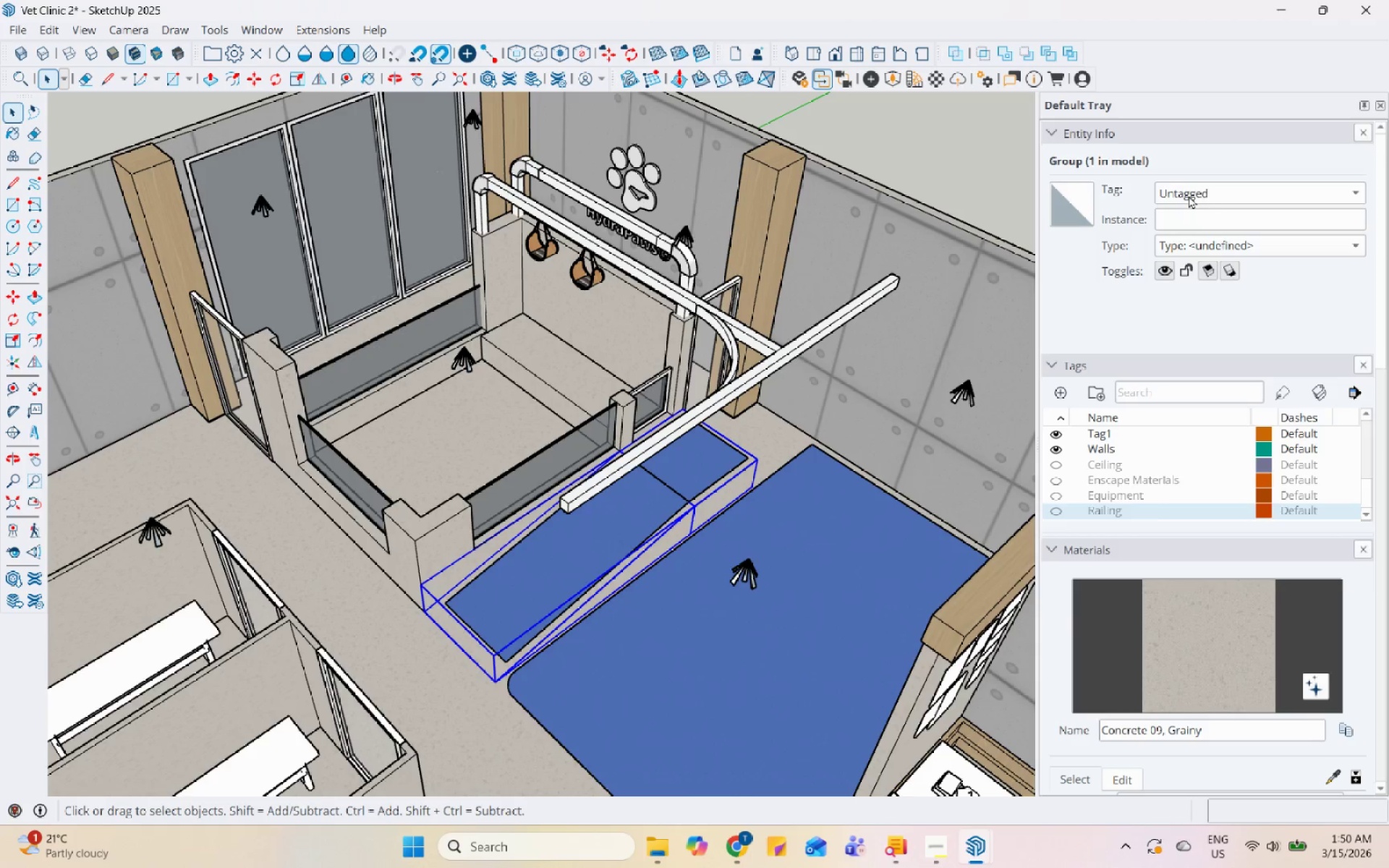 
left_click([1195, 187])
 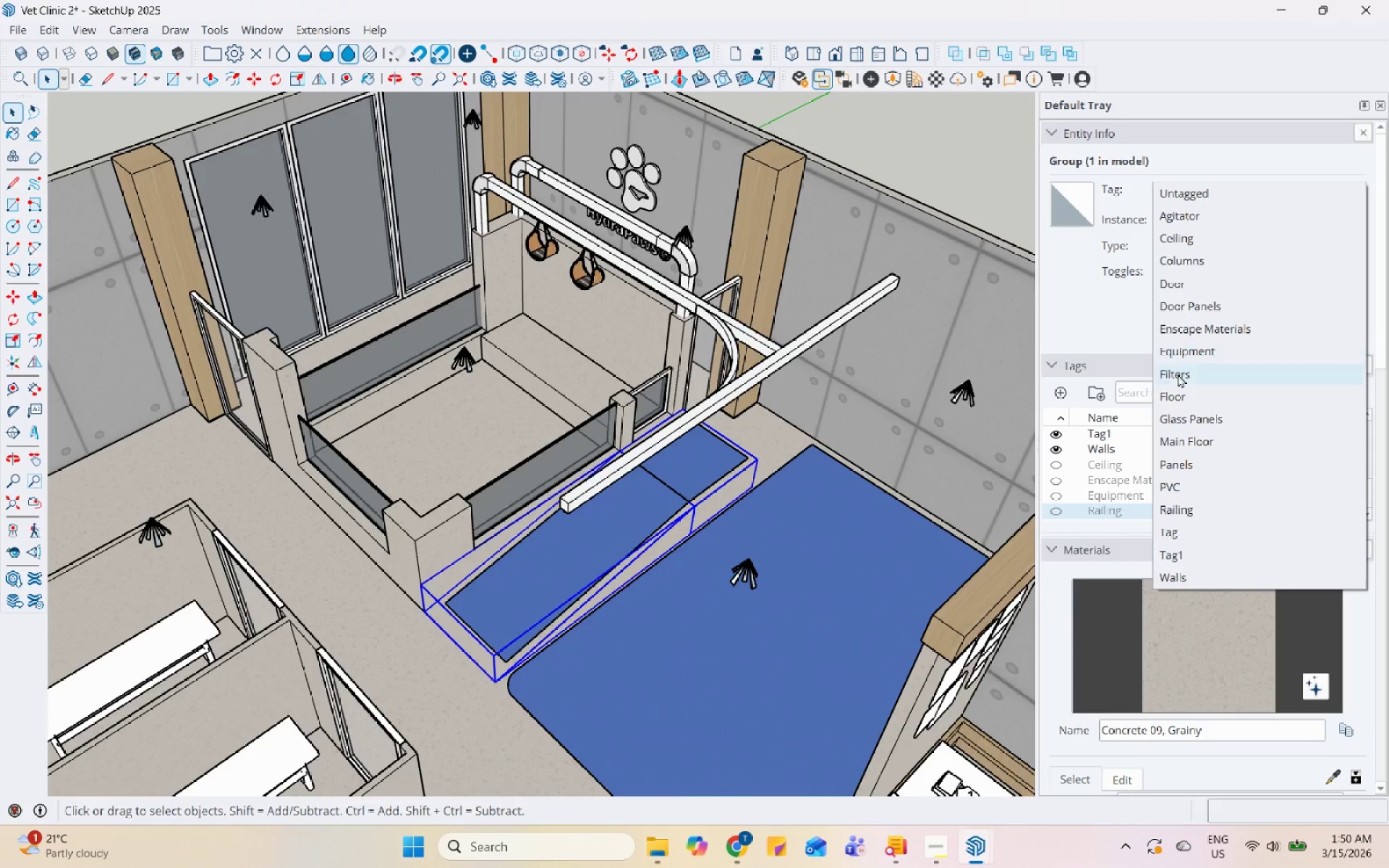 
left_click([1175, 401])
 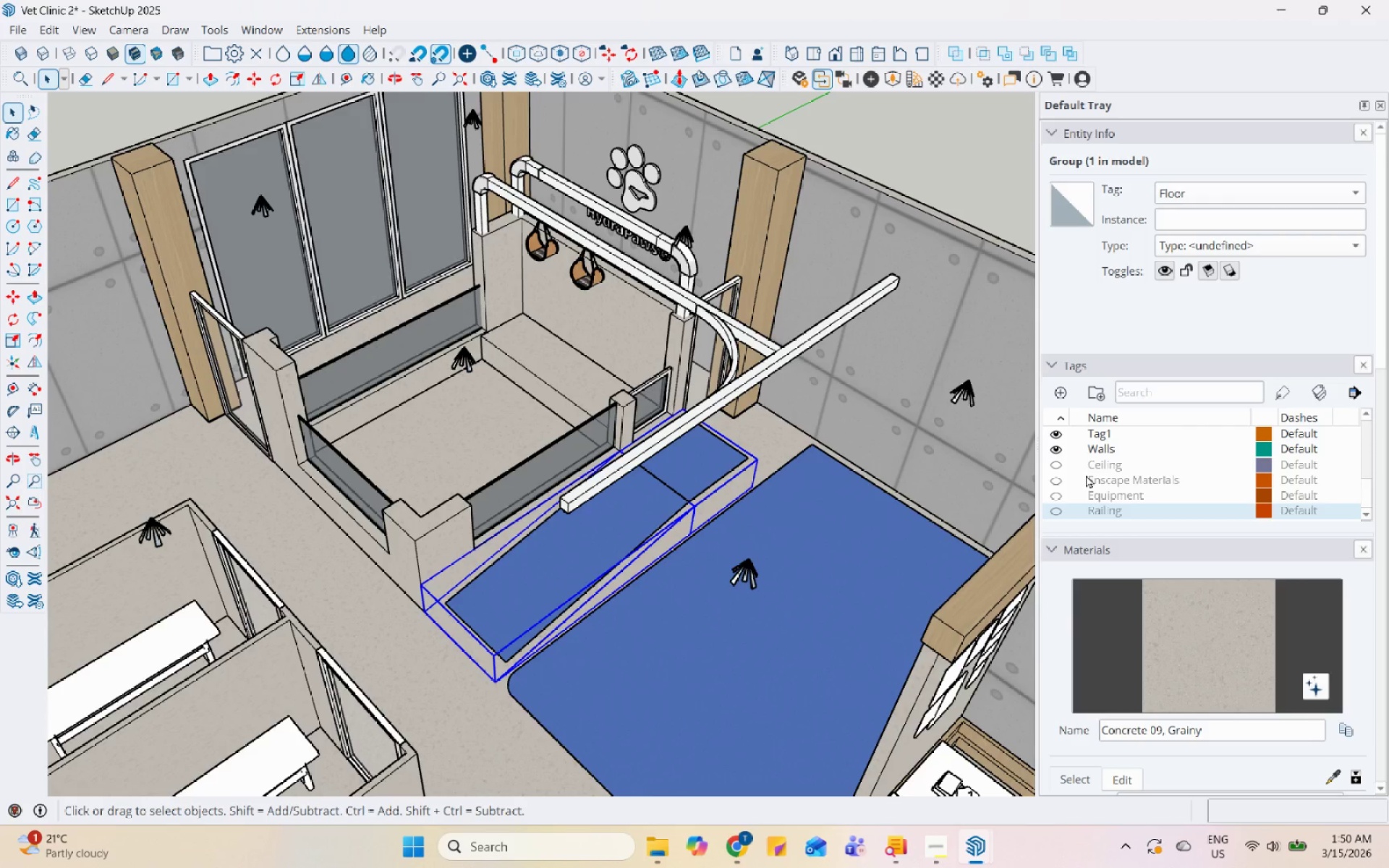 
scroll: coordinate [1062, 467], scroll_direction: up, amount: 2.0
 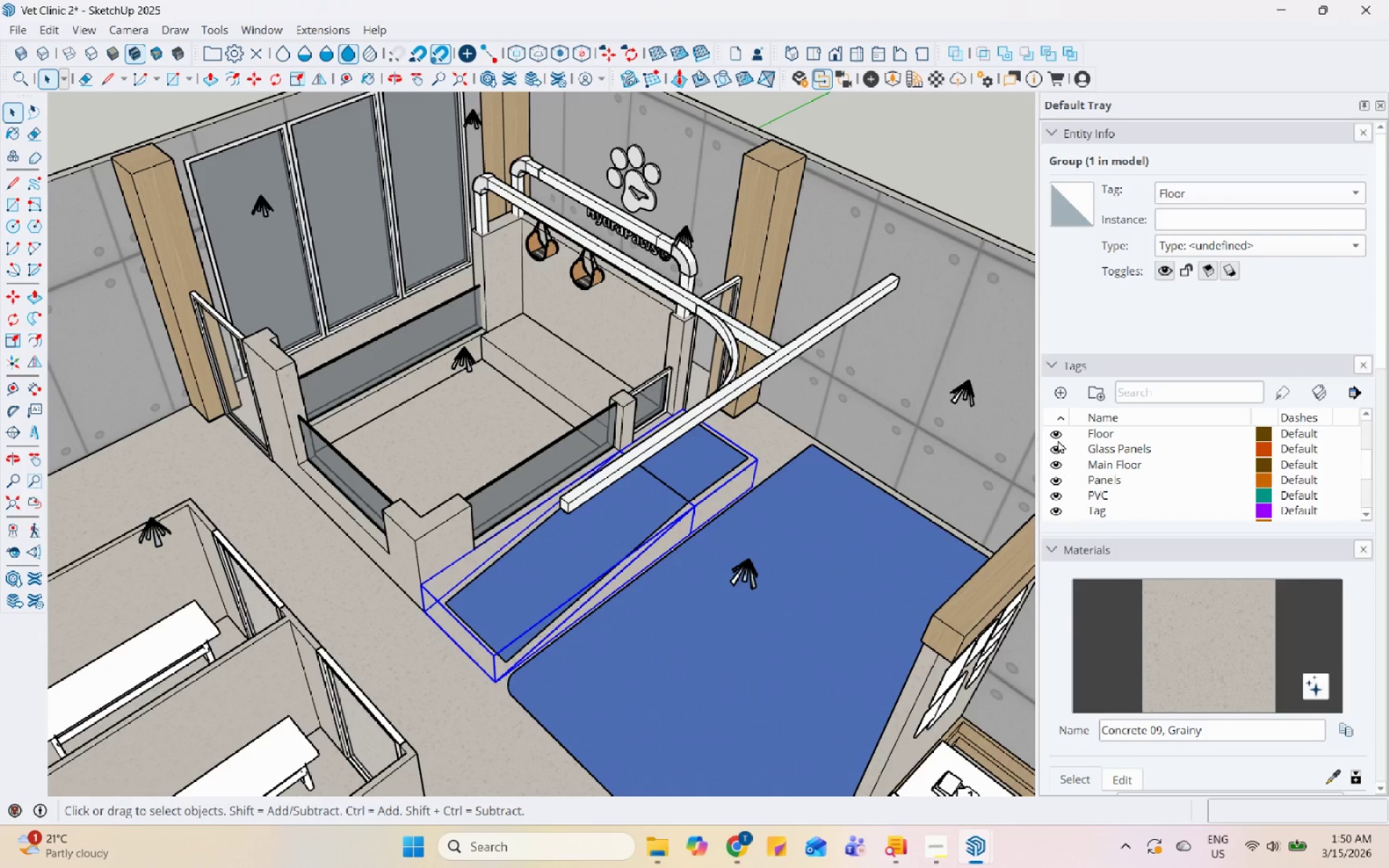 
left_click([1058, 440])
 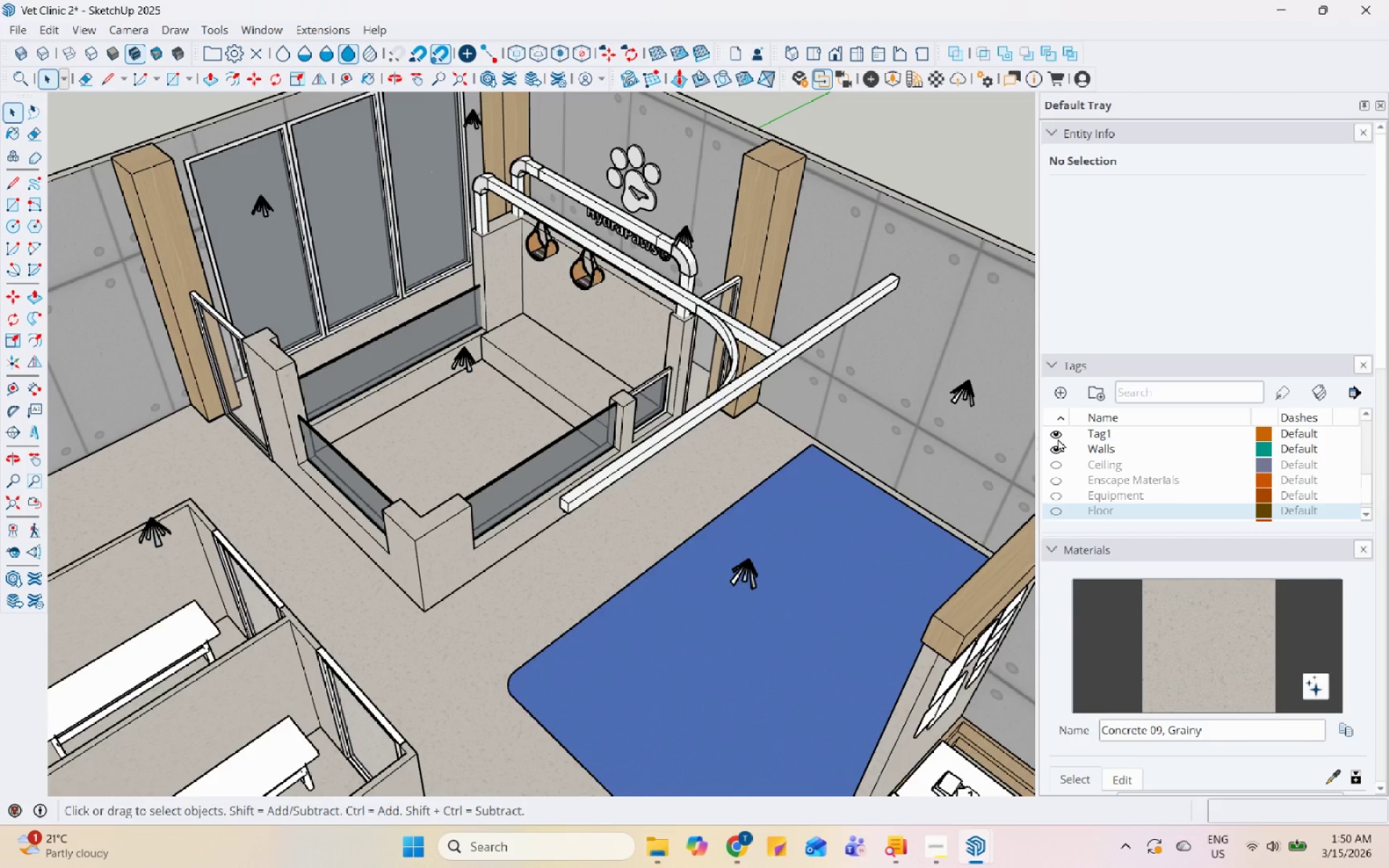 
wait(25.34)
 